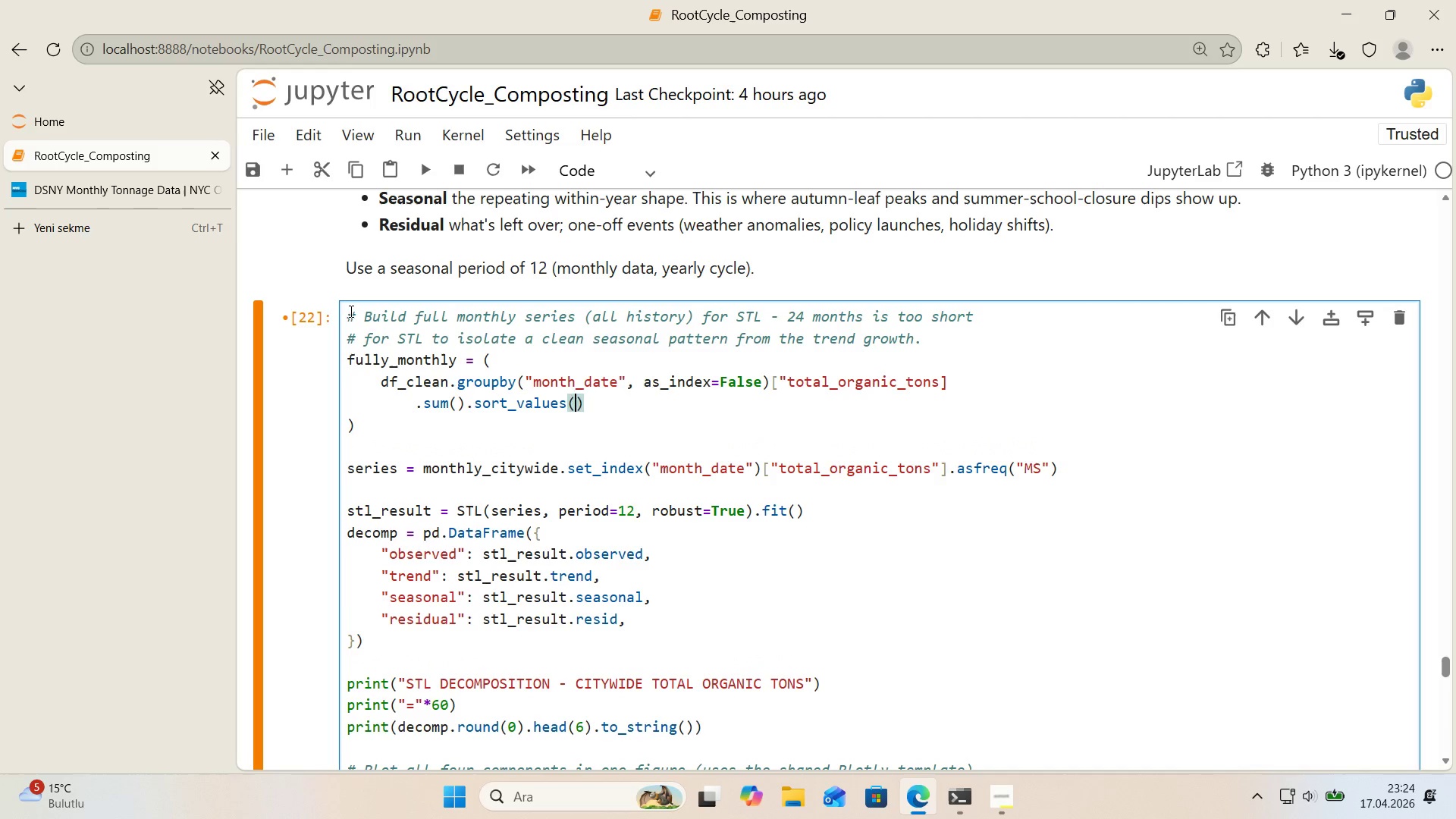 
key(Backquote)
 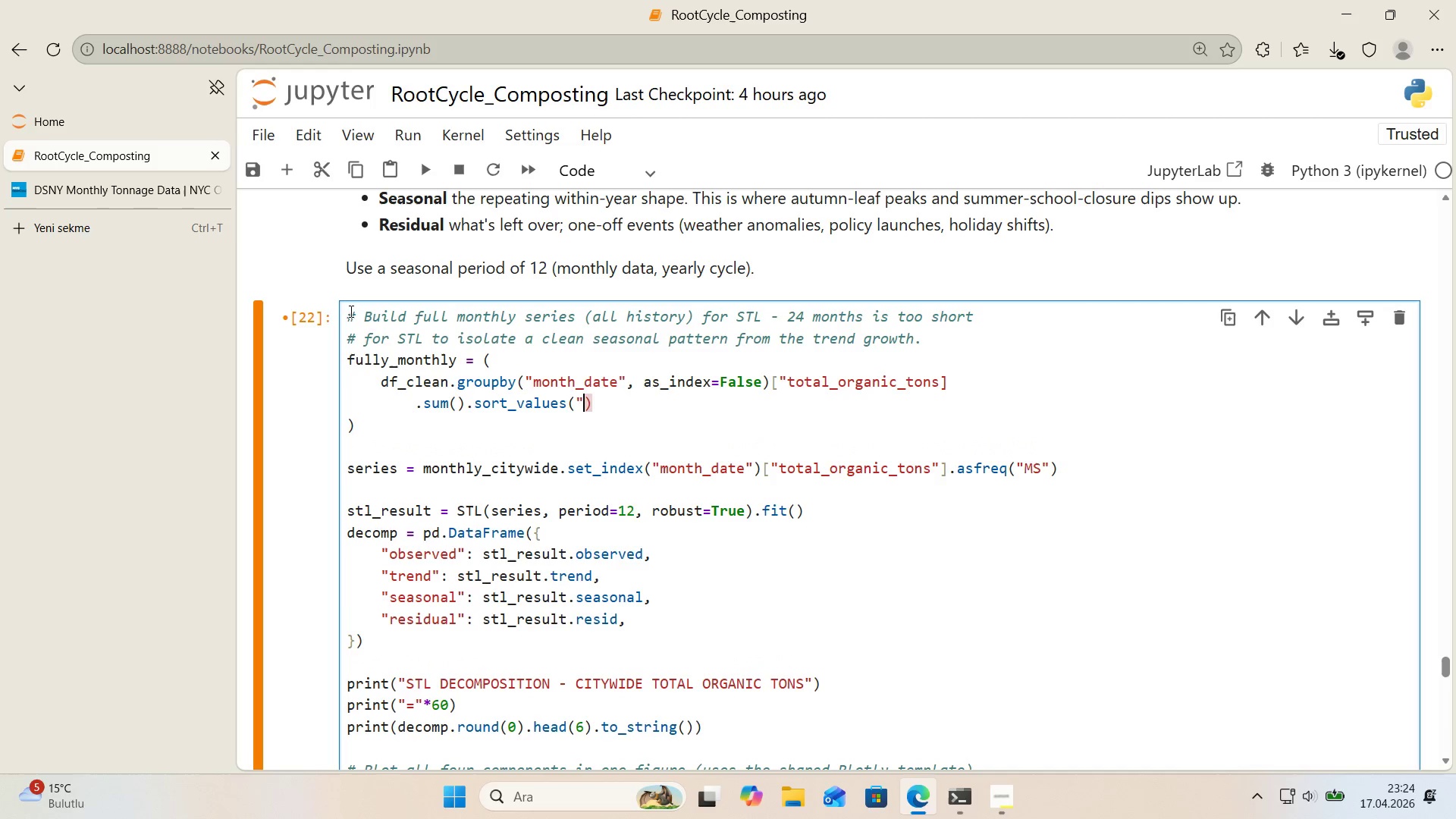 
key(Backquote)
 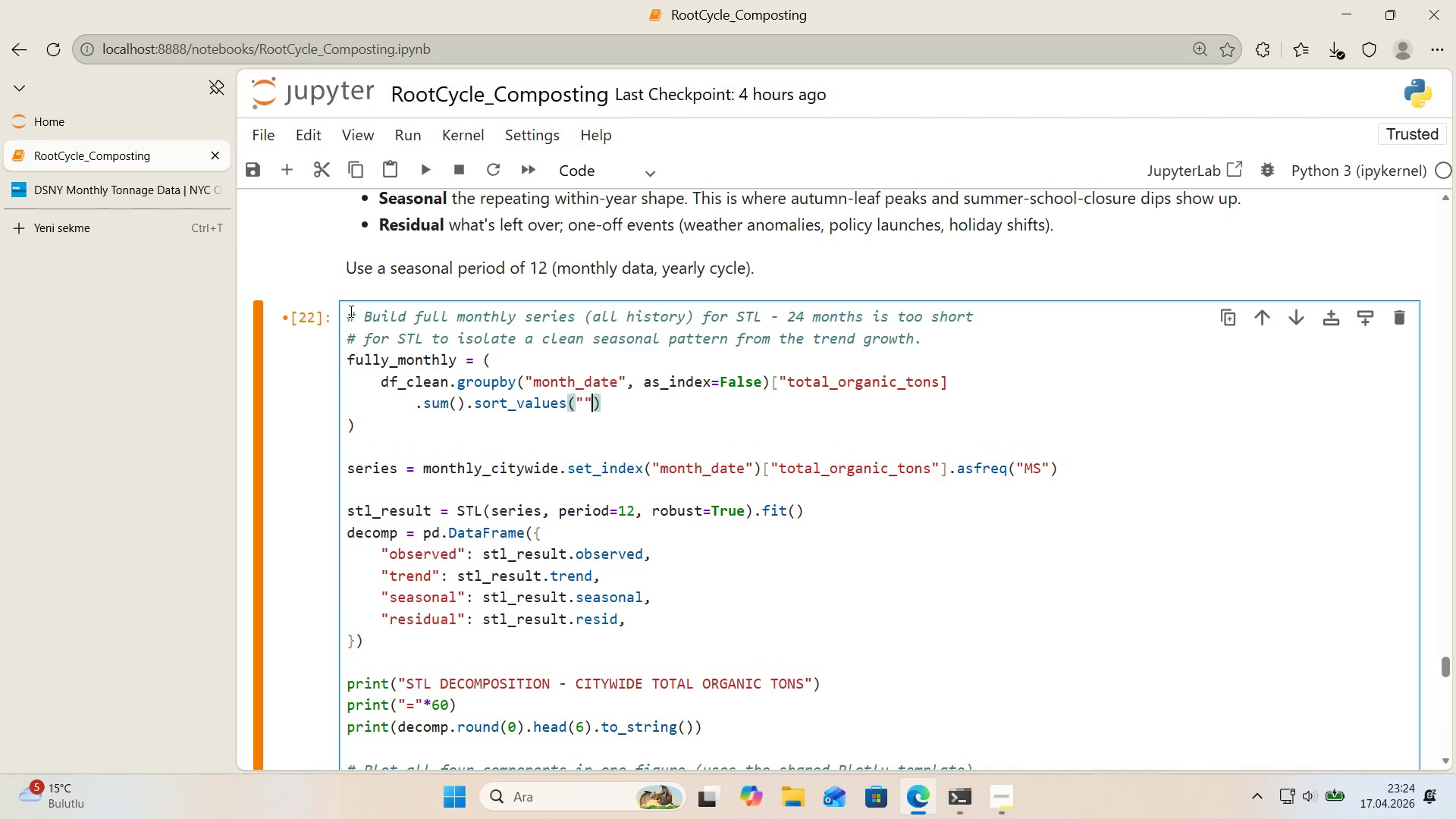 
key(ArrowLeft)
 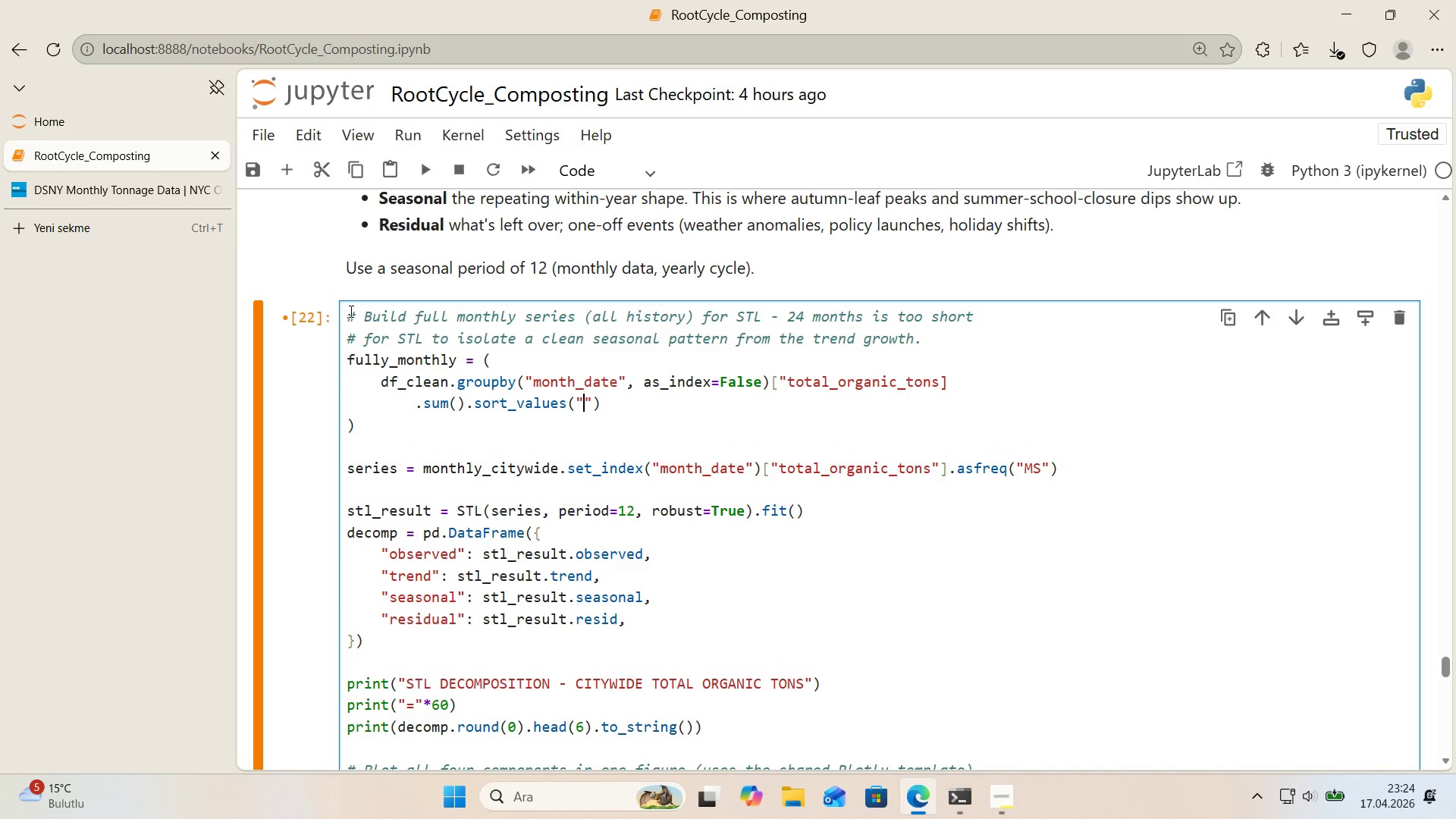 
type(month_date)
 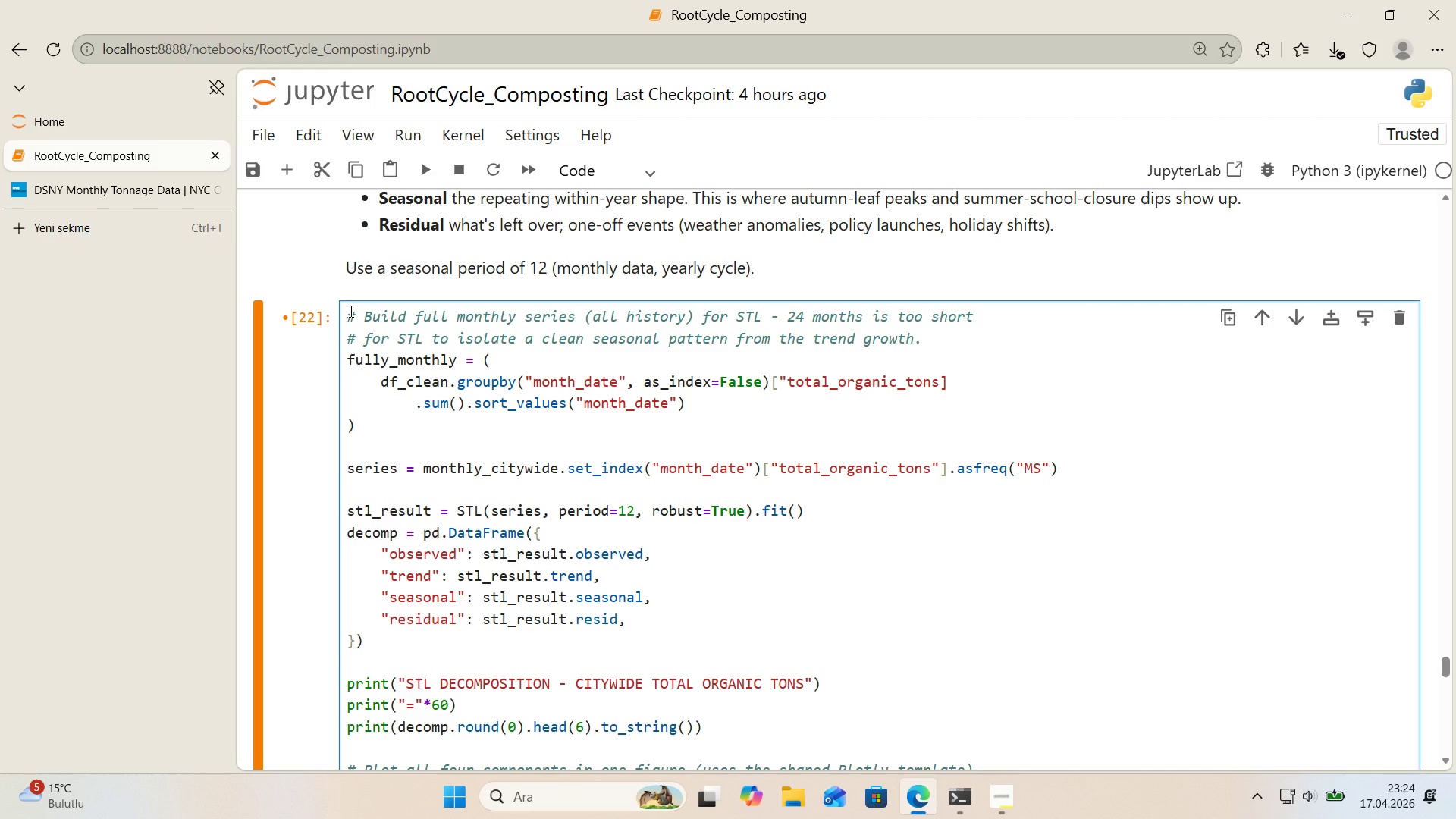 
key(ArrowRight)
 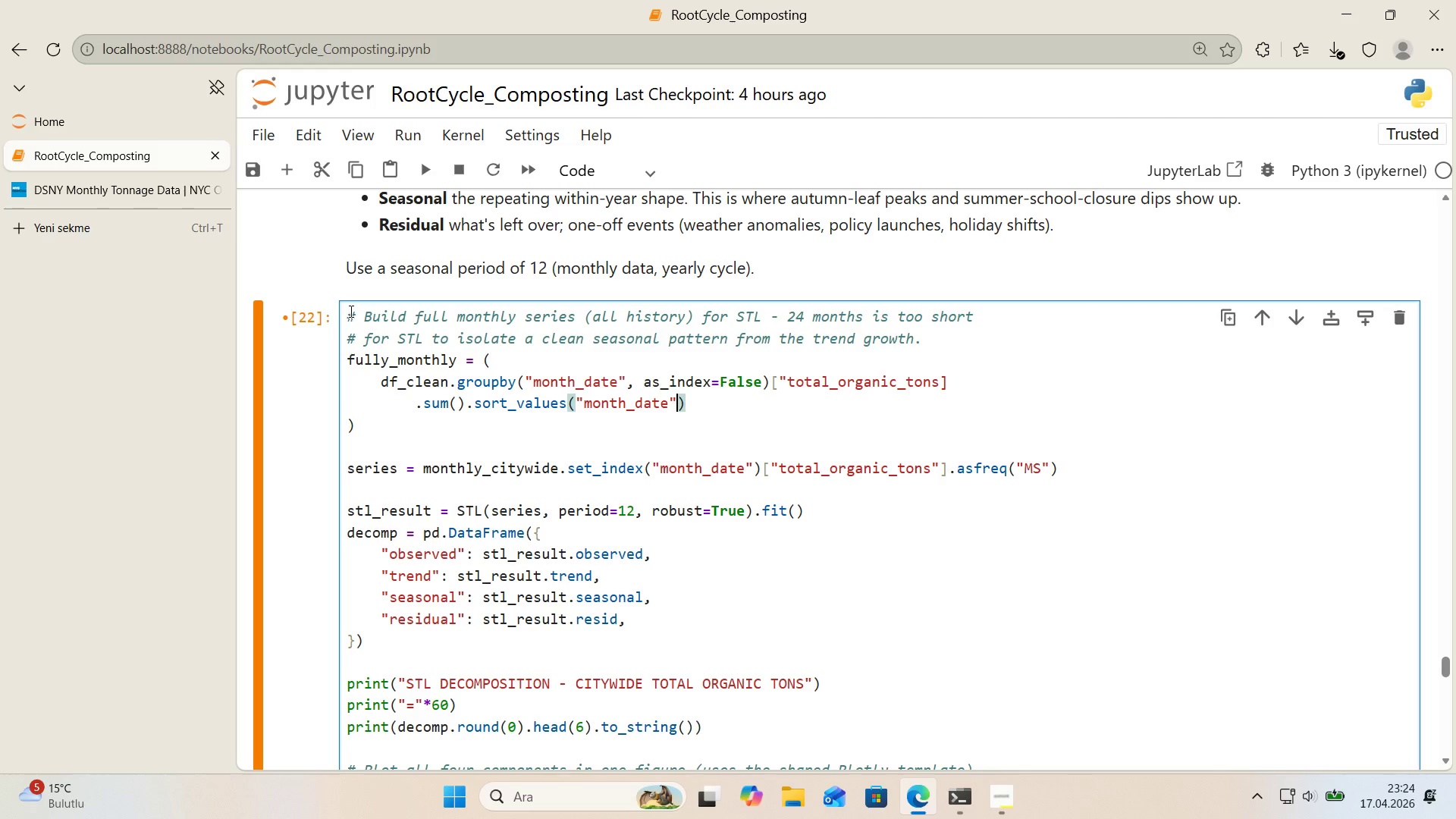 
key(ArrowDown)
 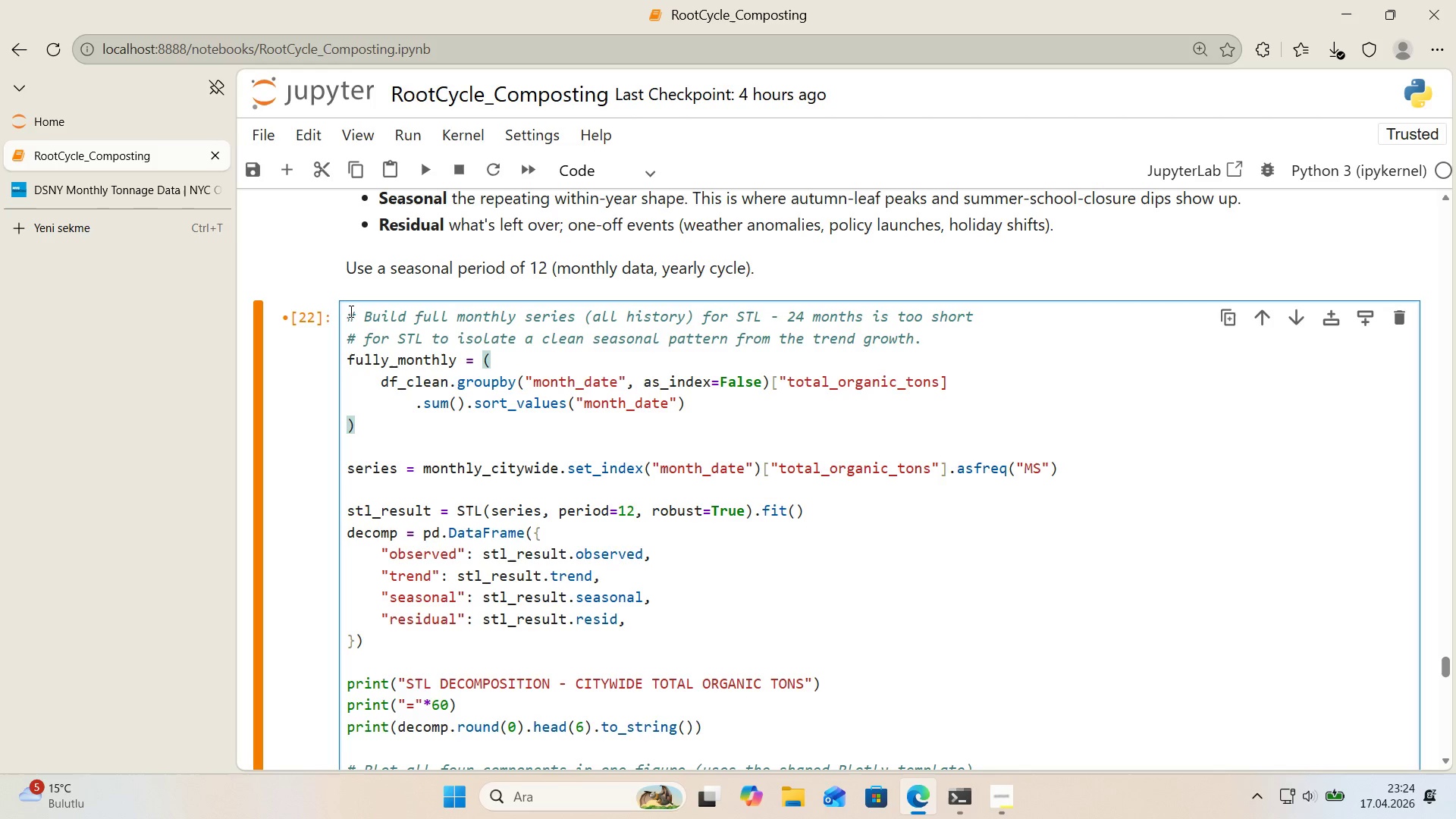 
key(ArrowDown)
 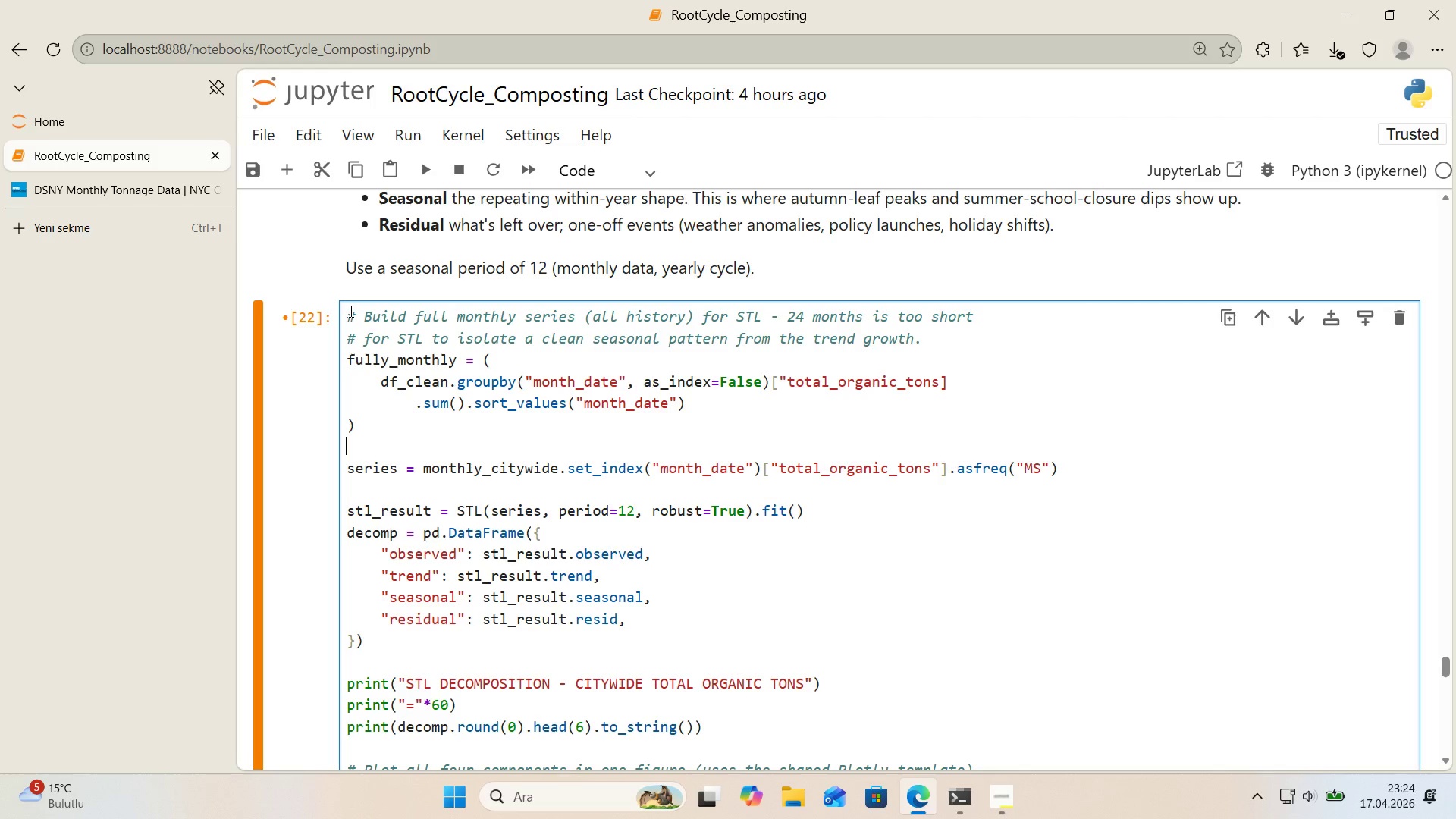 
wait(9.78)
 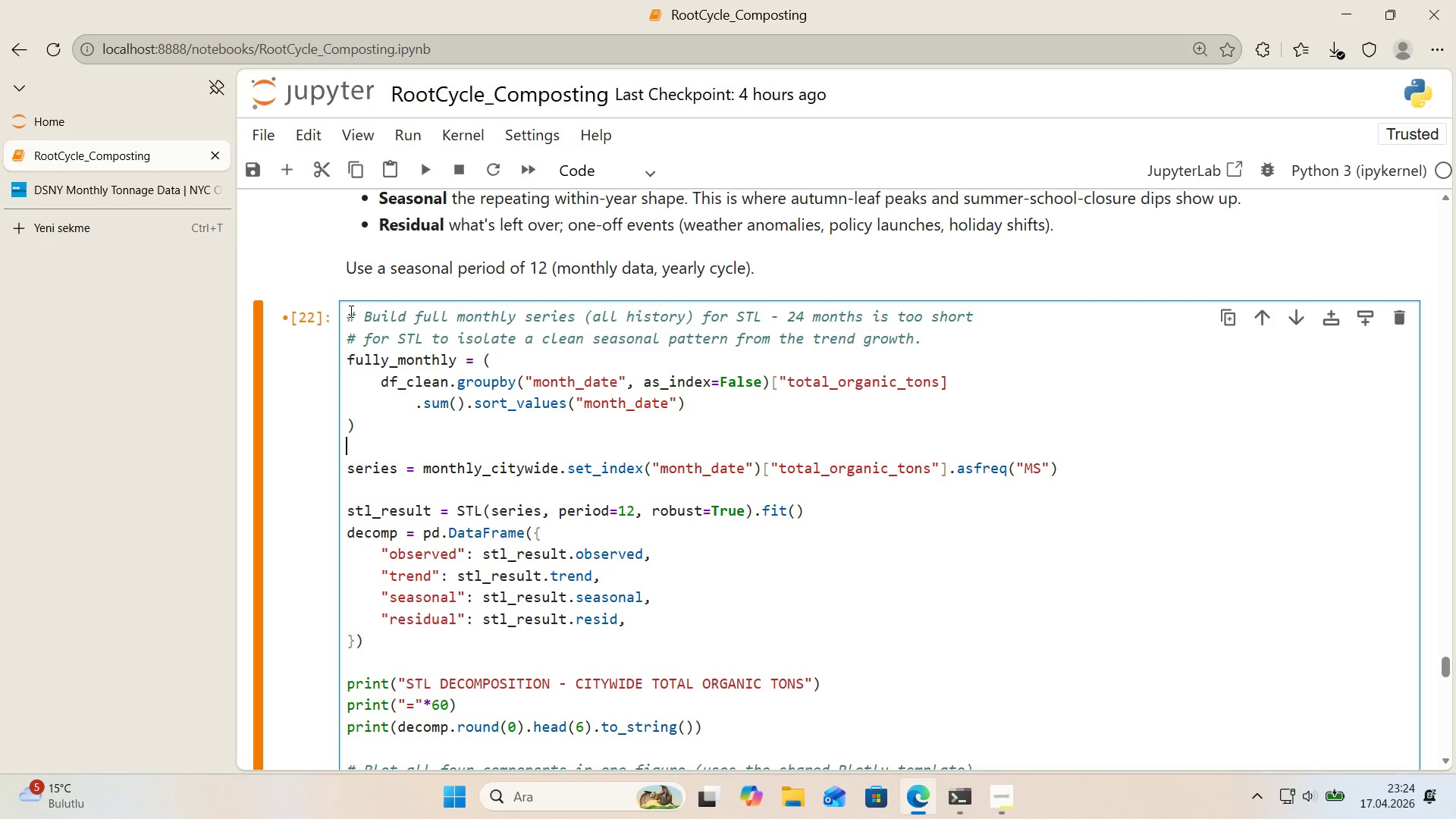 
scroll: coordinate [436, 487], scroll_direction: down, amount: 2.0
 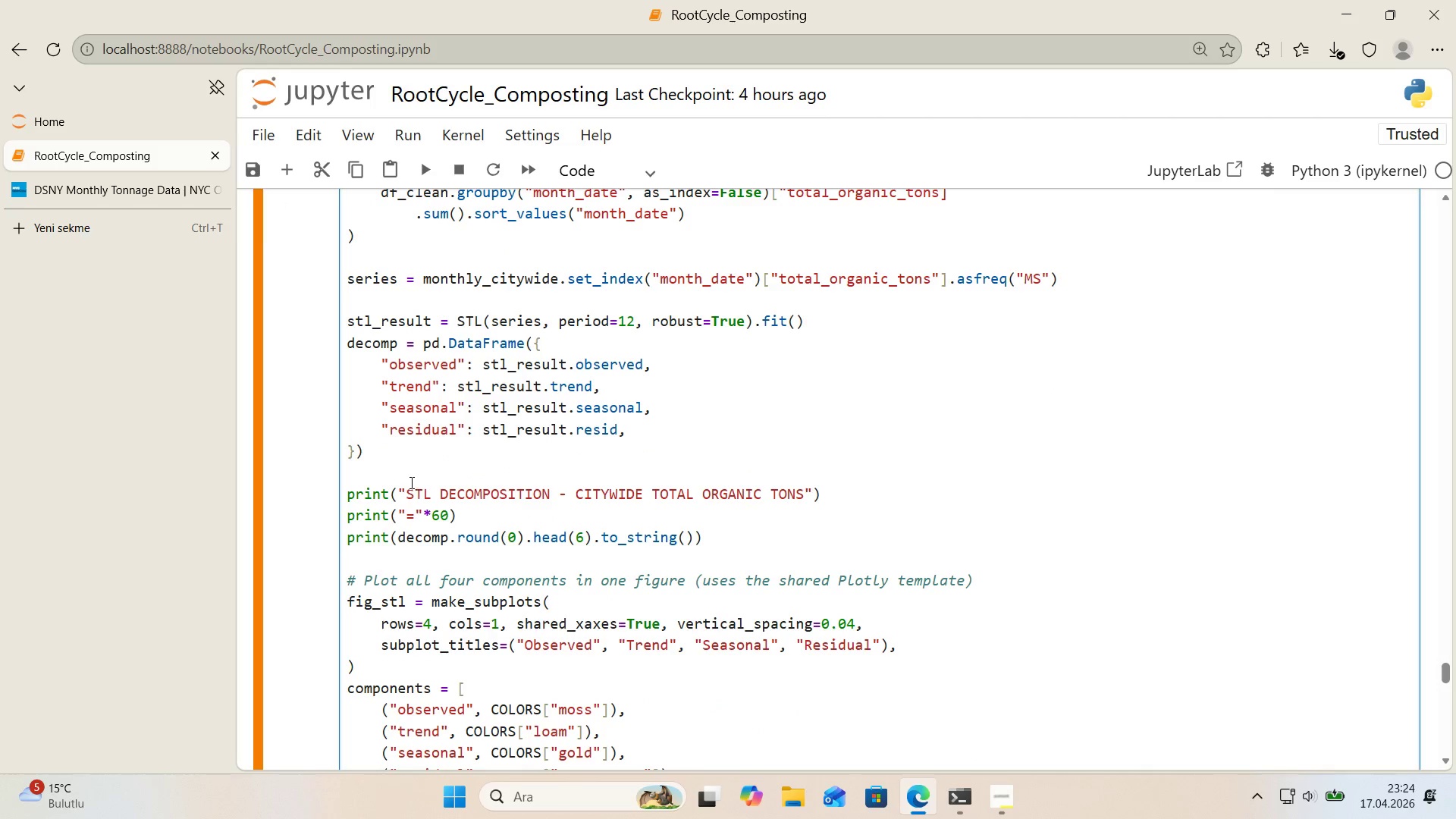 
left_click([412, 475])
 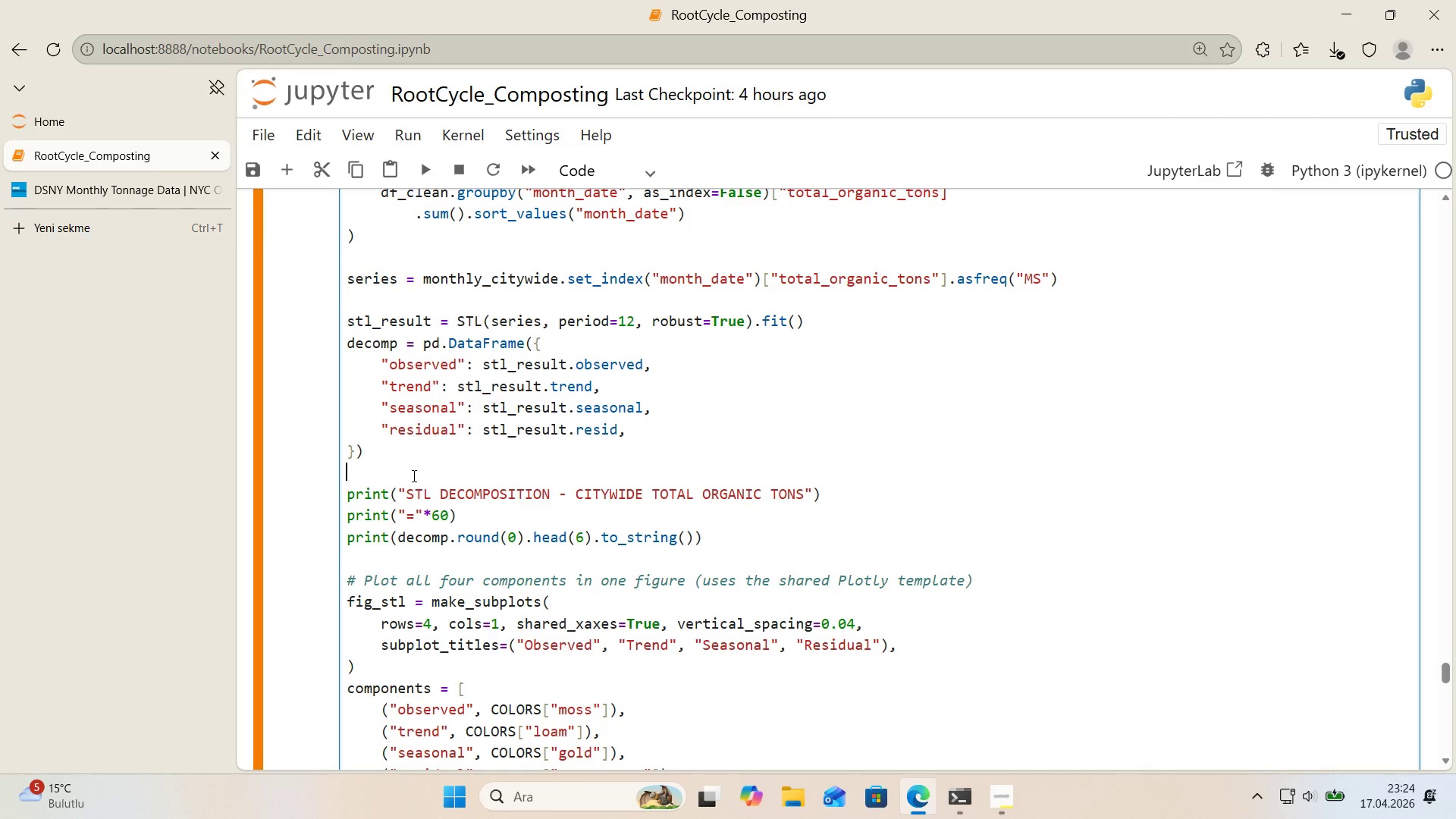 
wait(5.5)
 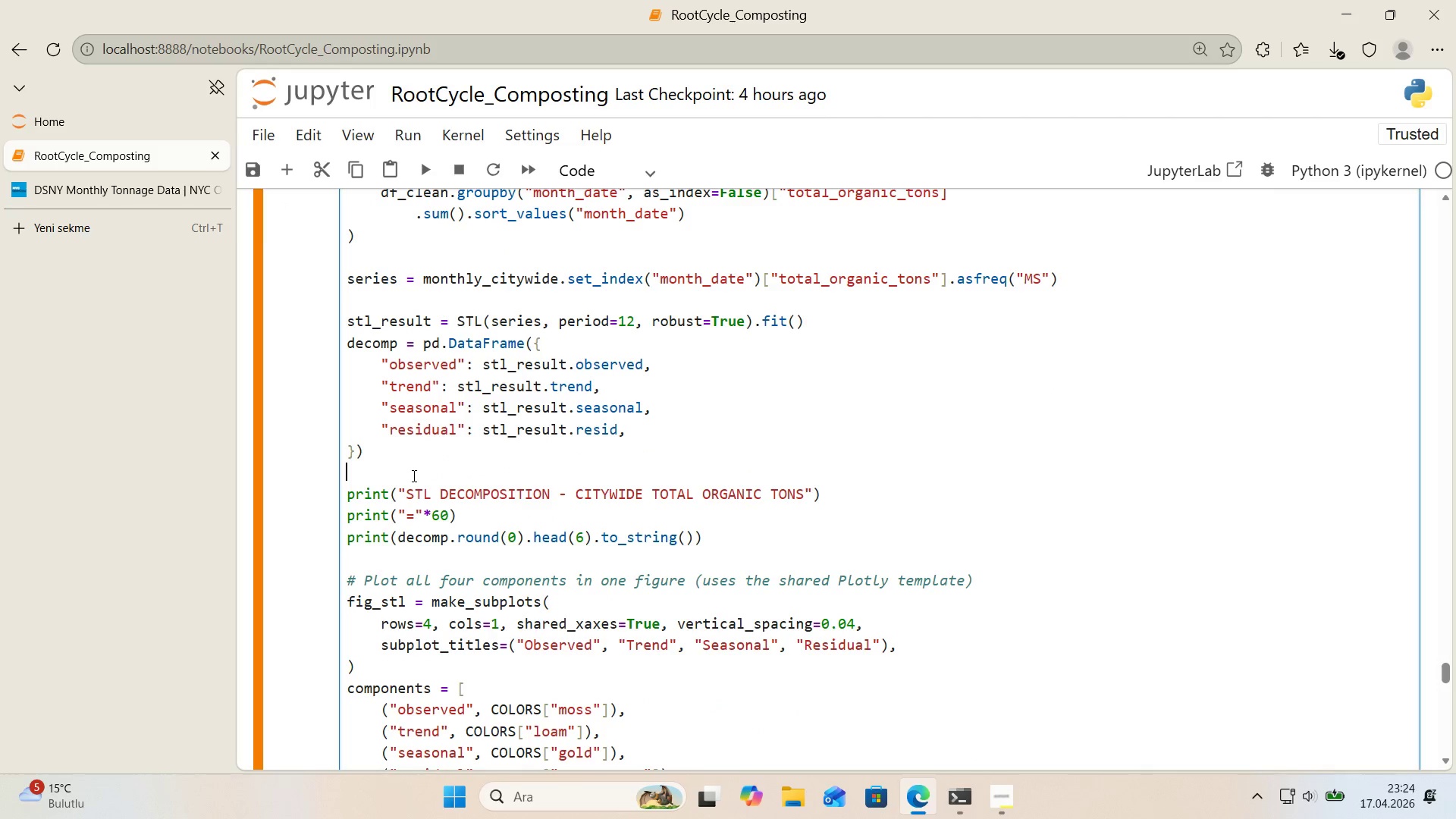 
key(Alt+Control+AltRight)
 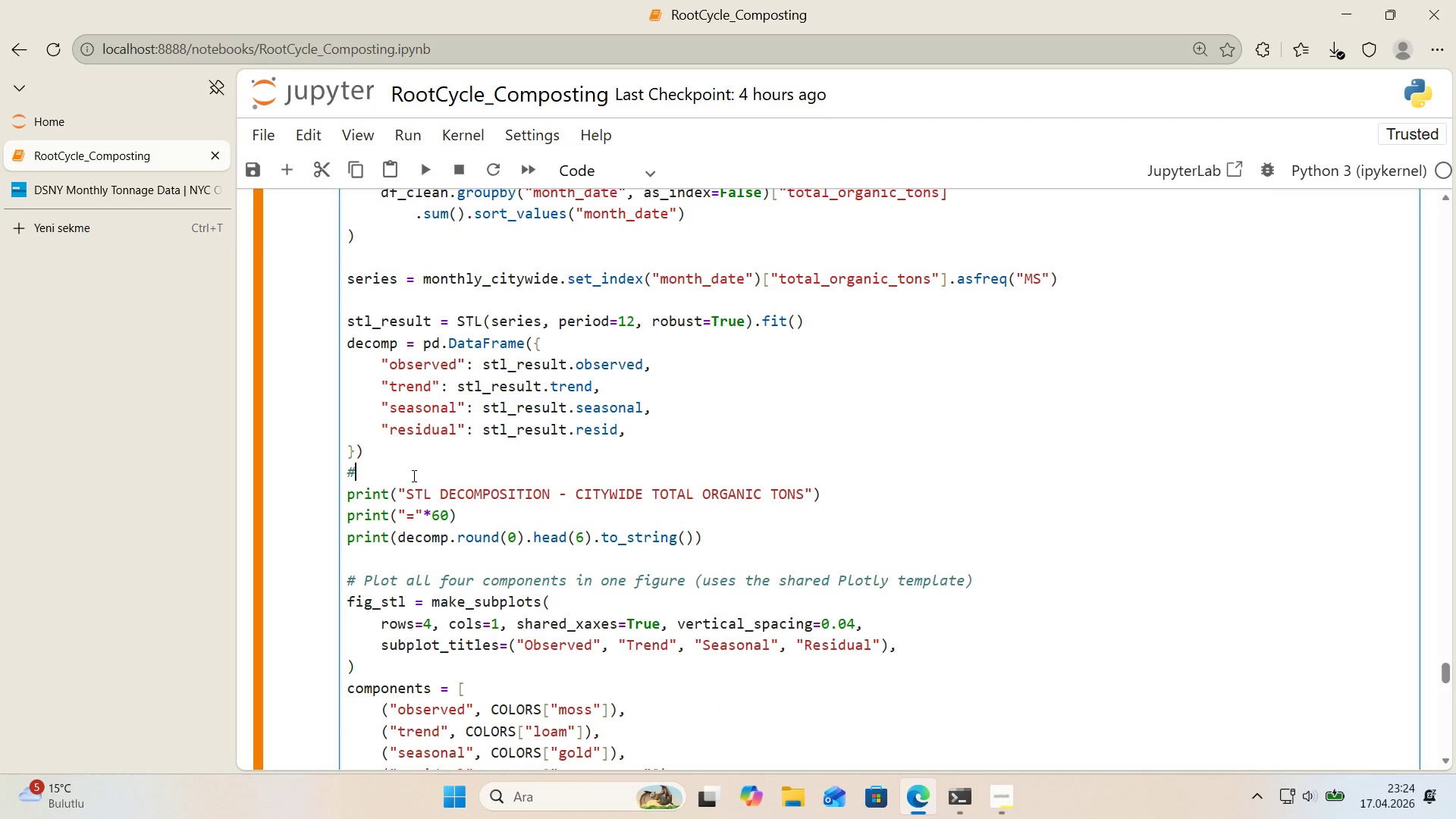 
key(Control+ControlLeft)
 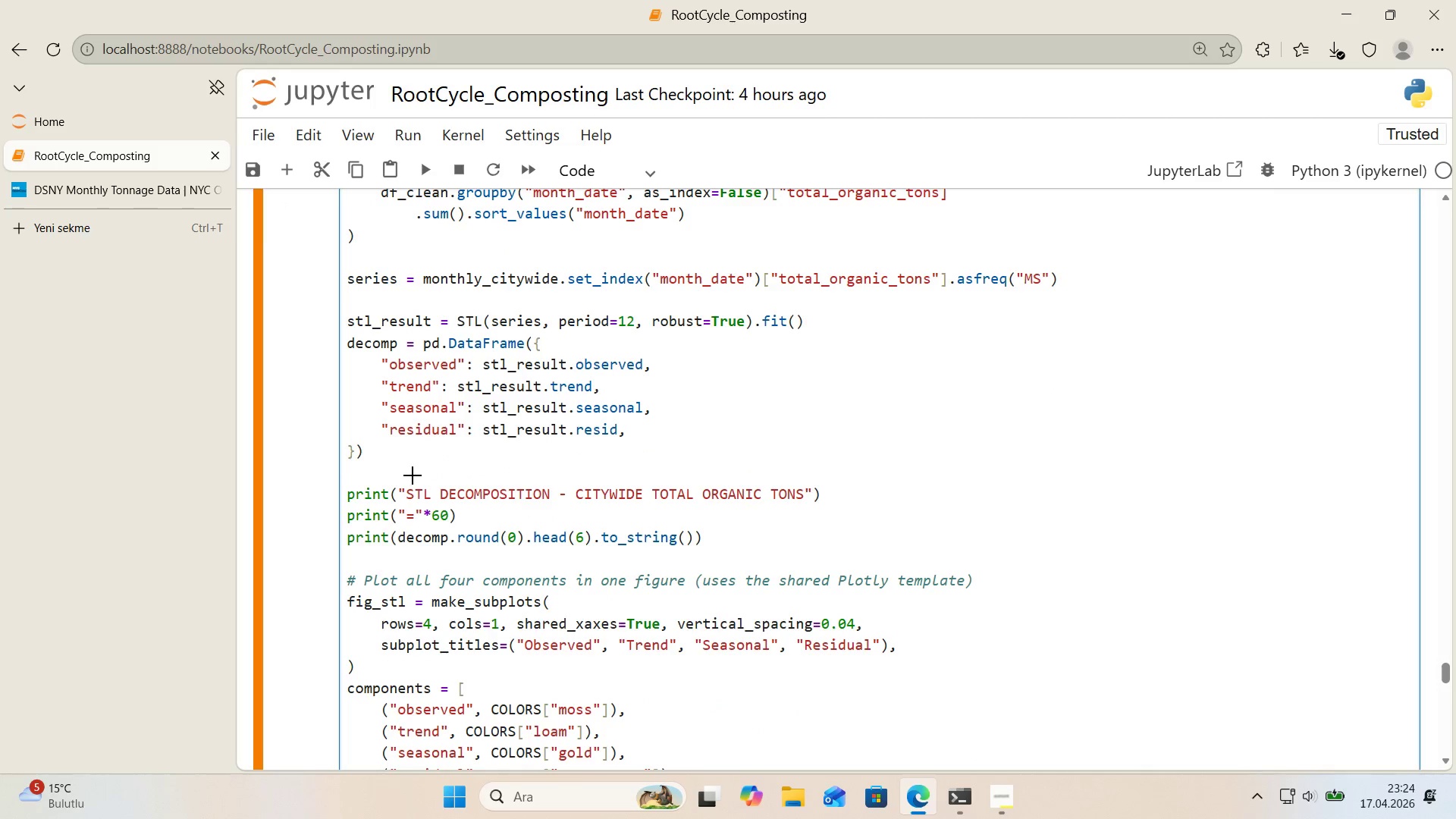 
key(Alt+Control+3)
 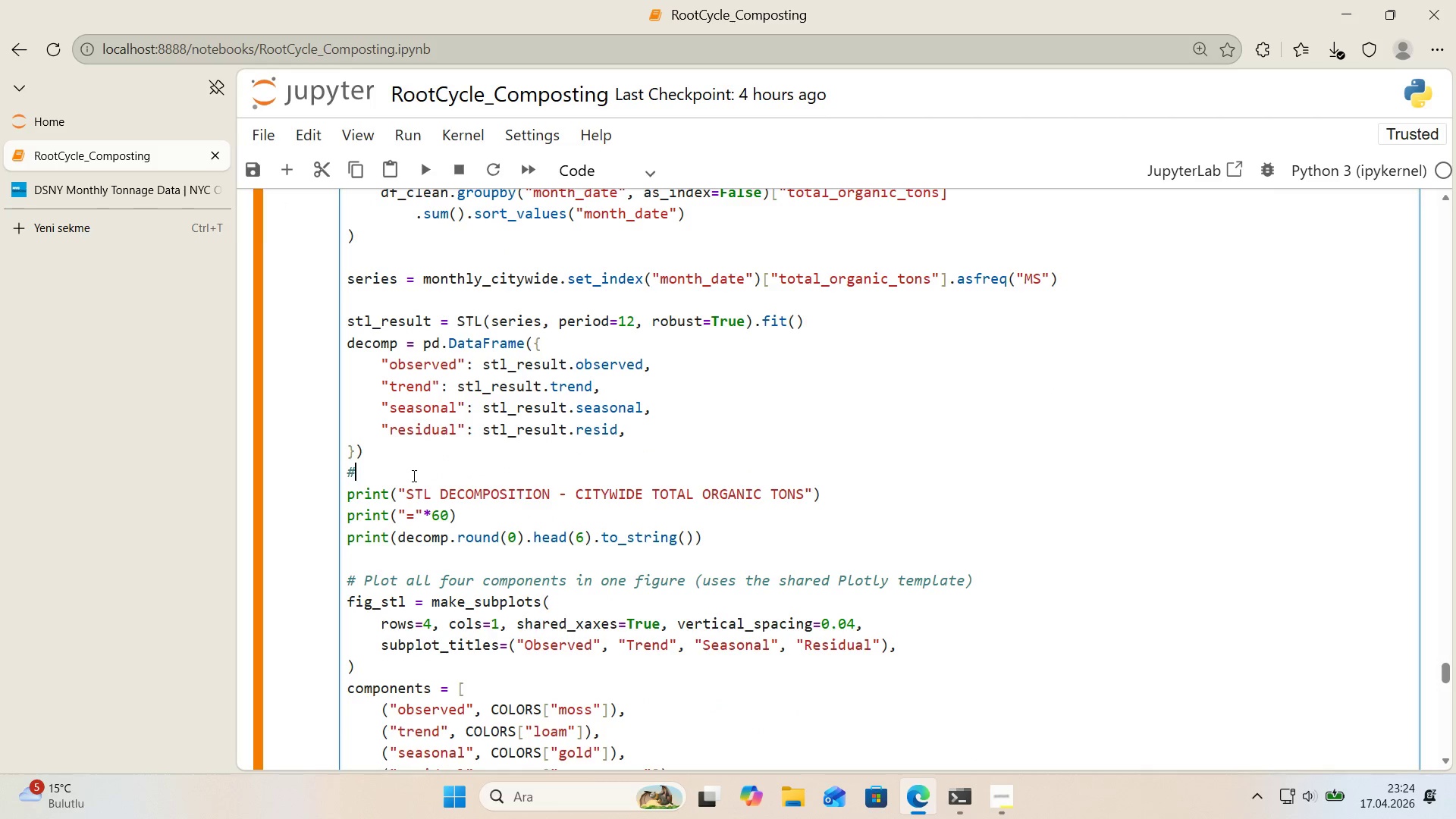 
key(Enter)
 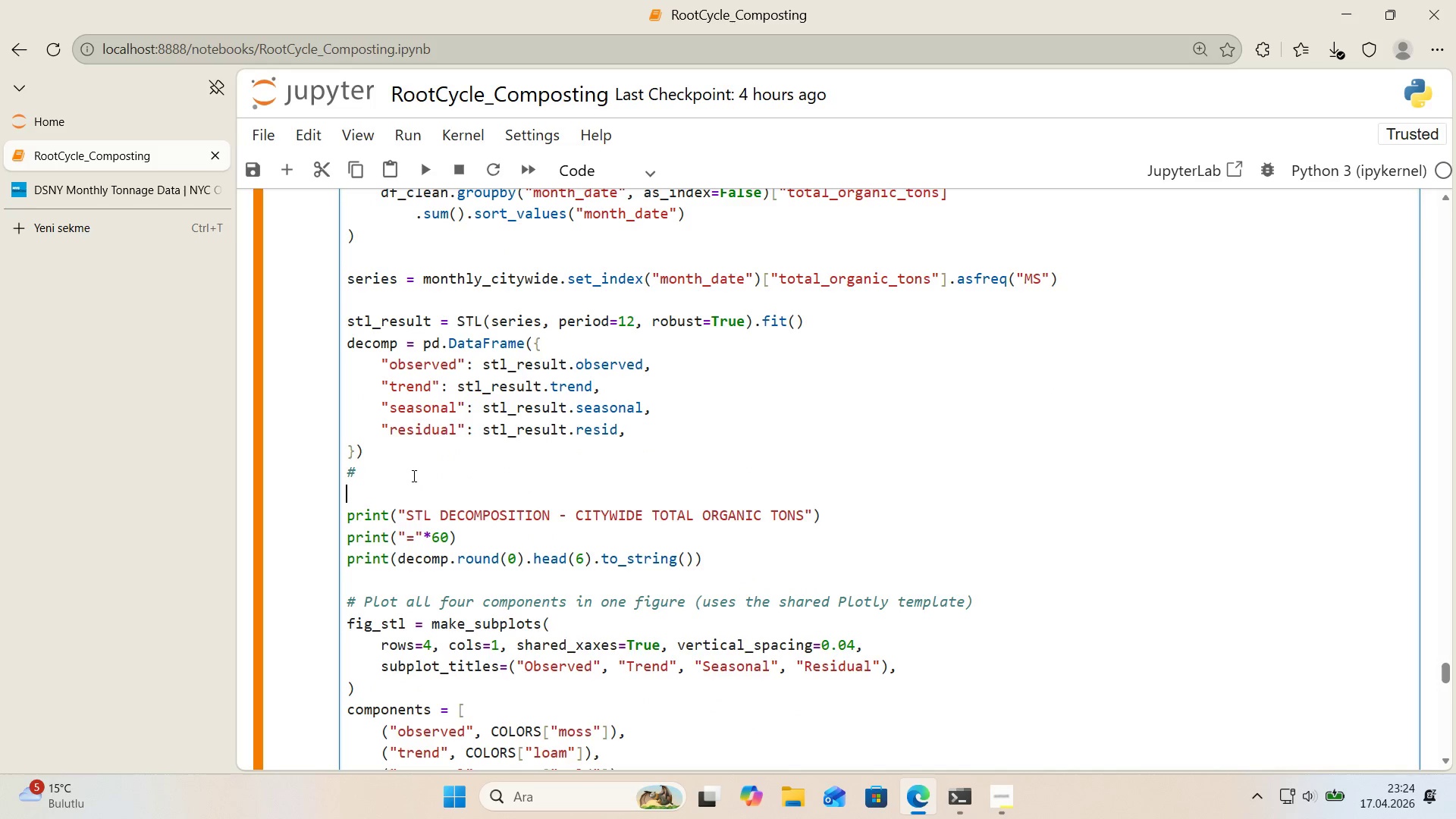 
key(ArrowRight)
 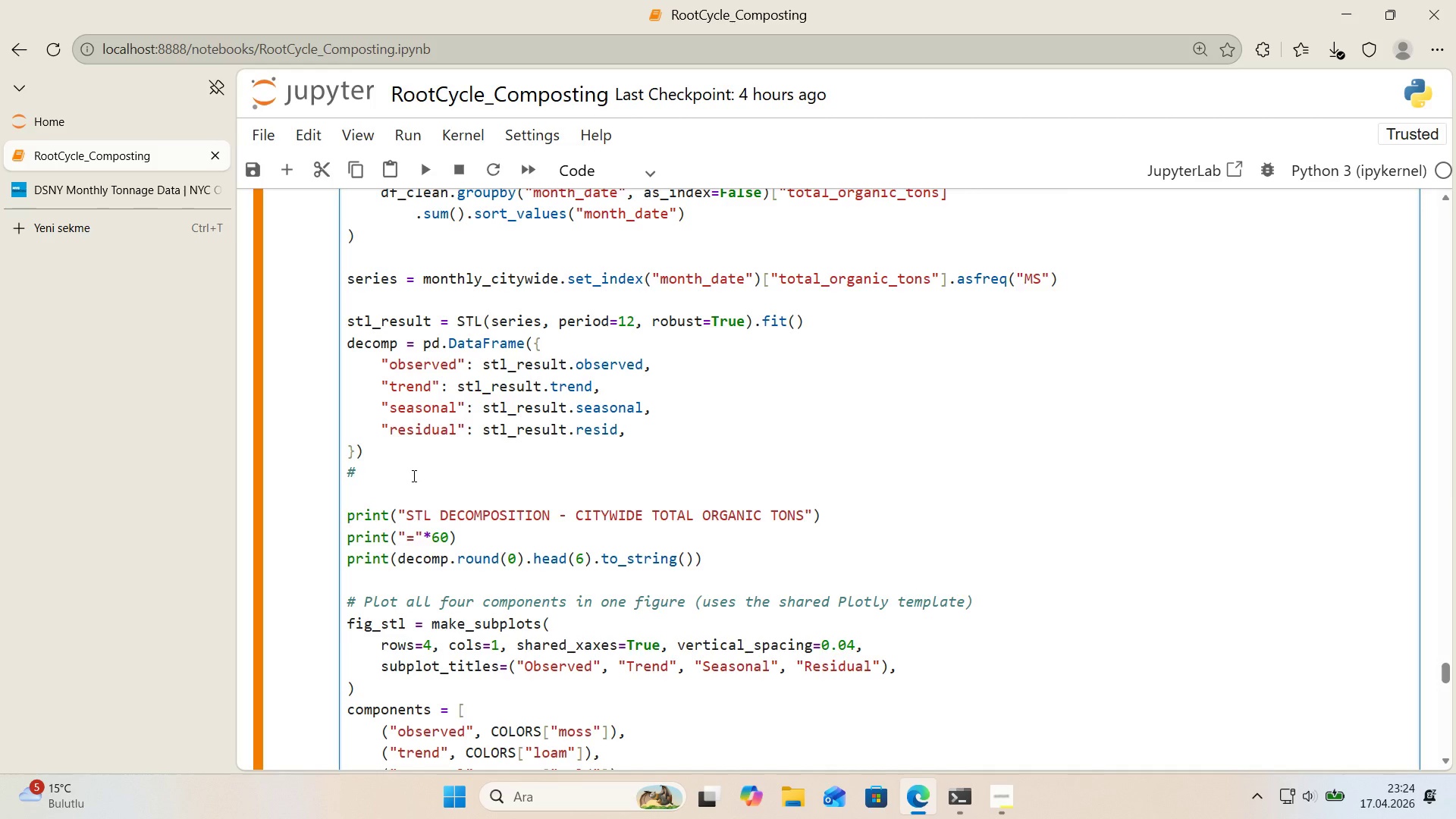 
key(ArrowUp)
 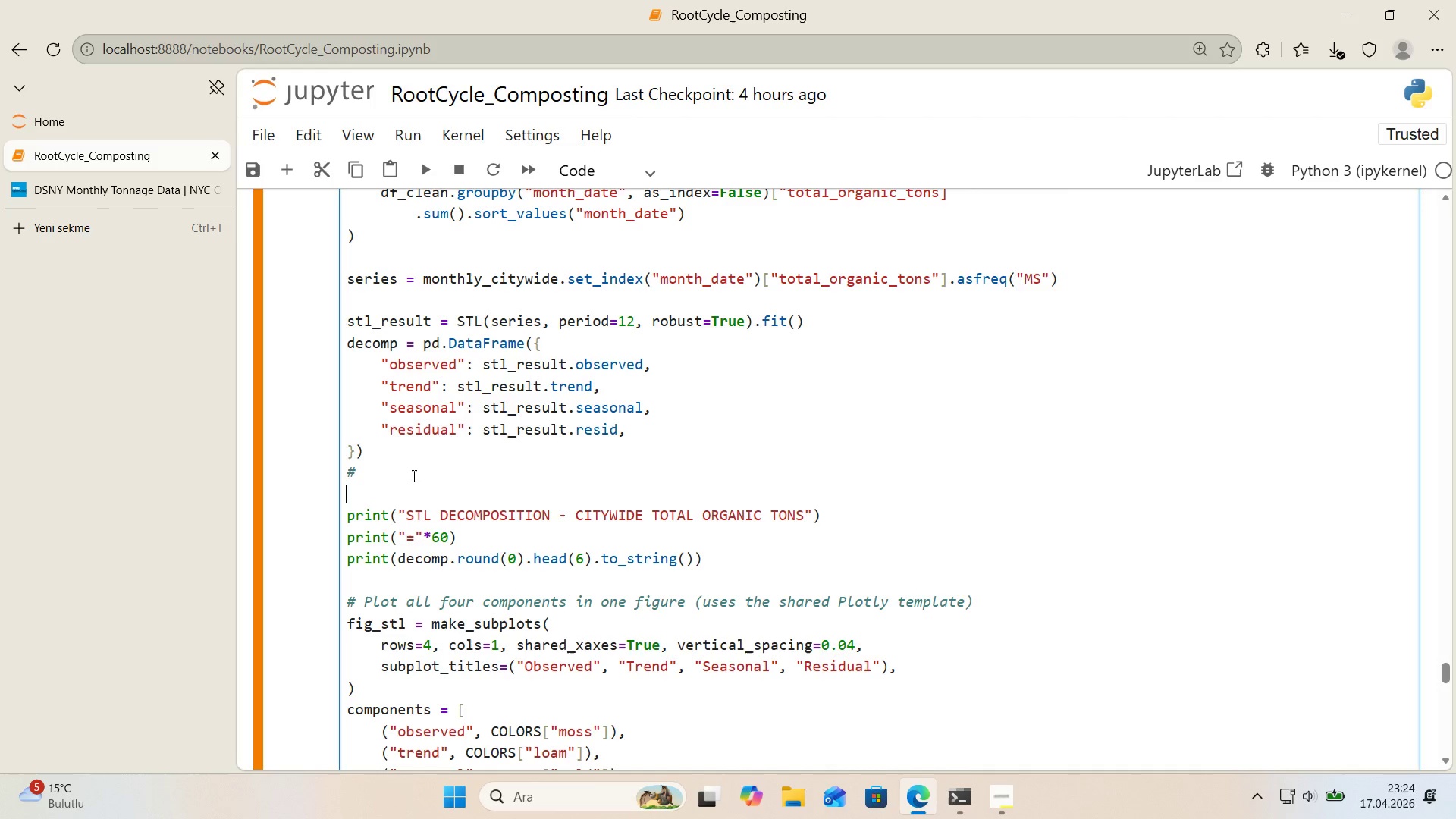 
key(ArrowUp)
 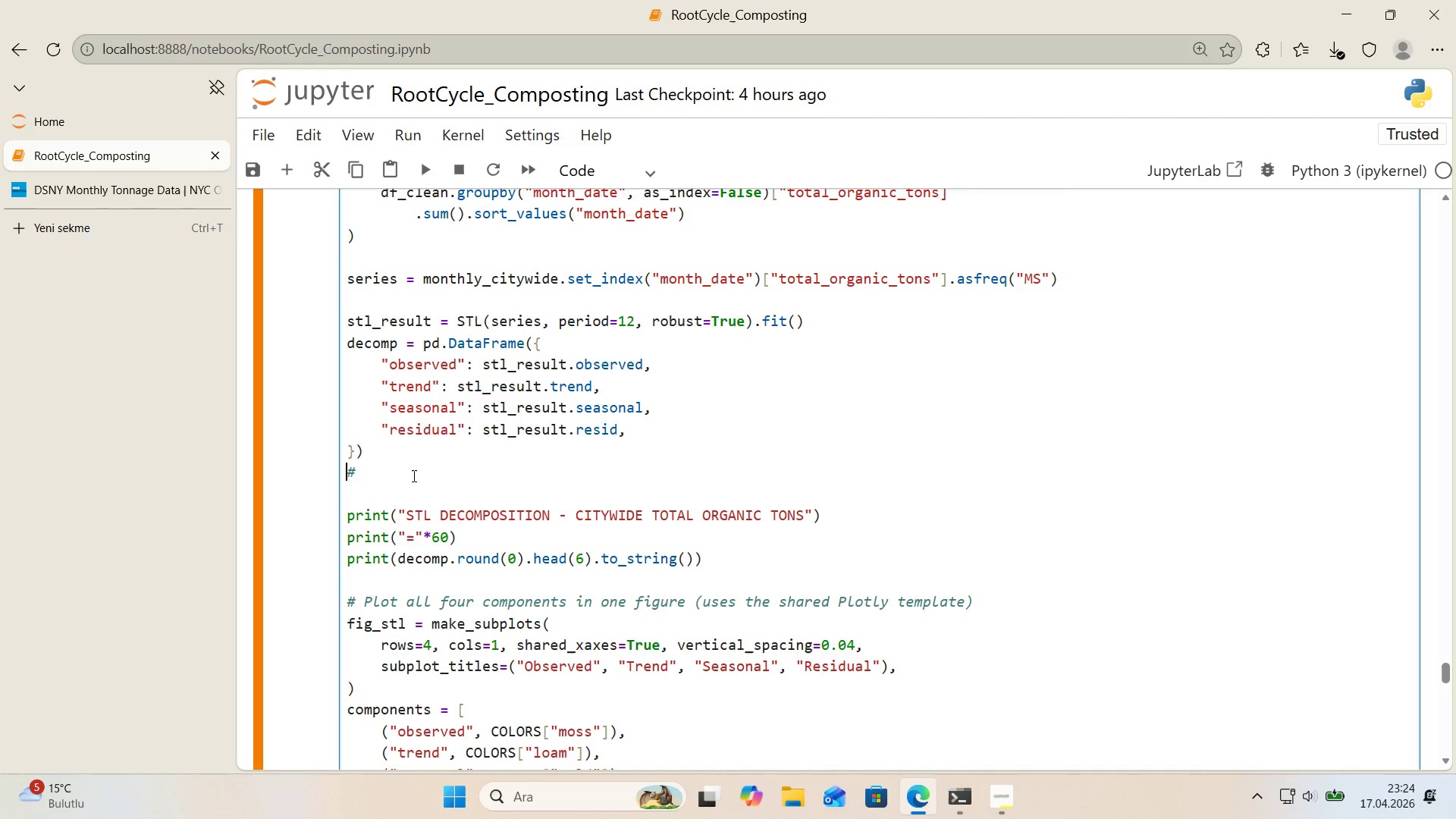 
key(ArrowRight)
 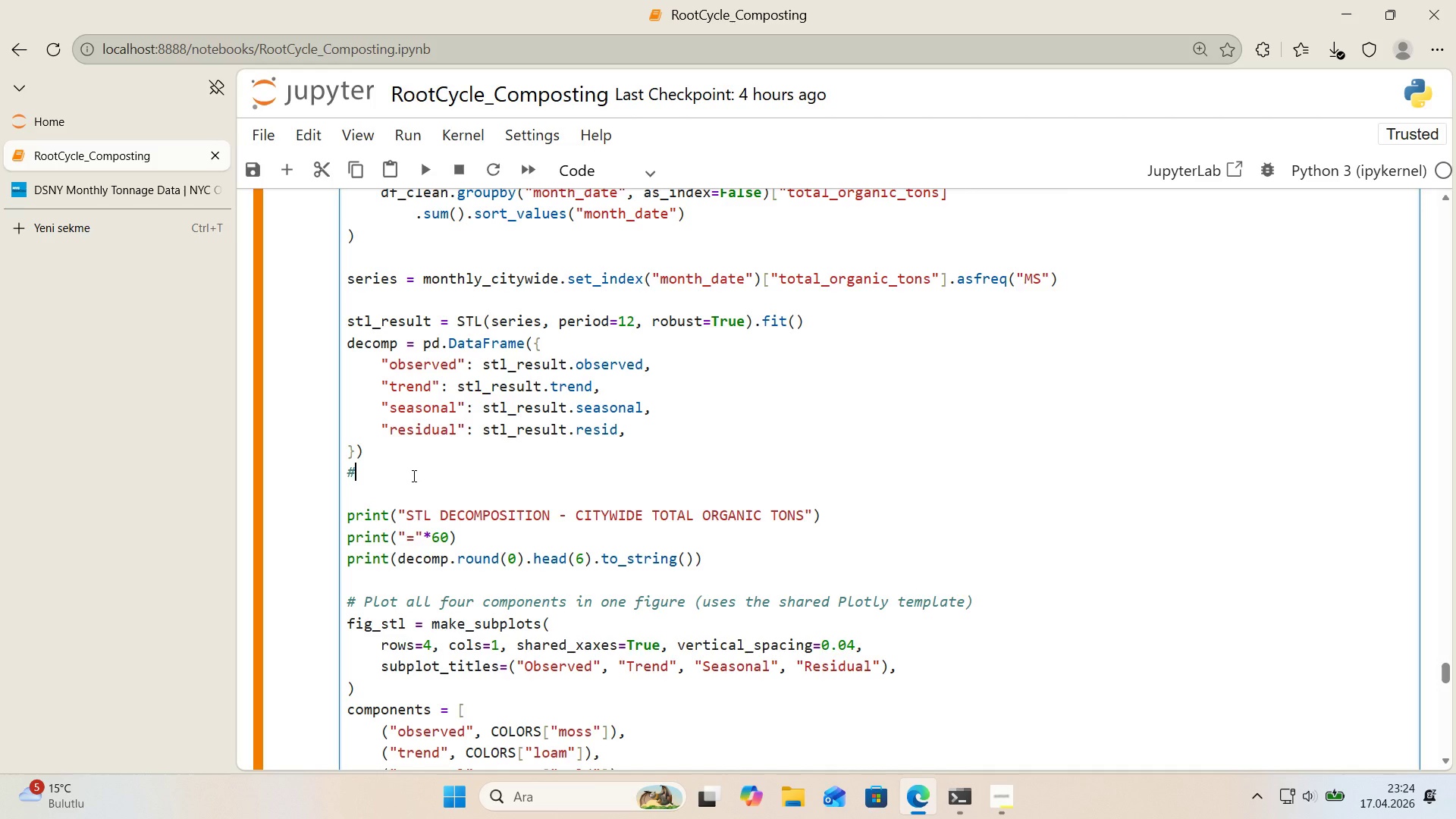 
type(S)
key(Backspace)
type( Sl'ce decomp to the 24-month w'ndow for plott'ng *()
 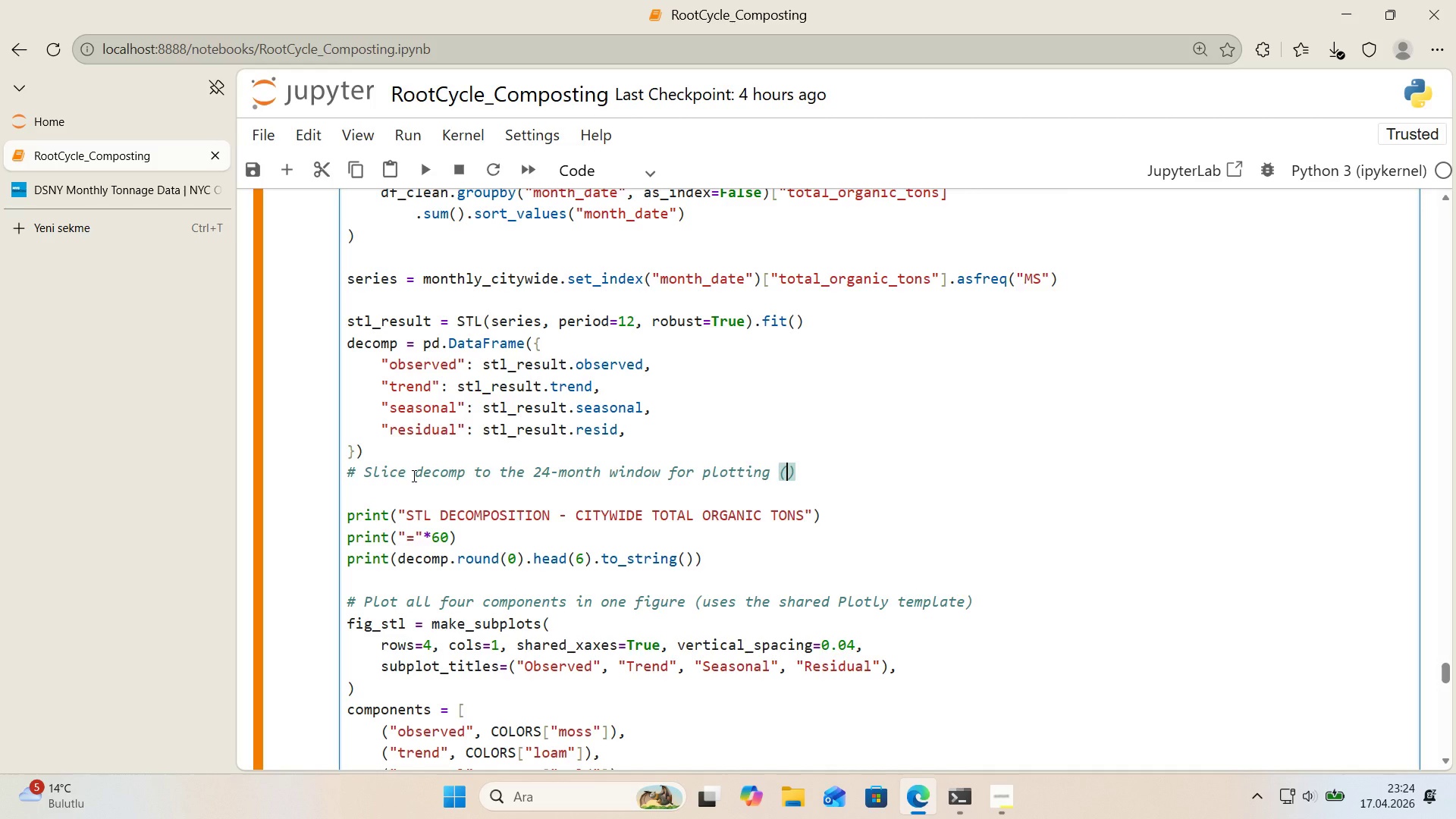 
 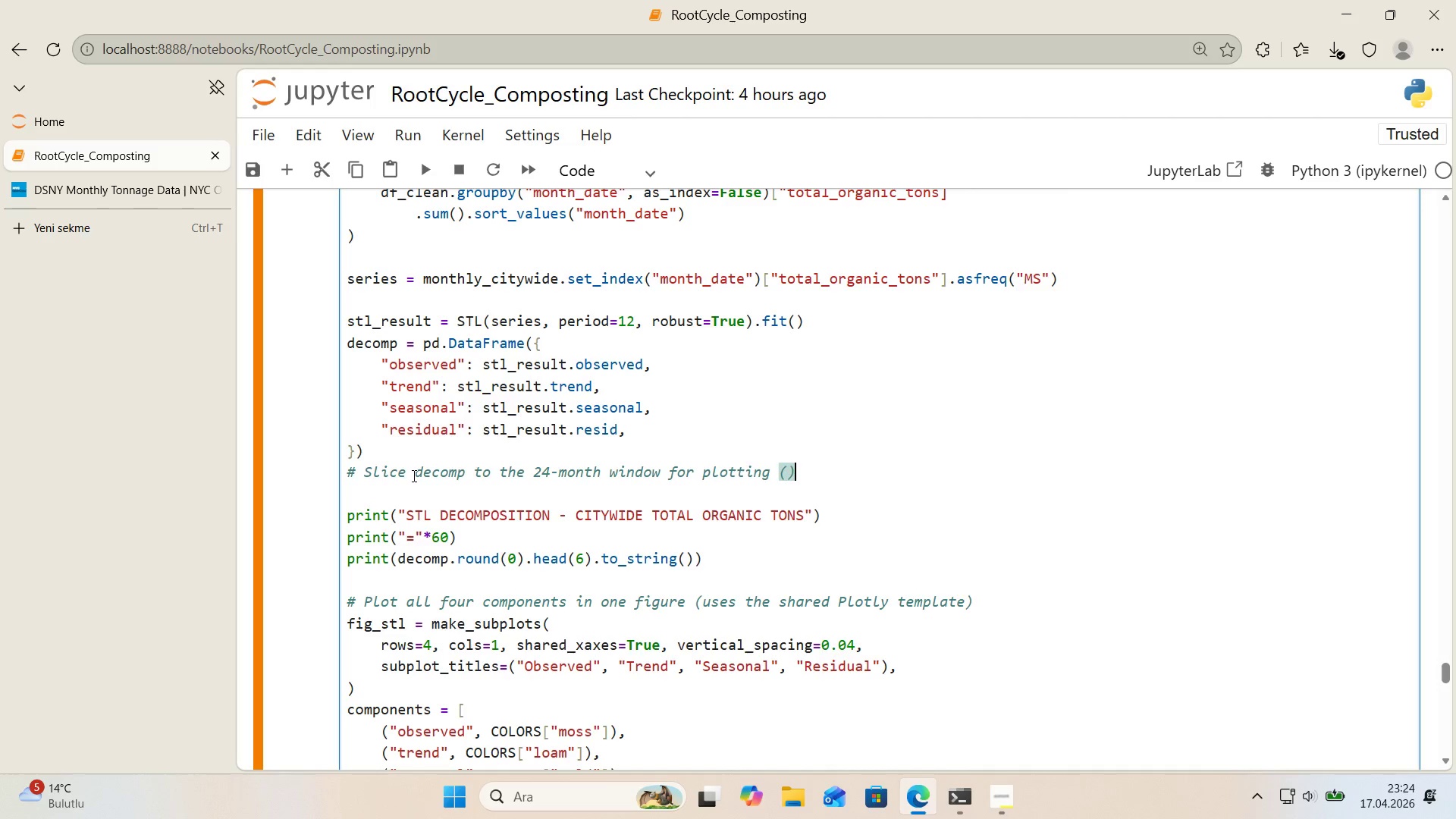 
key(ArrowLeft)
 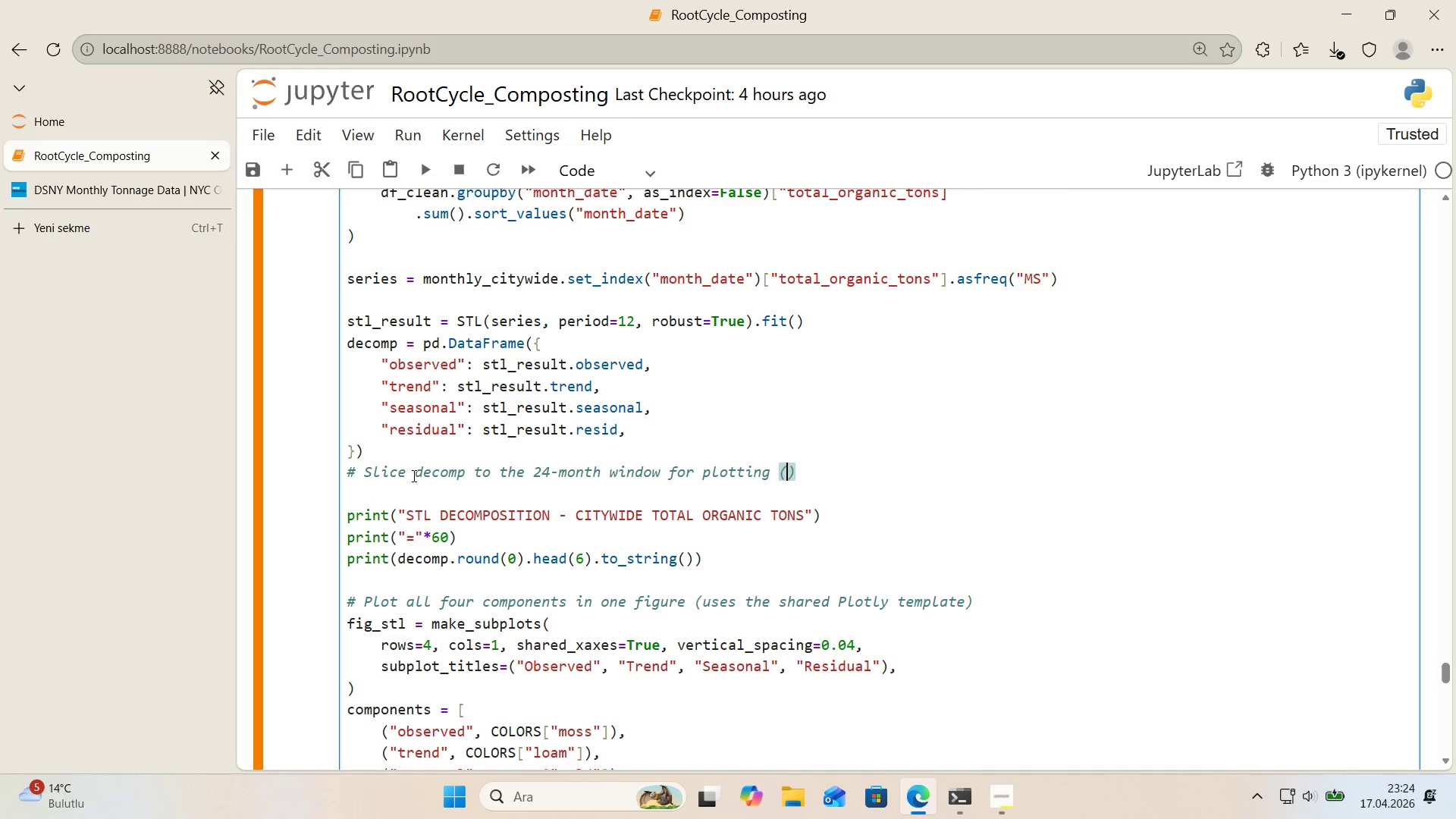 
type(keeps the br'ef@s s)
key(Backspace)
type(scope)
 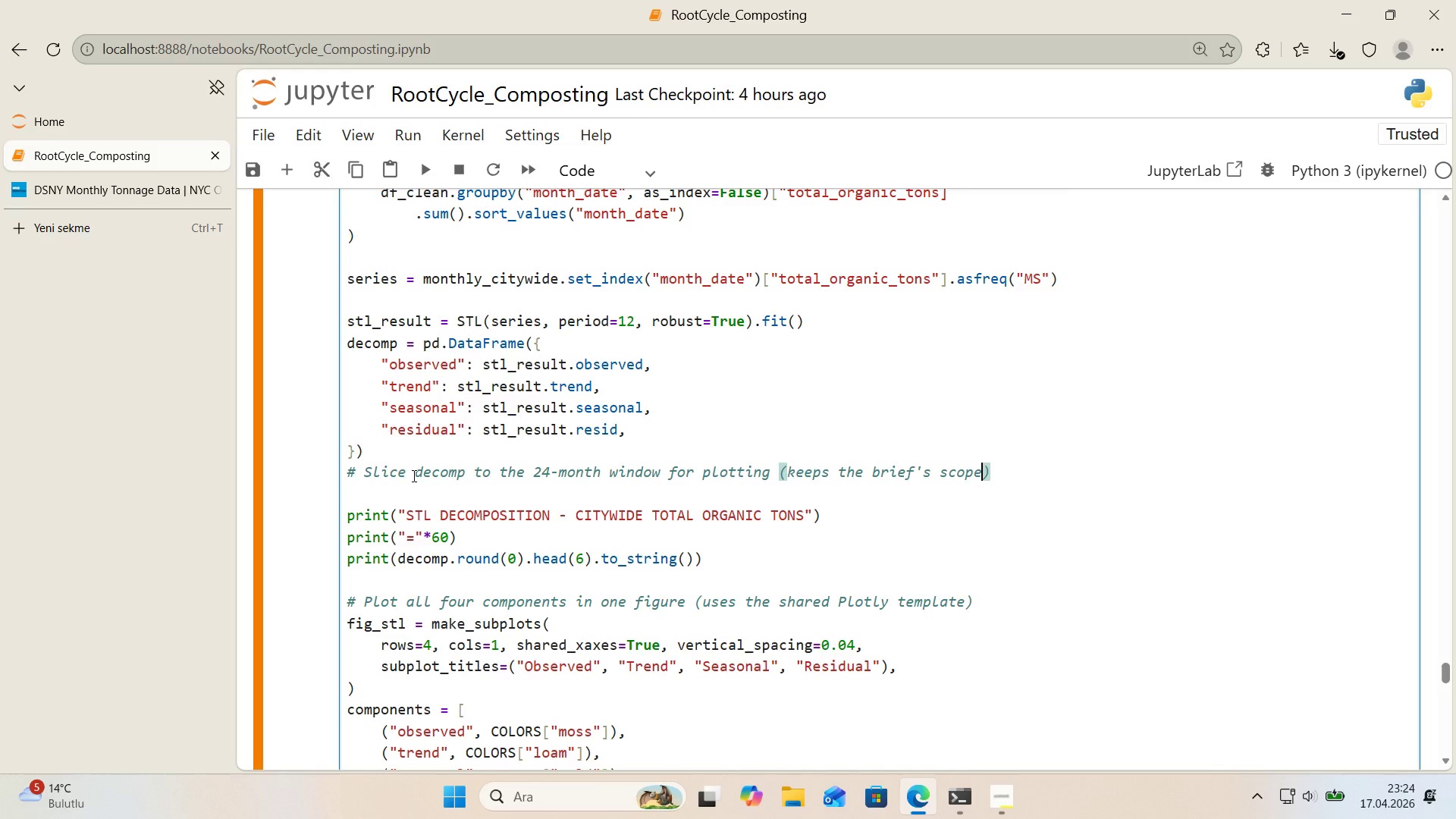 
key(ArrowDown)
 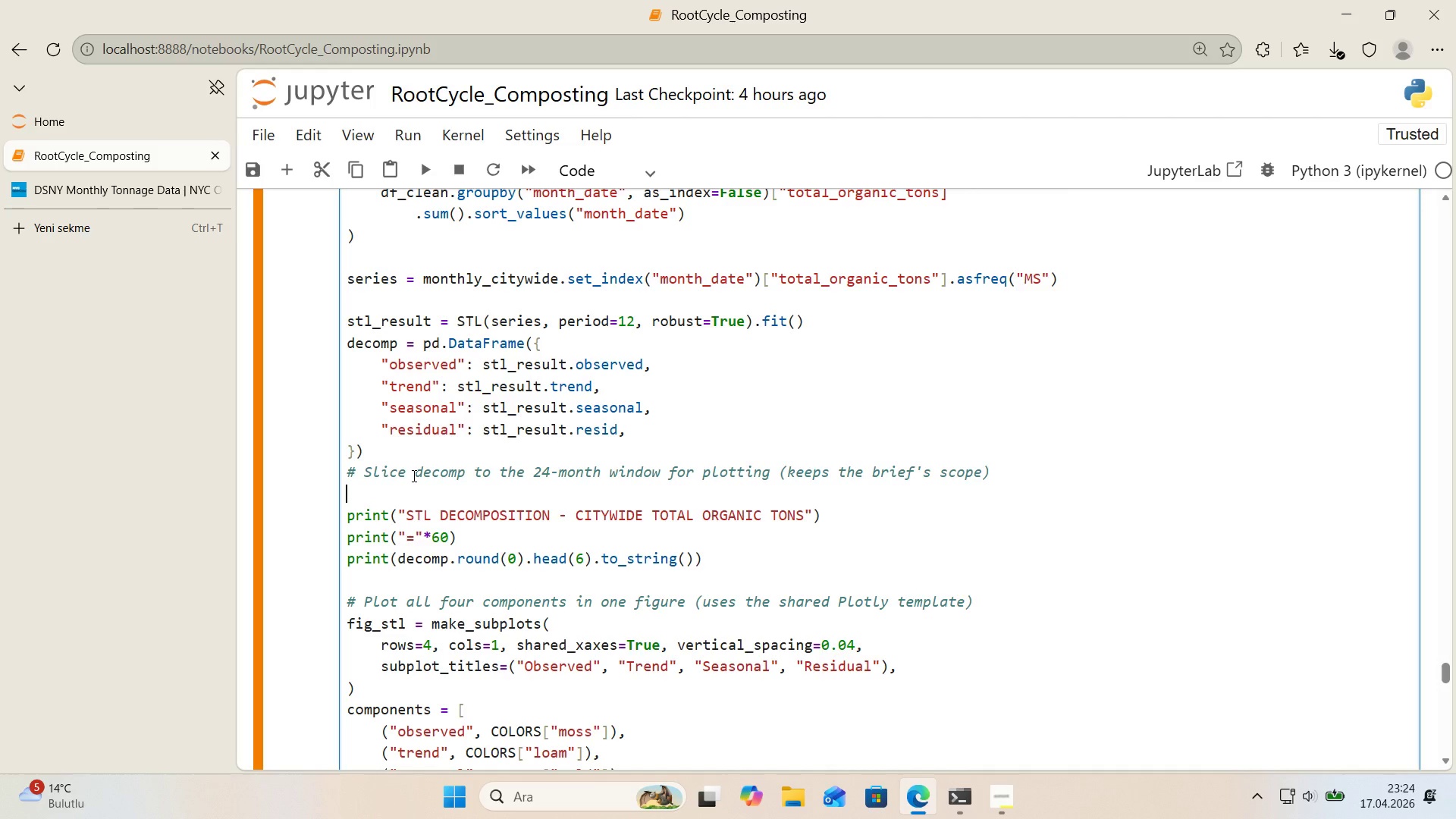 
type(decomp)
 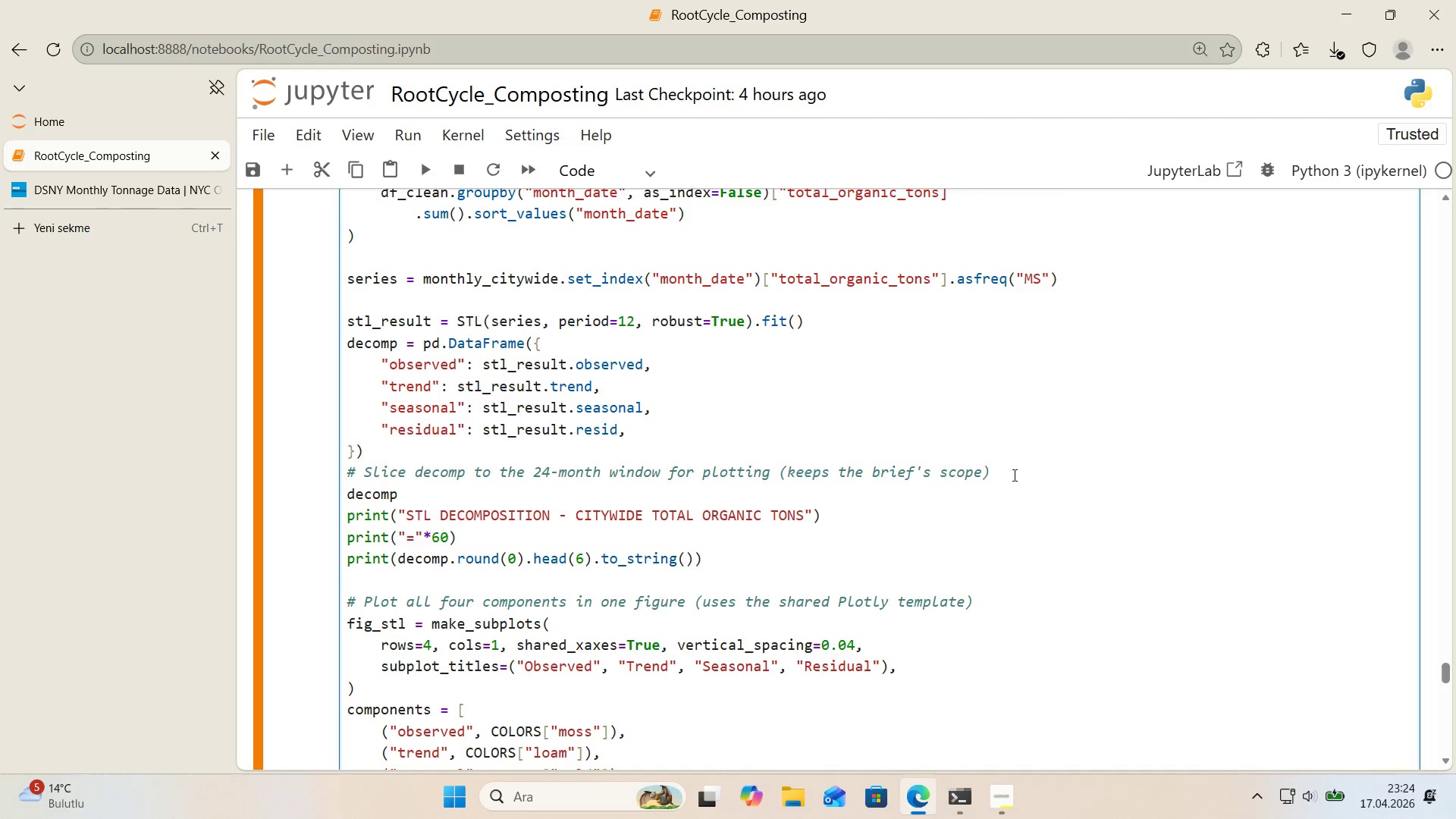 
left_click_drag(start_coordinate=[1014, 475], to_coordinate=[769, 472])
 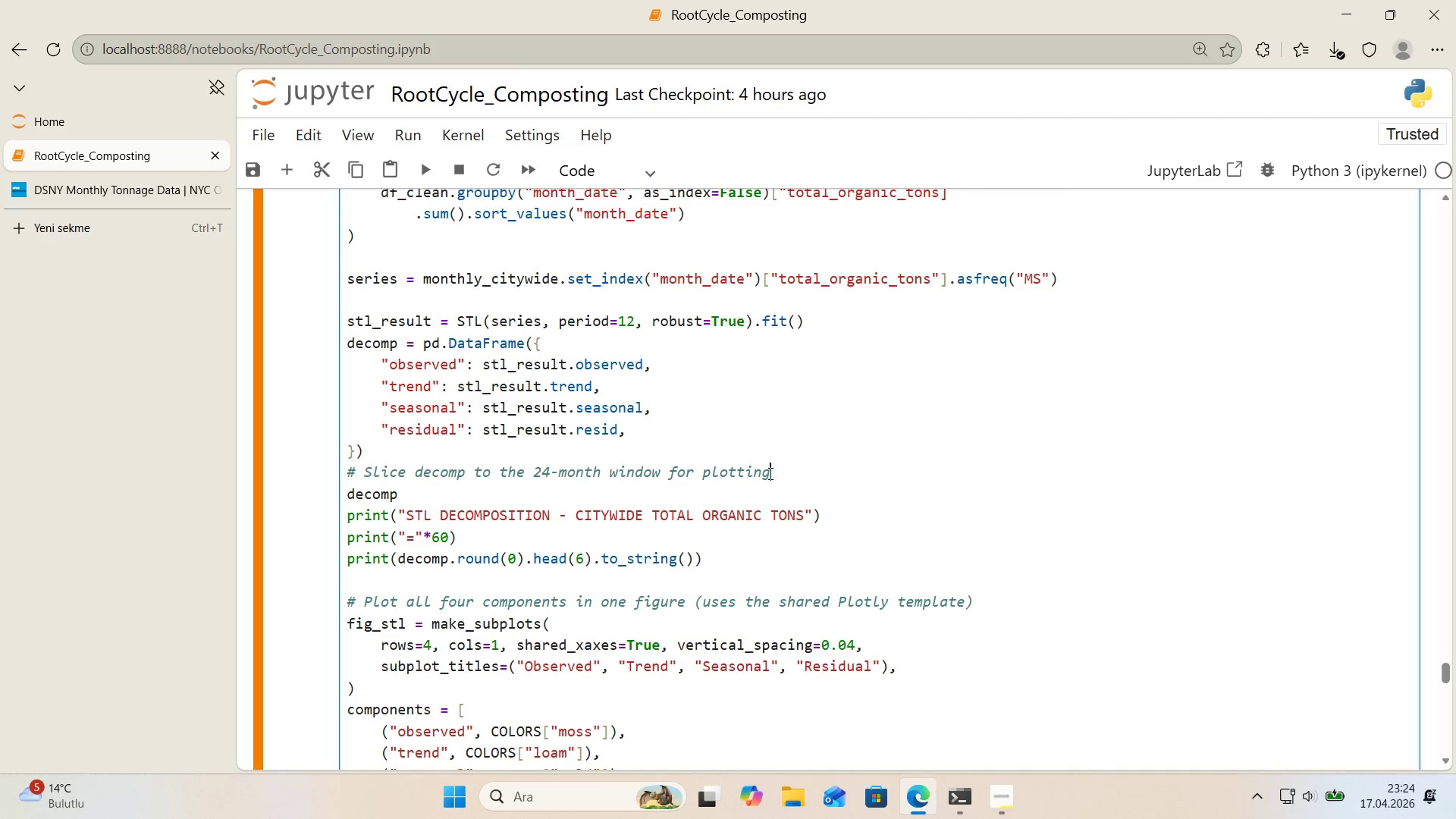 
key(Backspace)
 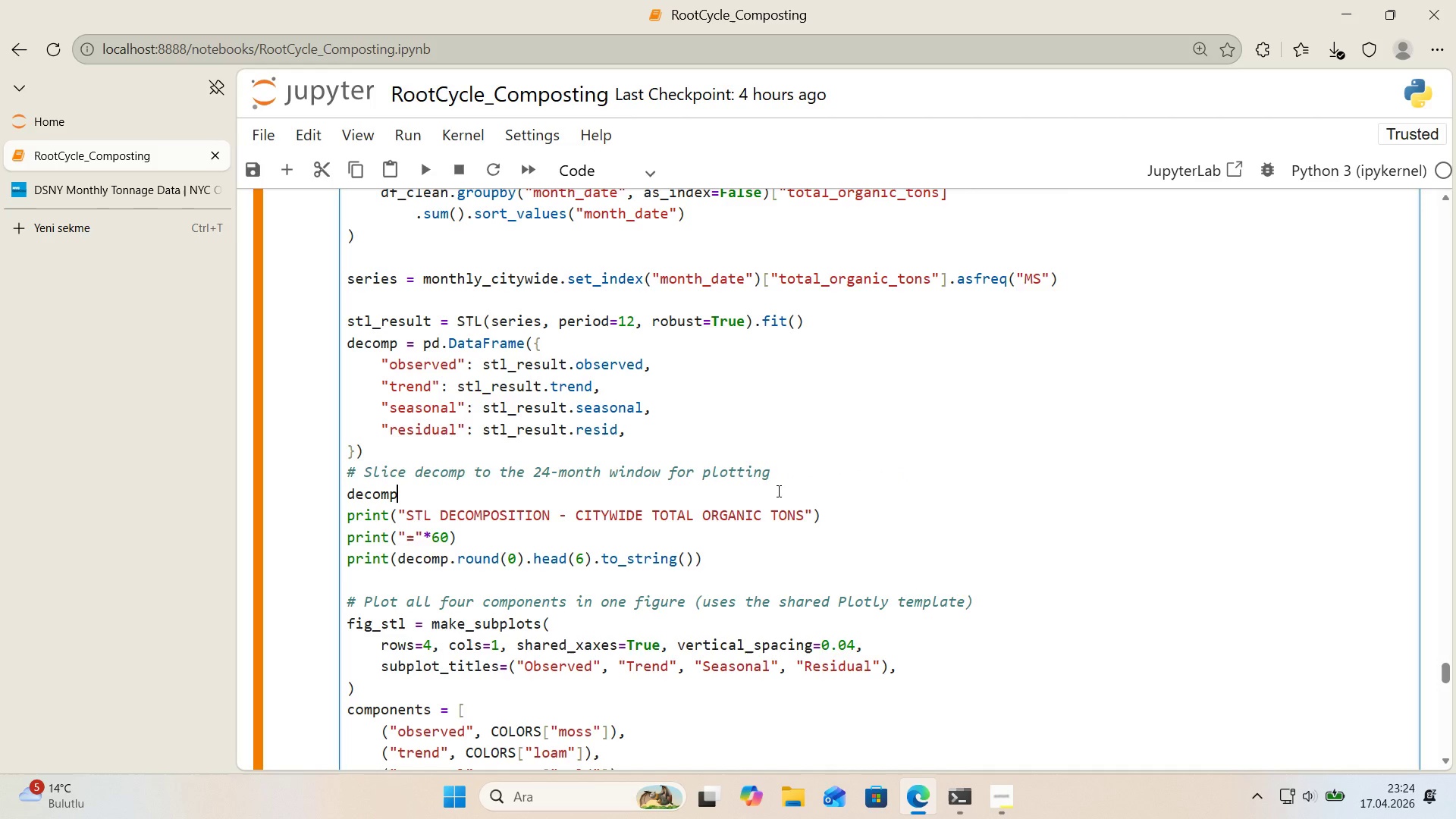 
key(Enter)
 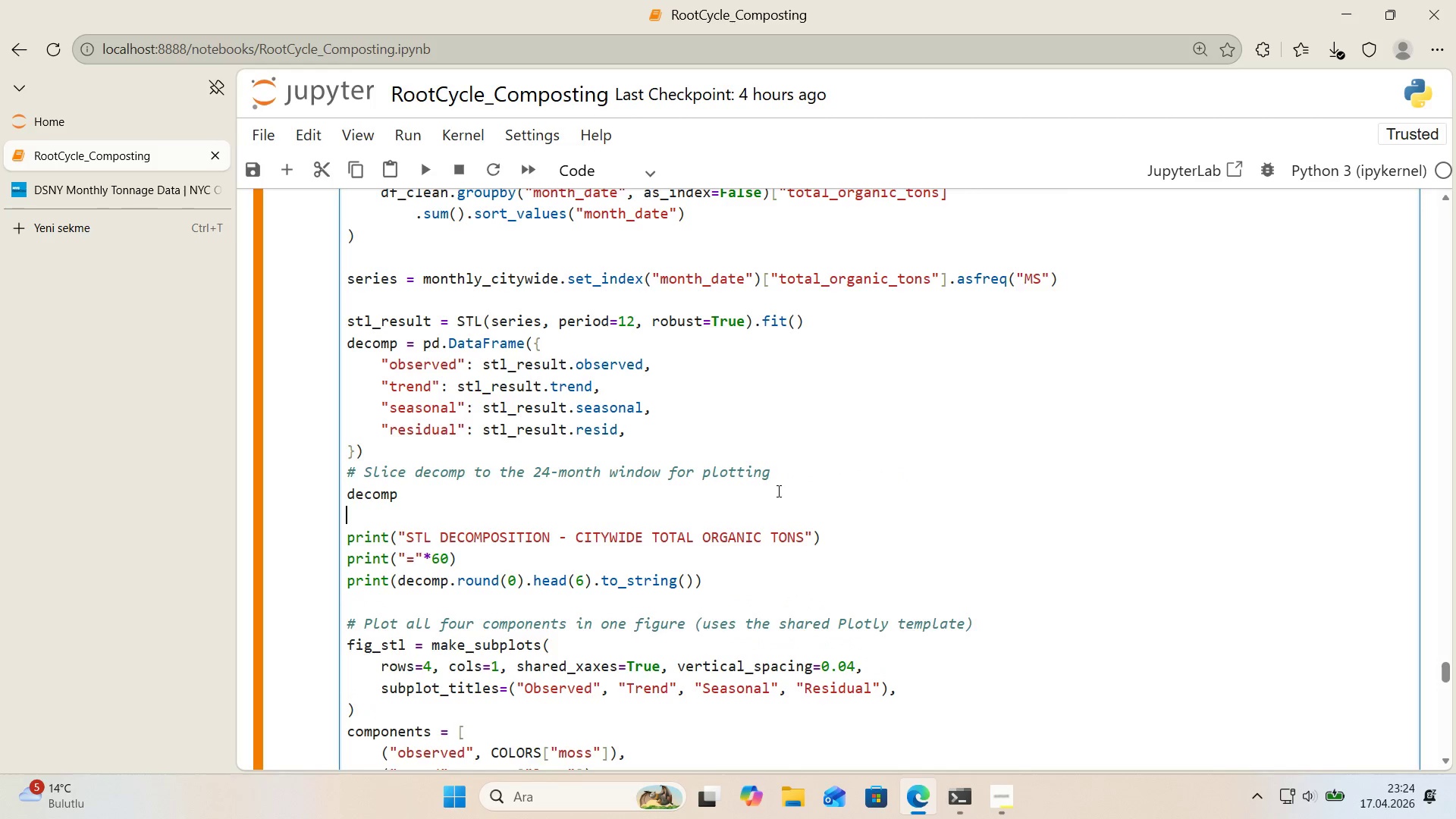 
left_click([777, 491])
 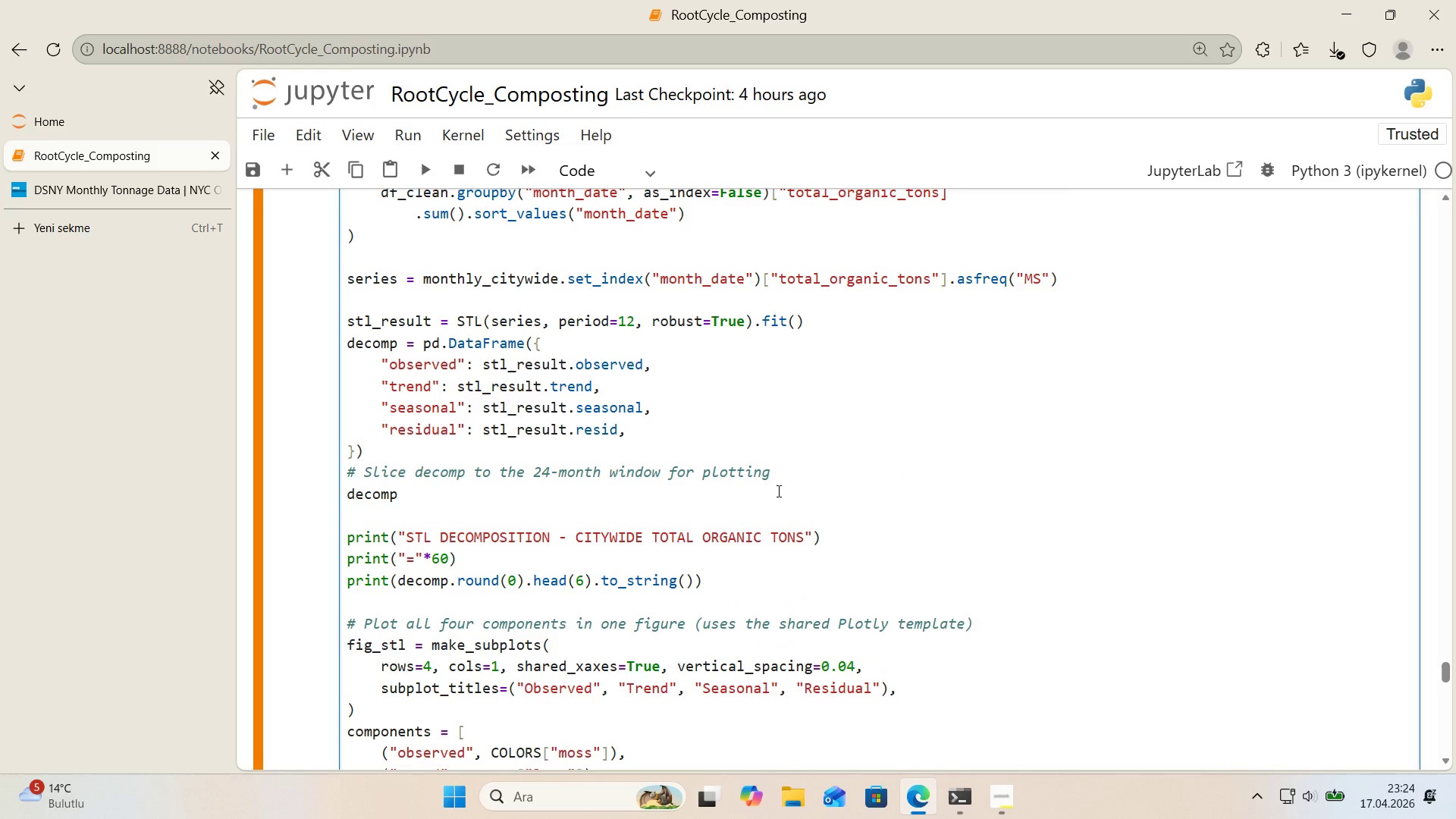 
type(_24m ) decomp.loc)
 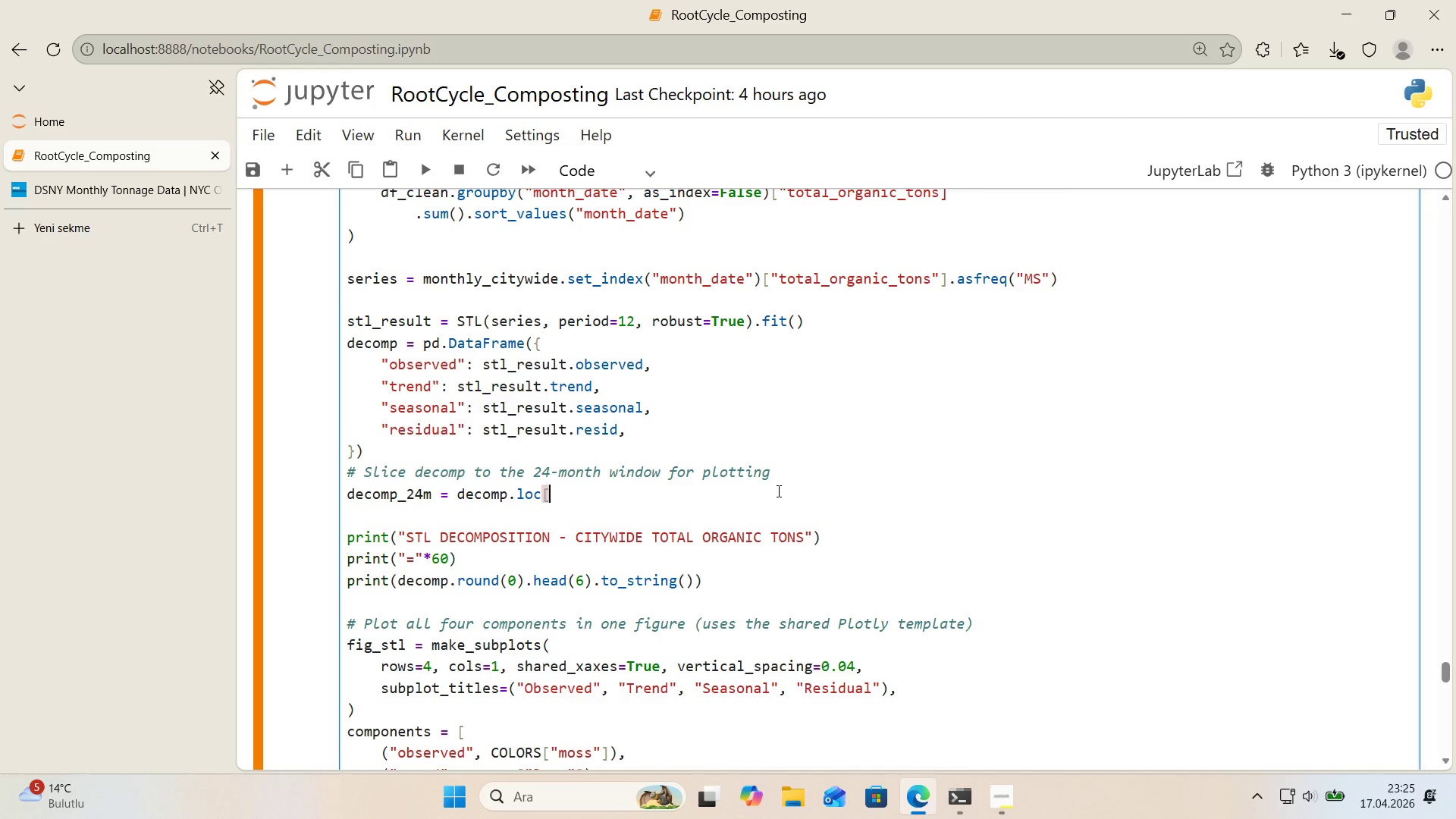 
key(Alt+Control+8)
 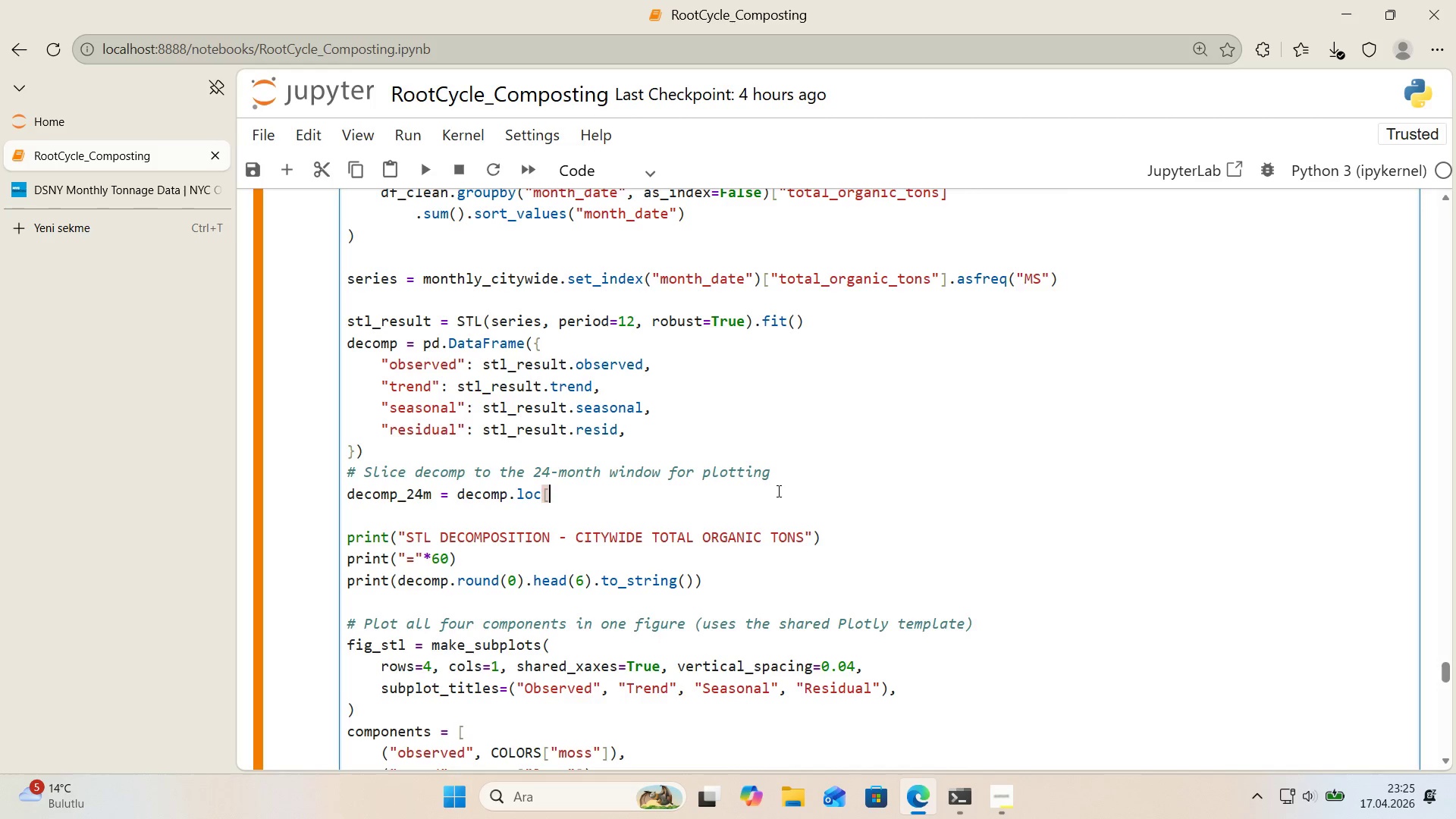 
key(Alt+Control+9)
 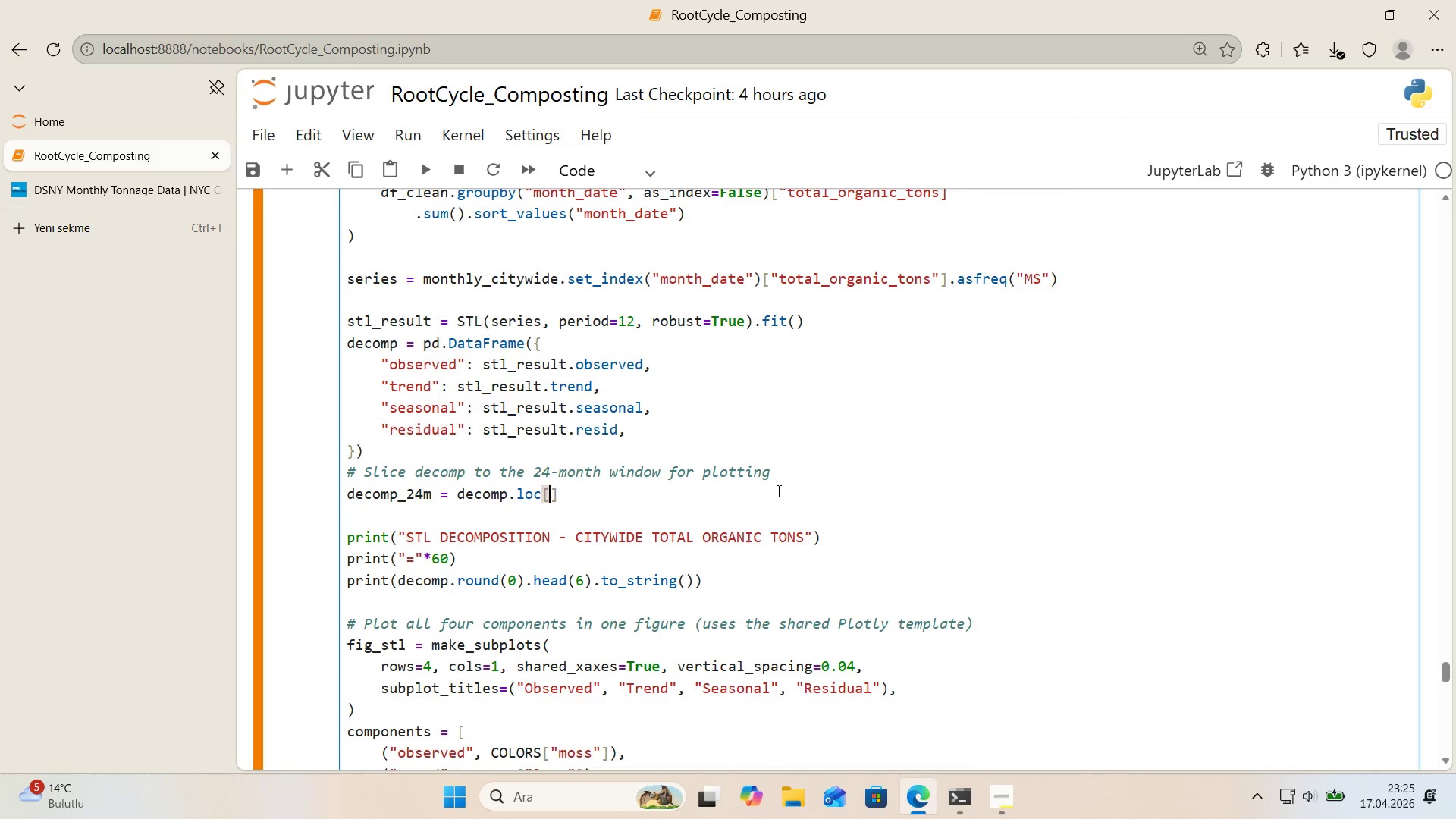 
key(ArrowLeft)
 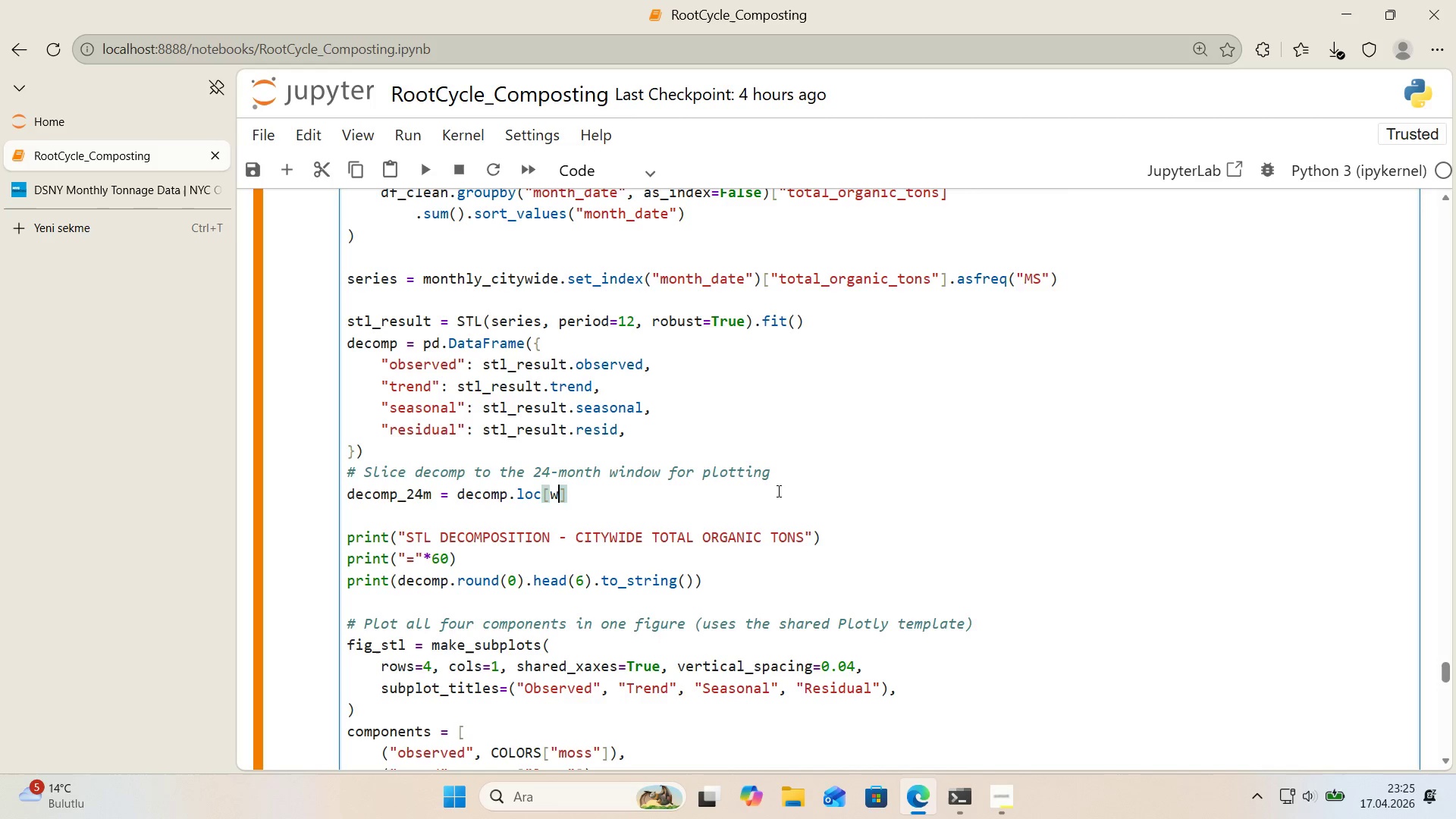 
type(w'md)
key(Backspace)
key(Backspace)
type(ndow_start>)
 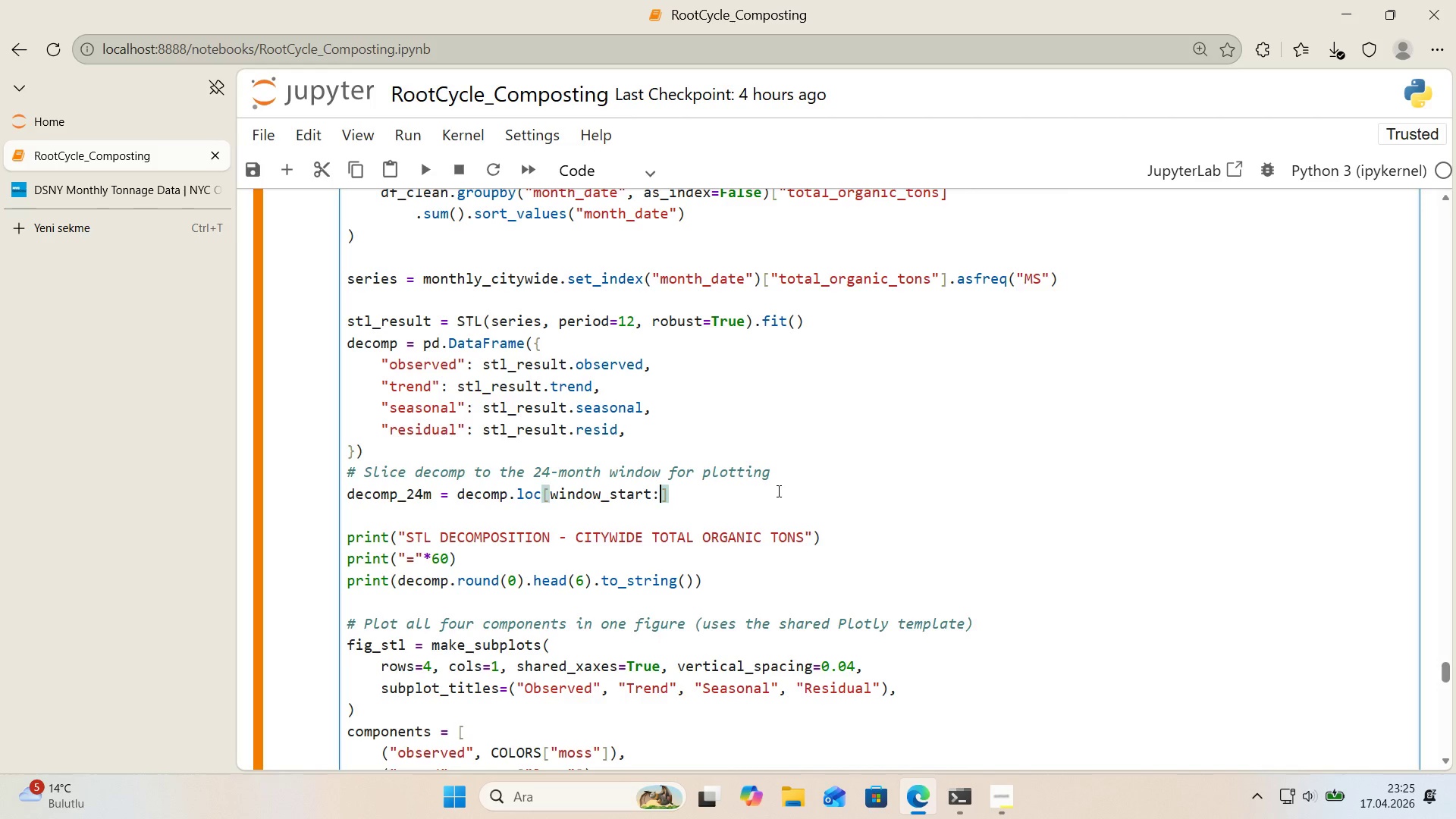 
scroll: coordinate [738, 485], scroll_direction: down, amount: 9.0
 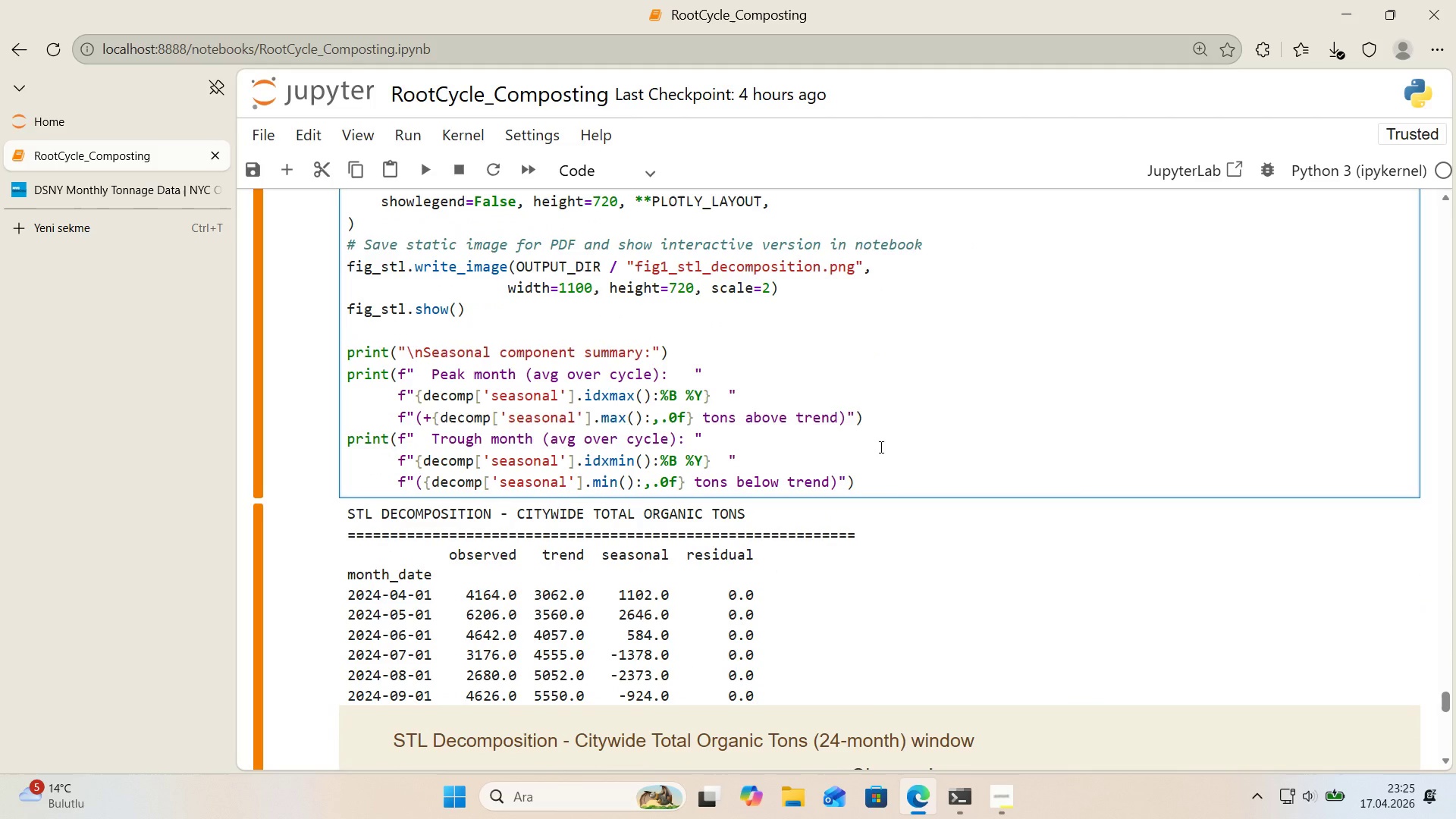 
left_click([880, 447])
 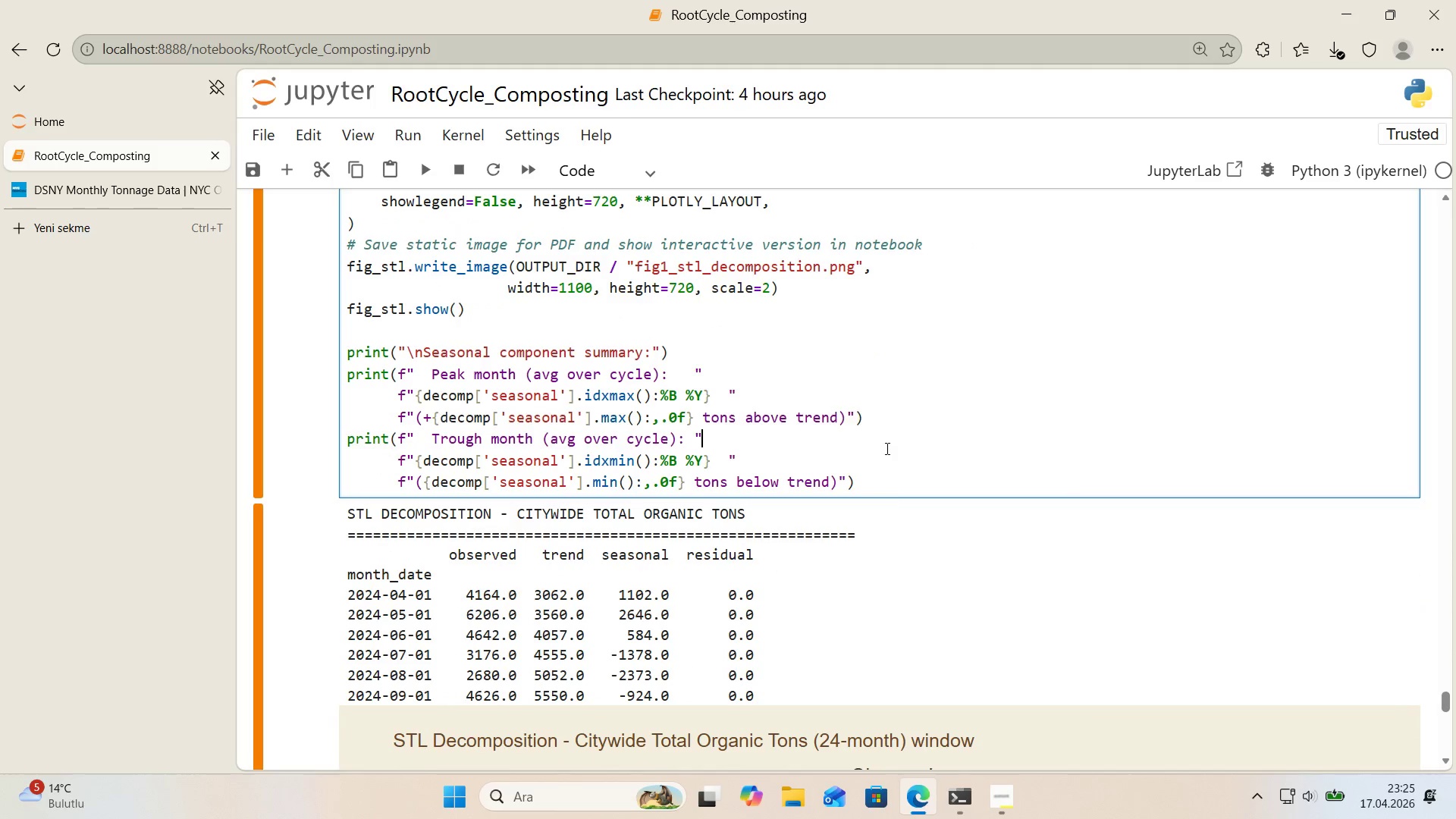 
key(Shift+Enter)
 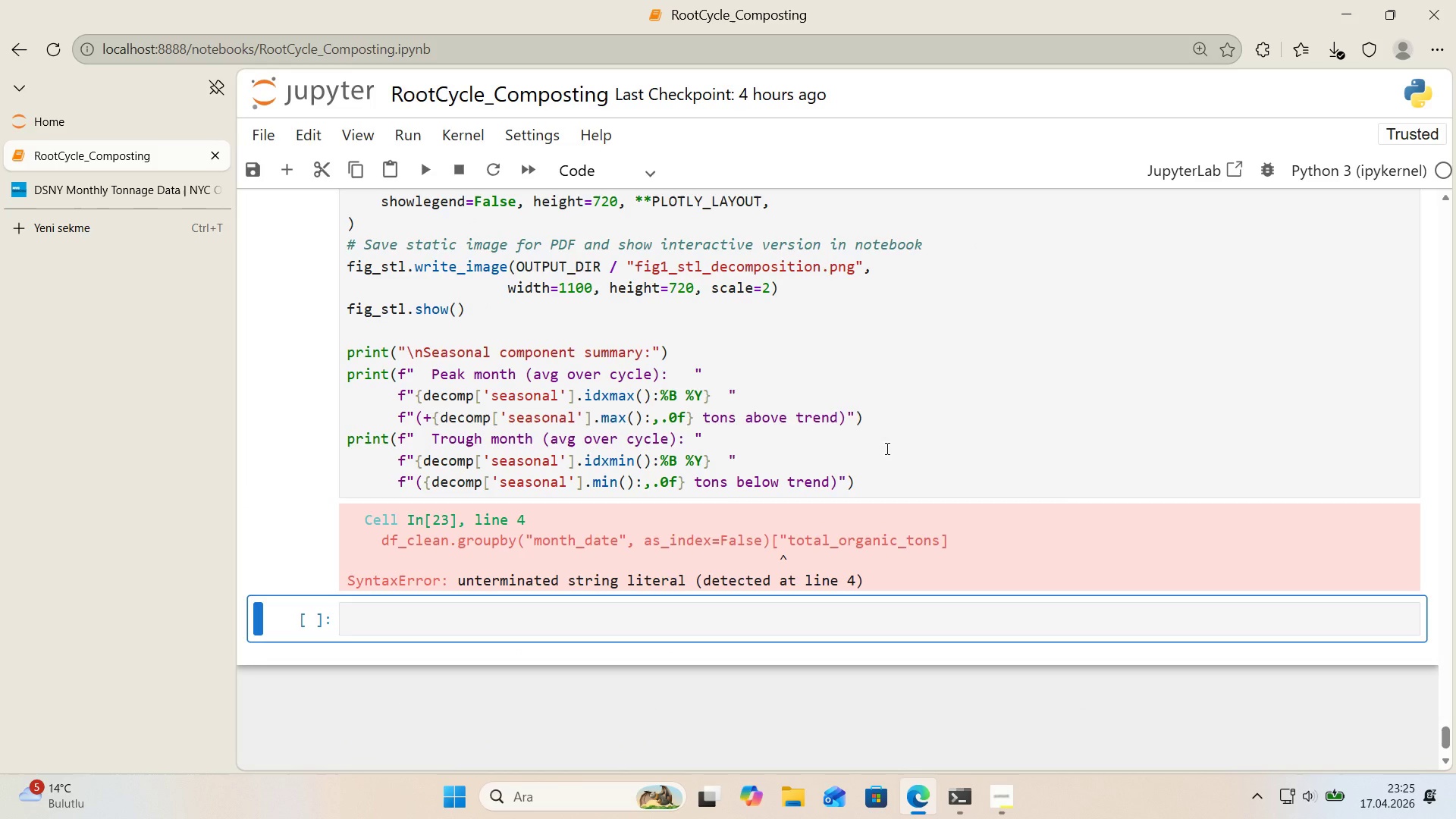 
scroll: coordinate [886, 448], scroll_direction: up, amount: 9.0
 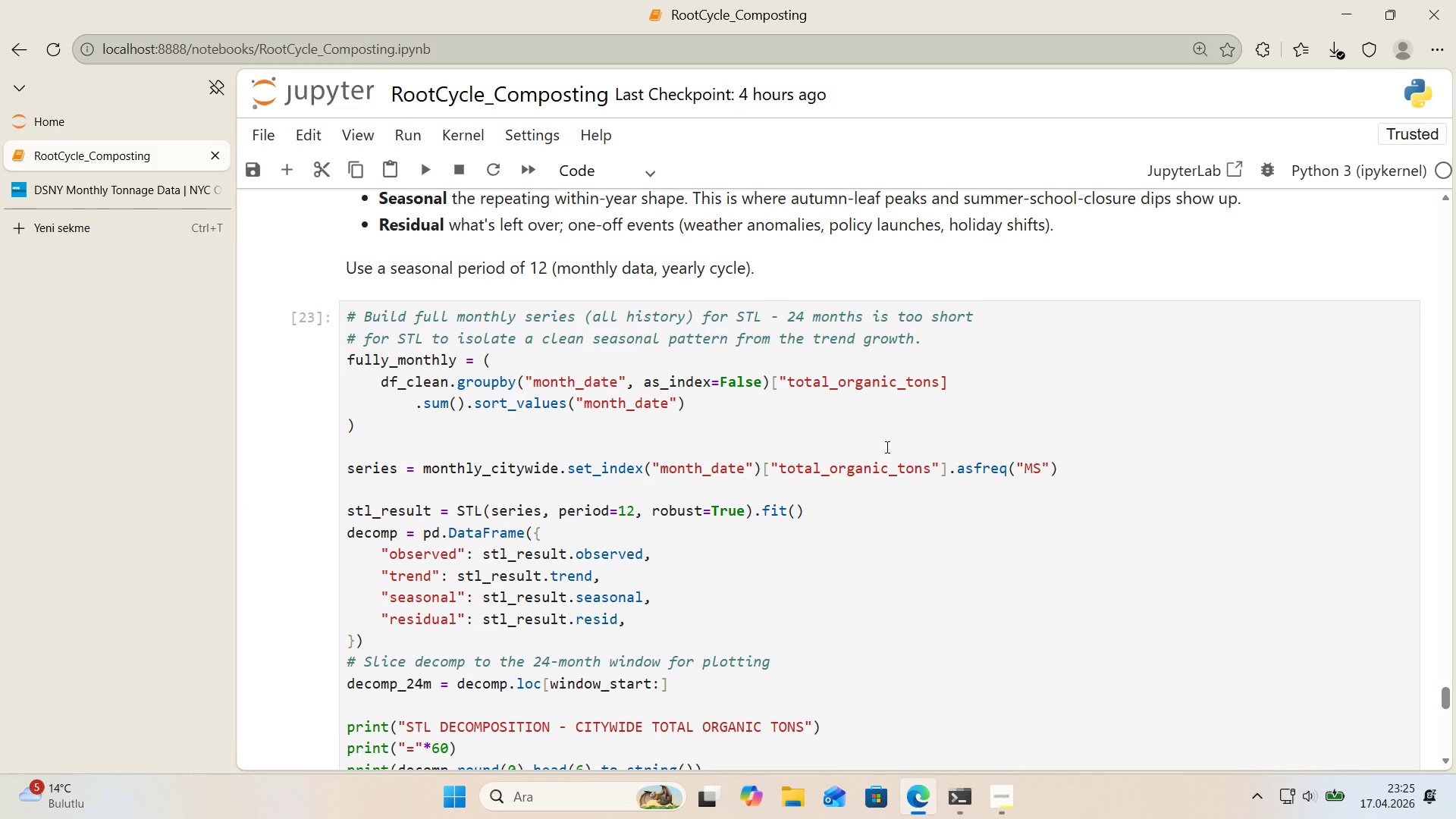 
wait(8.44)
 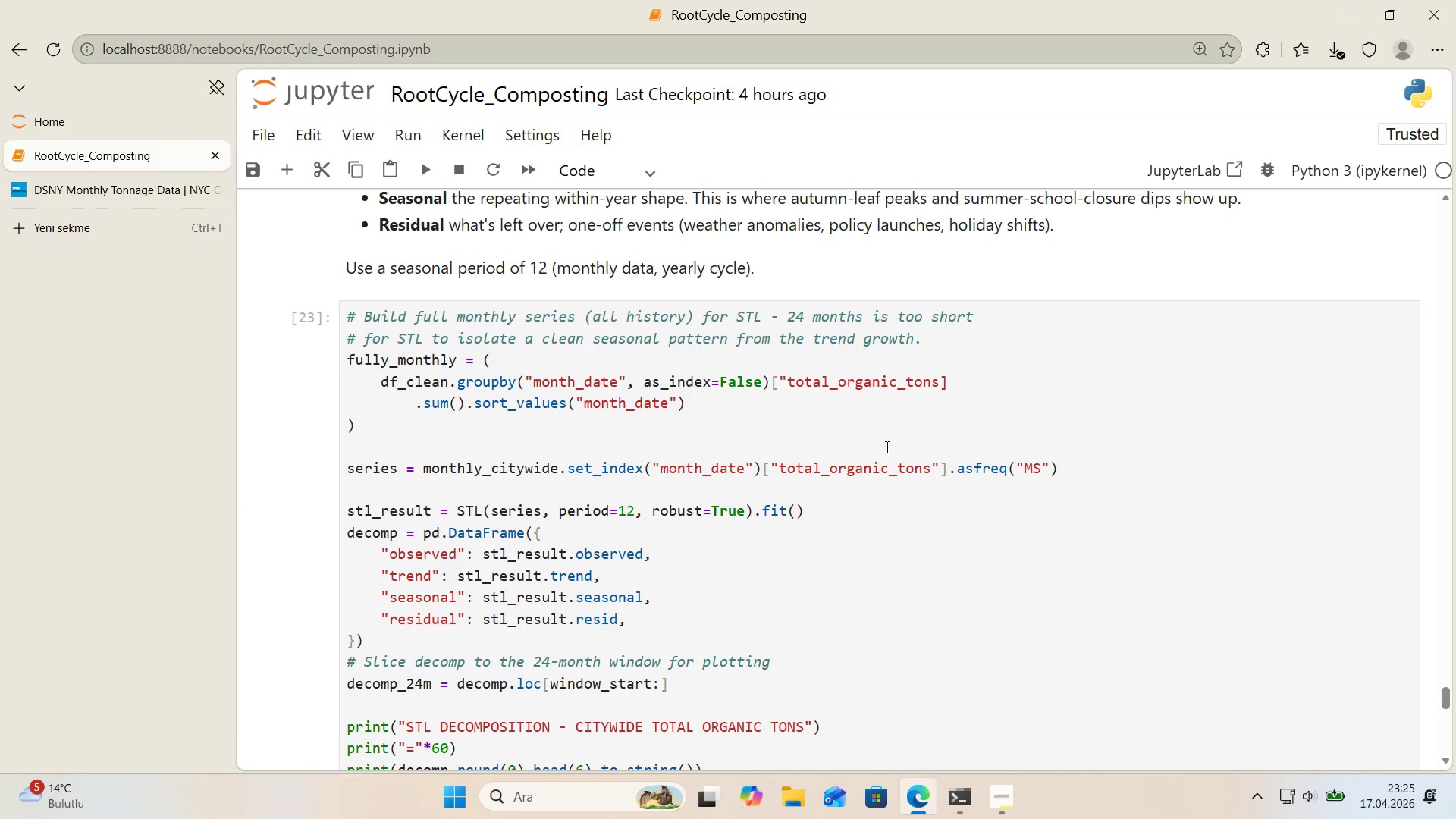 
left_click([940, 380])
 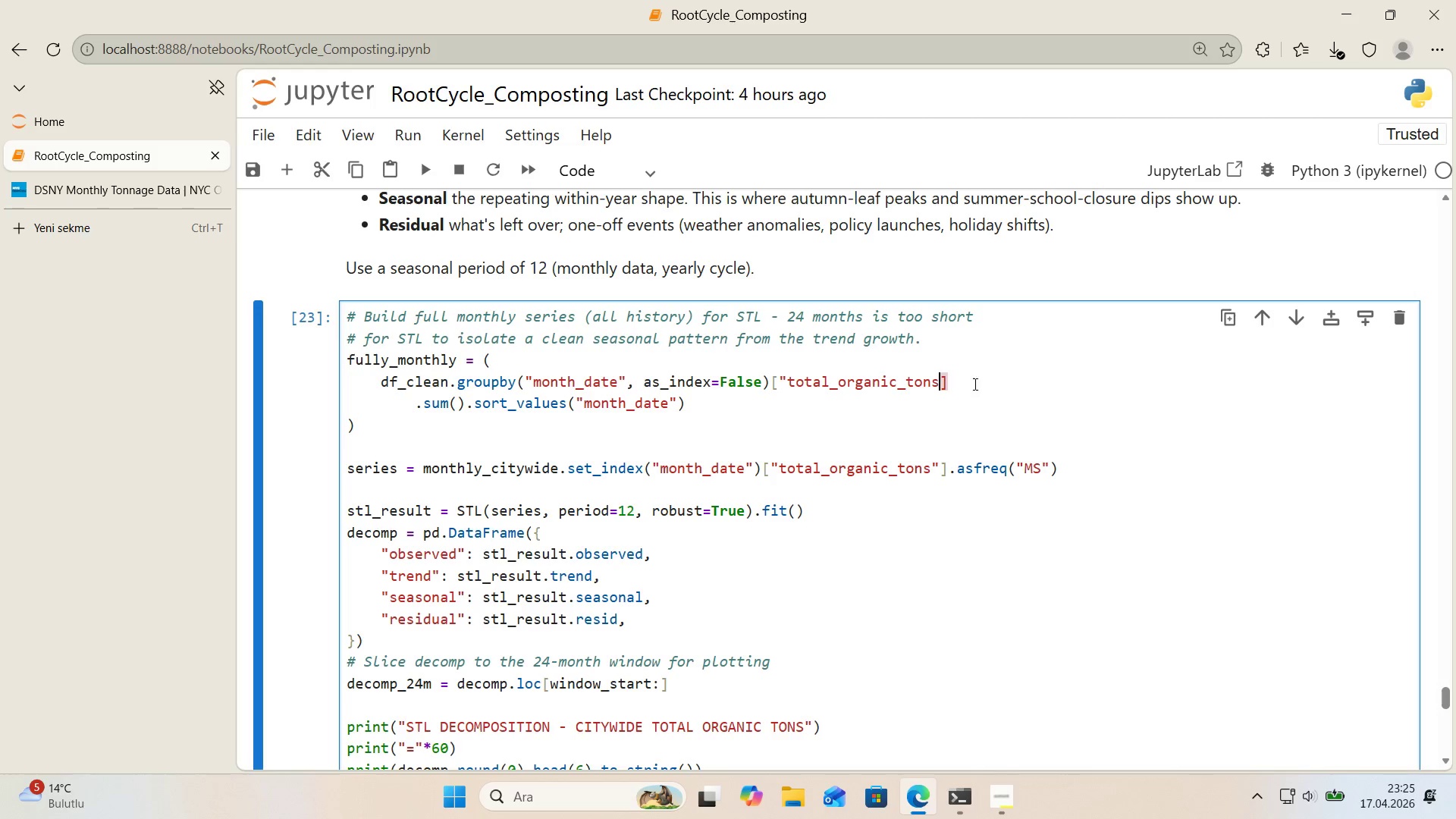 
key(Backquote)
 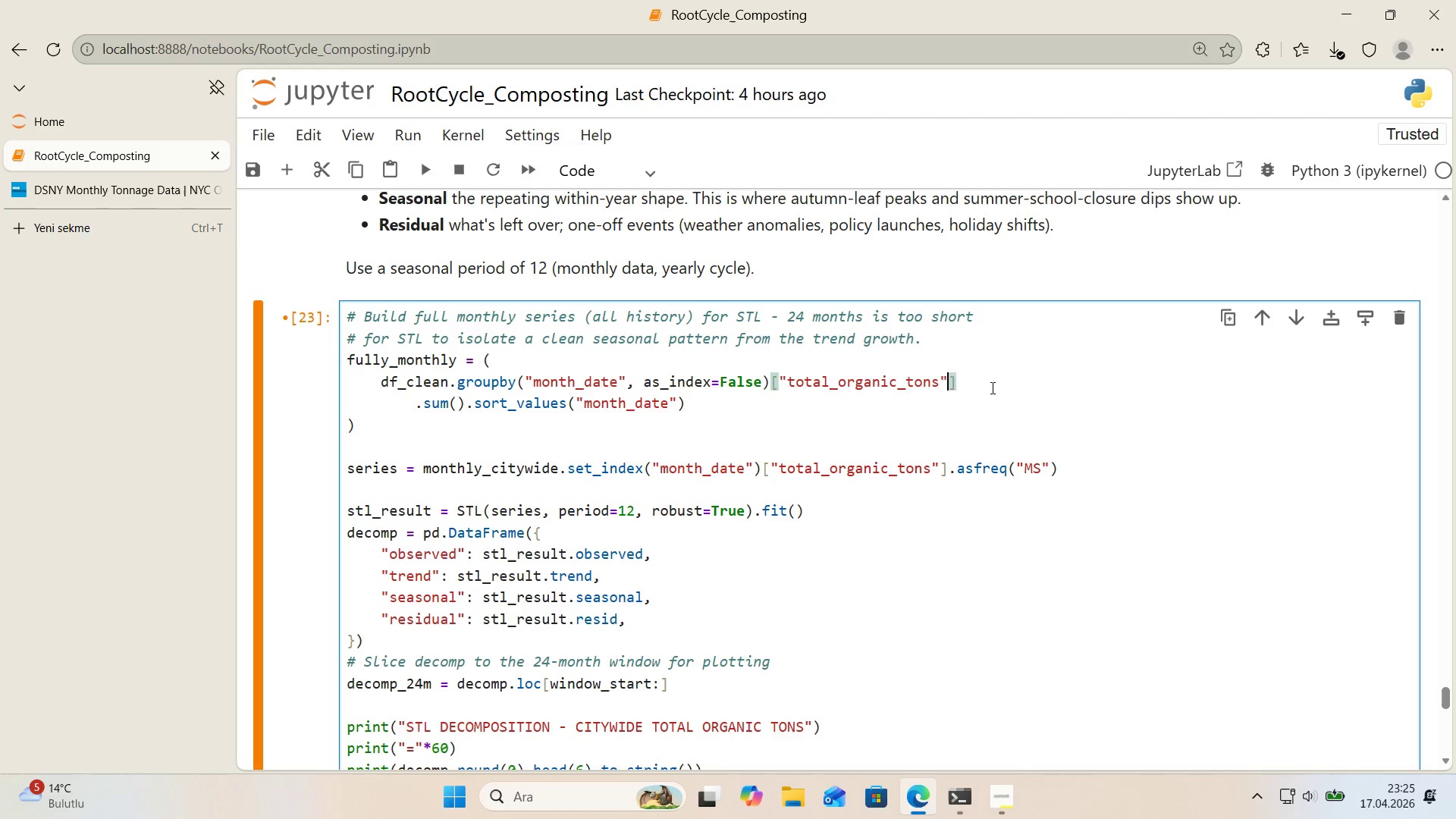 
left_click([992, 388])
 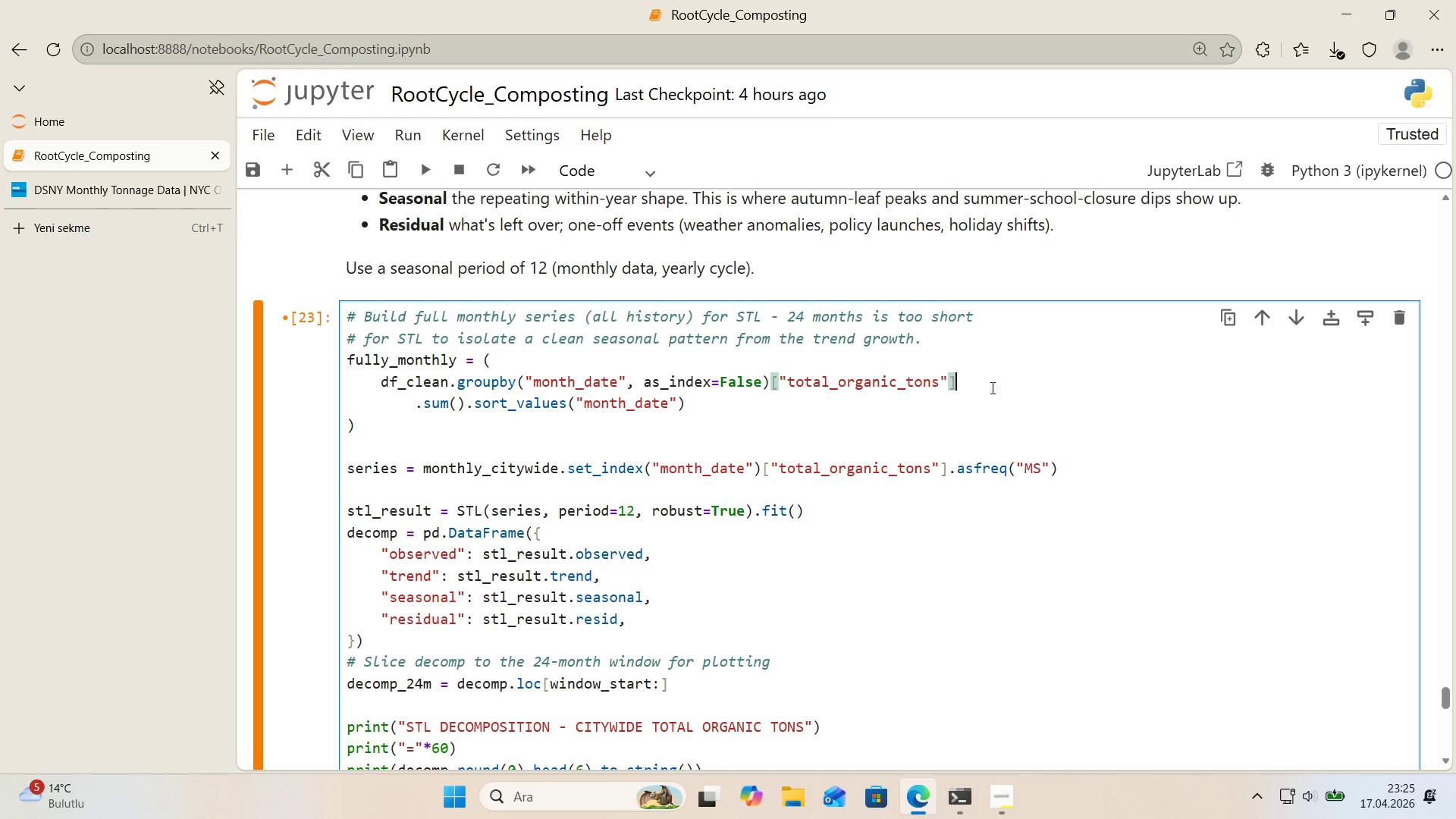 
key(Shift+Enter)
 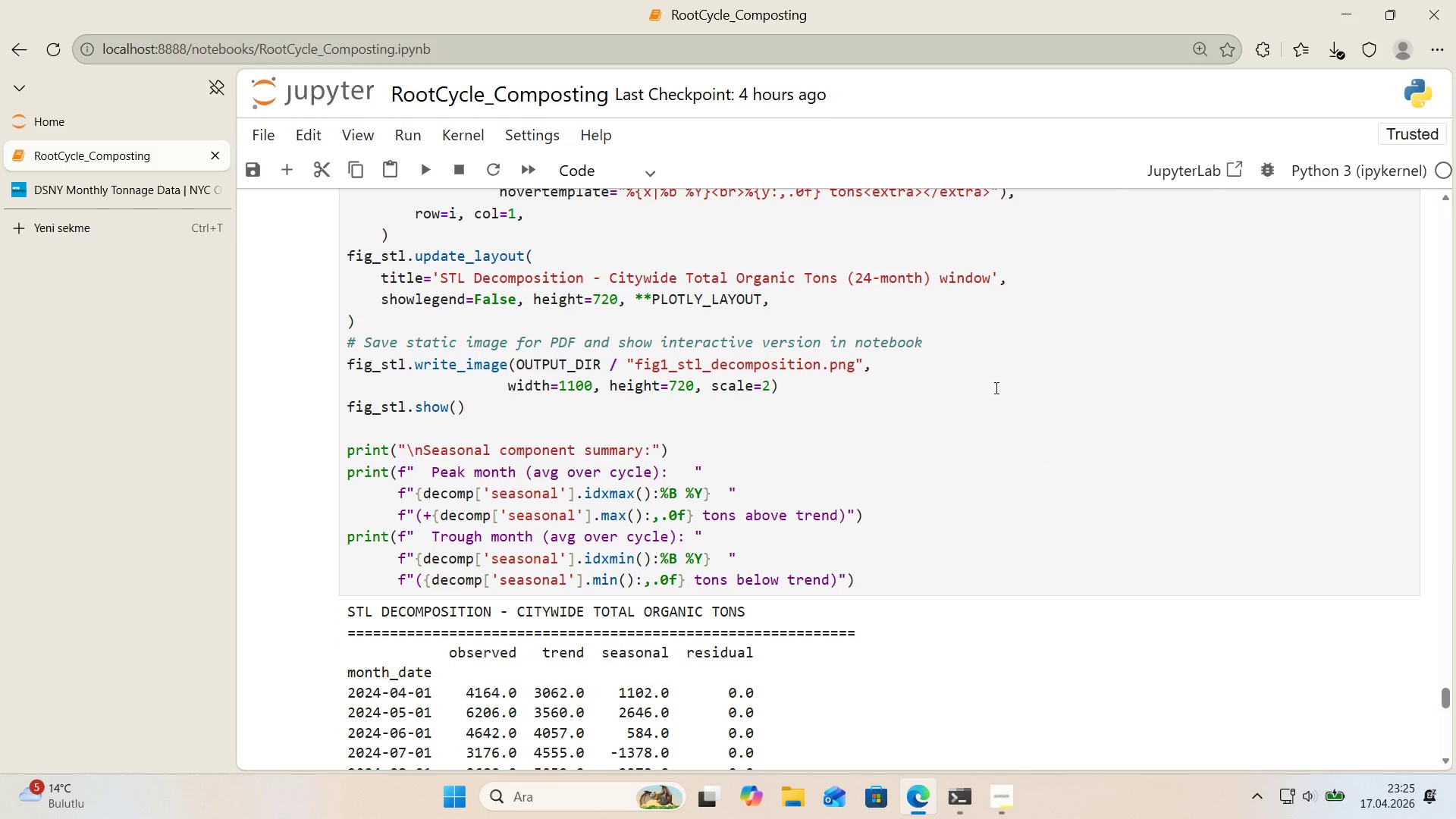 
scroll: coordinate [949, 377], scroll_direction: down, amount: 11.0
 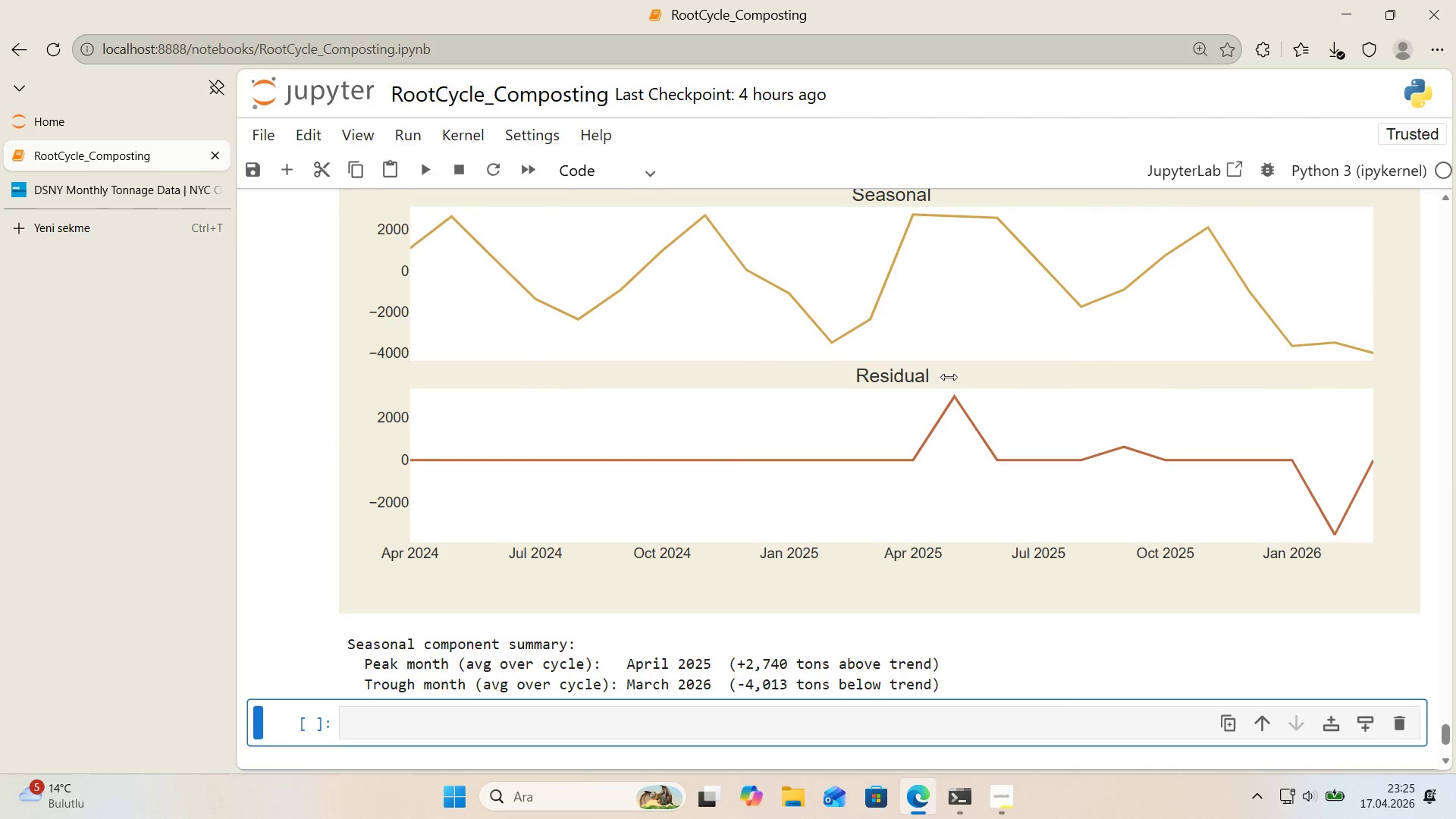 
scroll: coordinate [940, 377], scroll_direction: up, amount: 20.0
 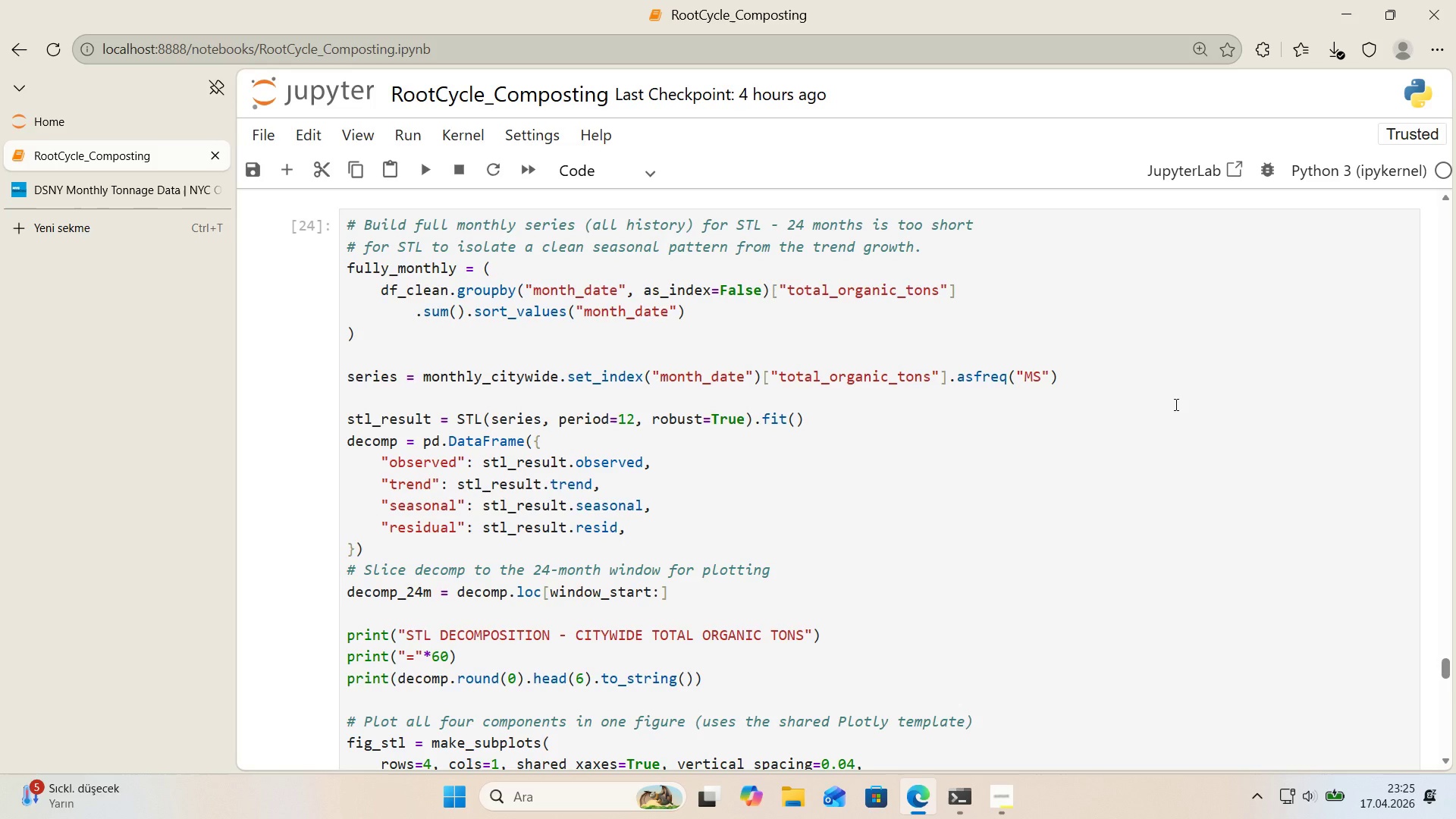 
scroll: coordinate [1188, 401], scroll_direction: down, amount: 6.0
 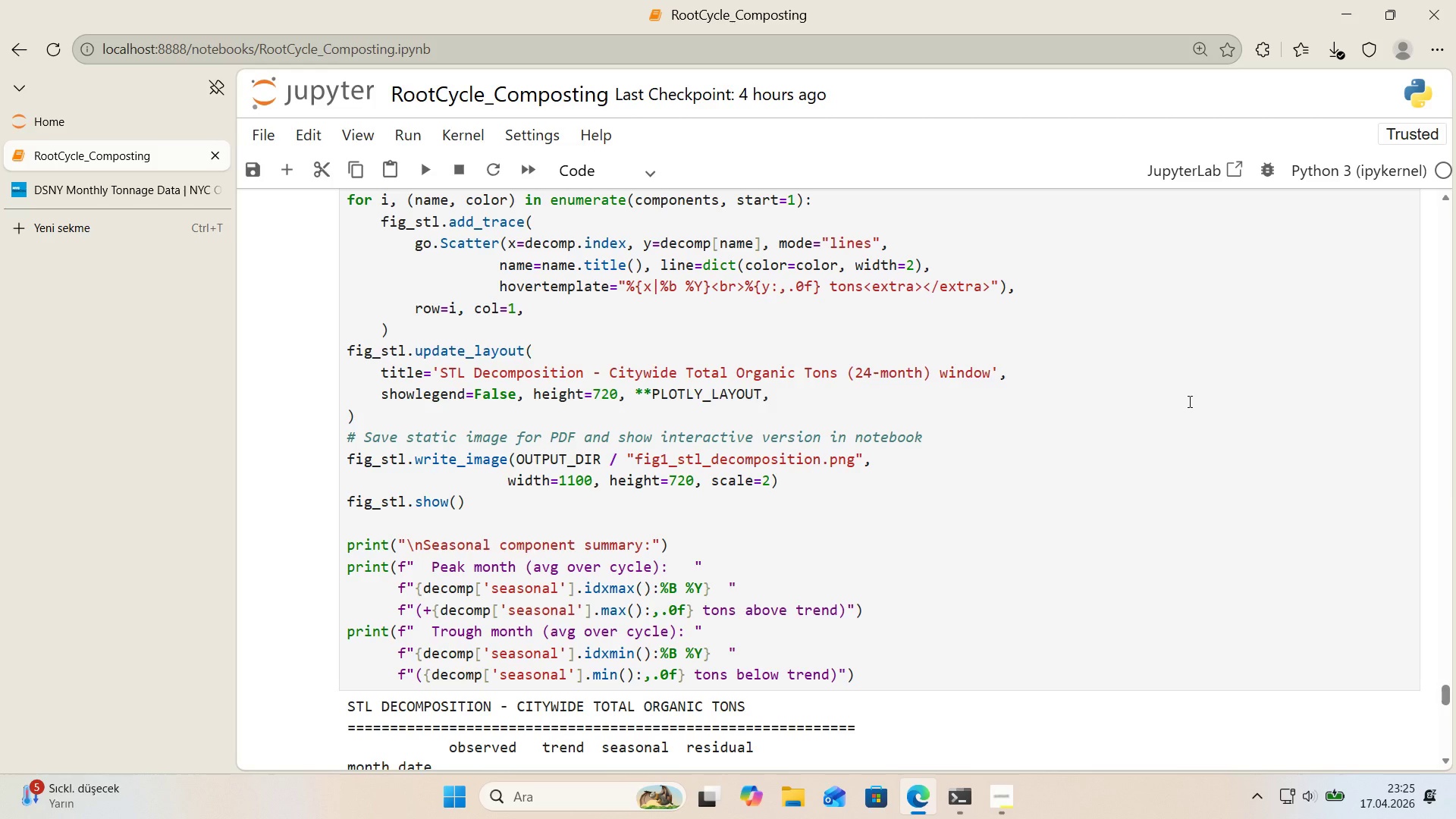 
scroll: coordinate [1188, 401], scroll_direction: up, amount: 4.0
 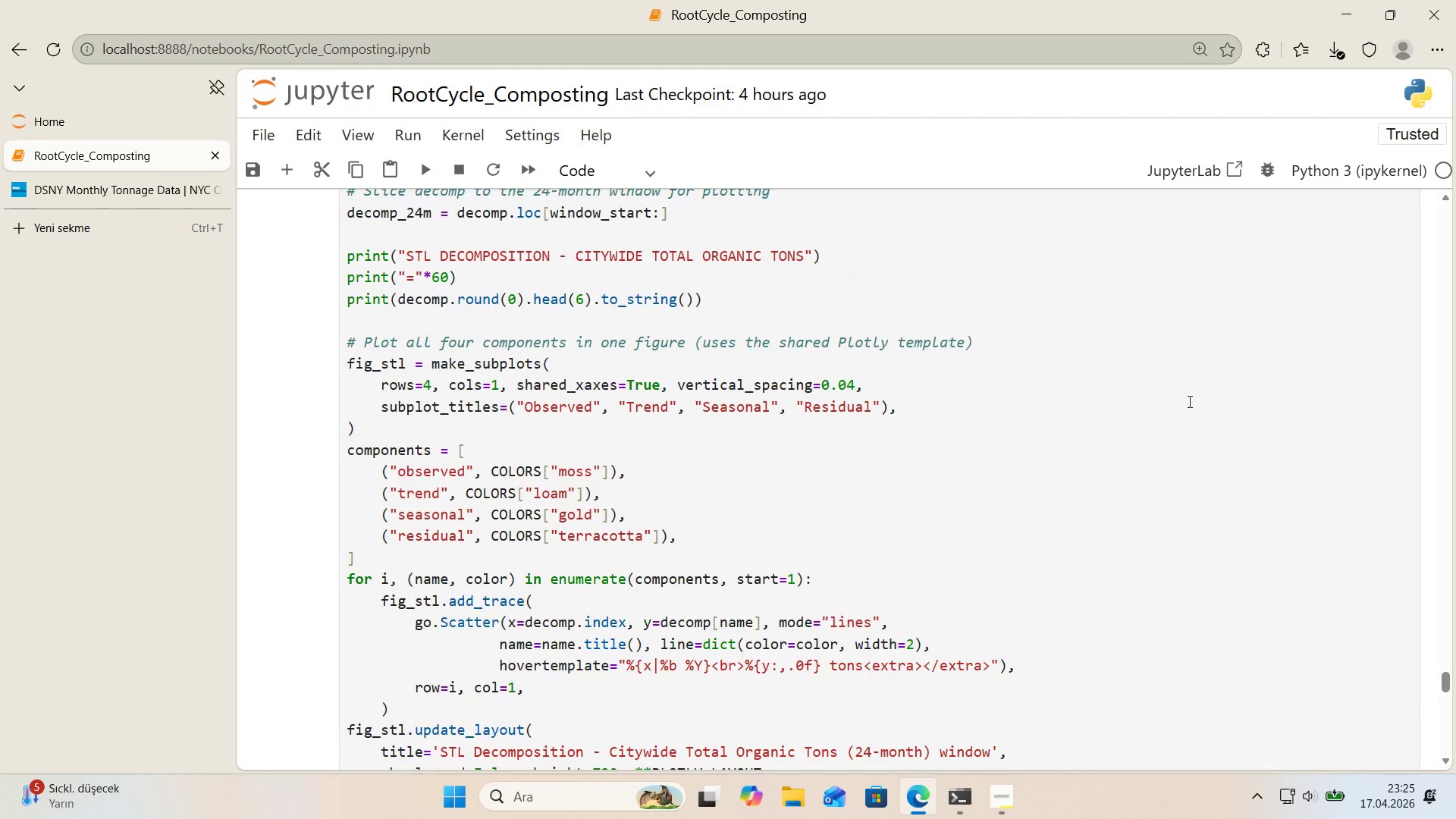 
wait(15.56)
 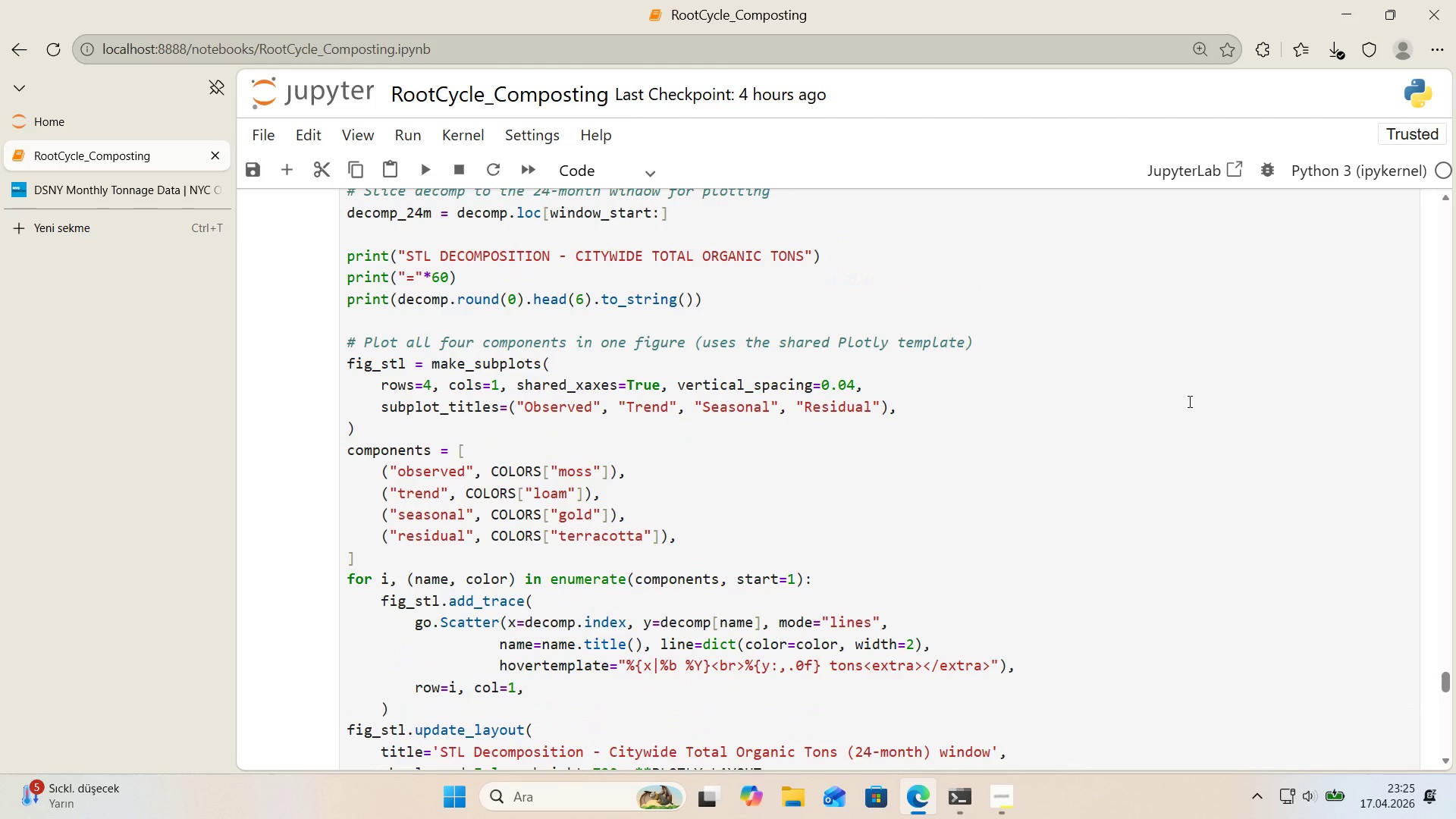 
scroll: coordinate [1100, 417], scroll_direction: up, amount: 4.0
 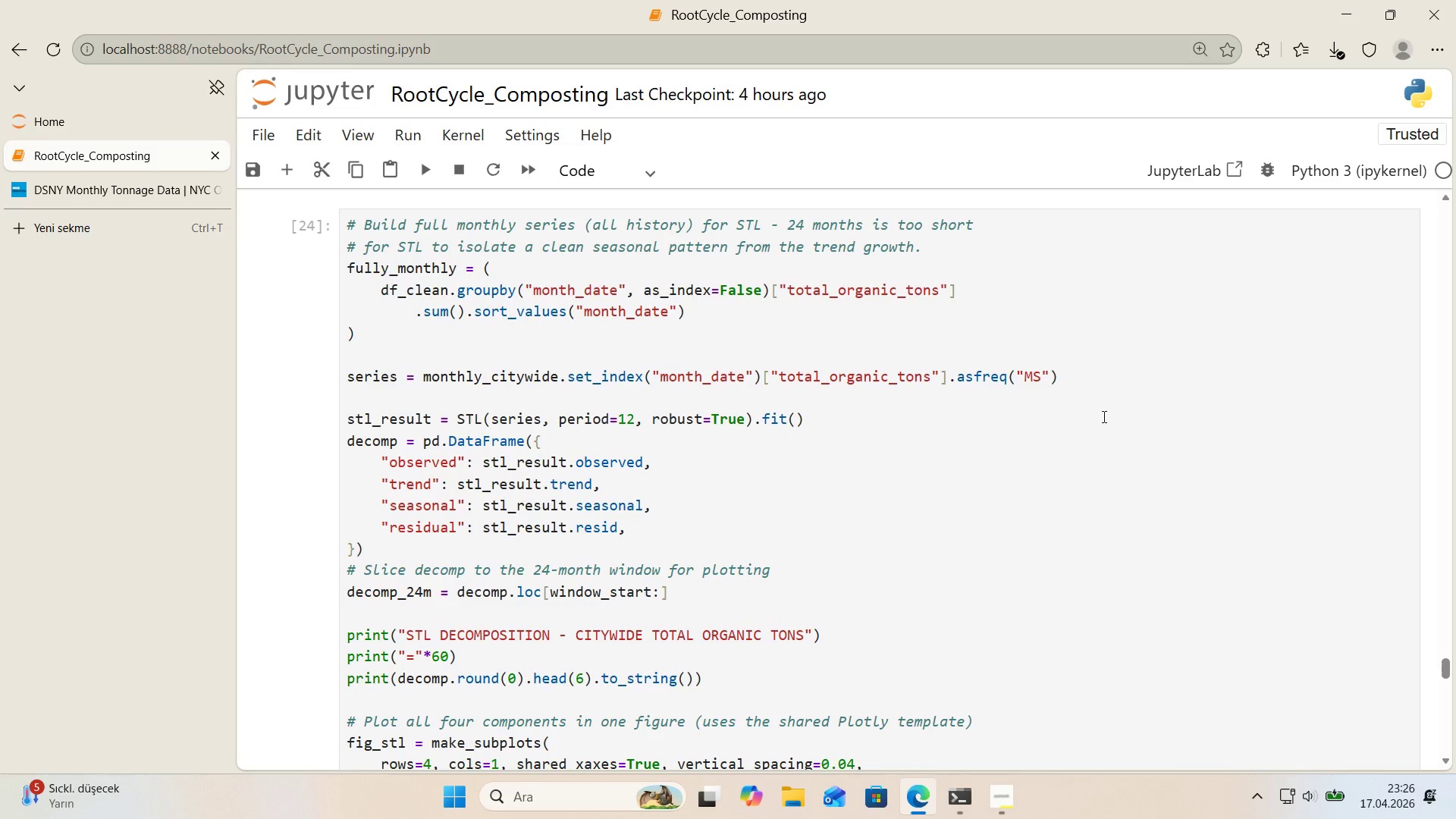 
wait(6.01)
 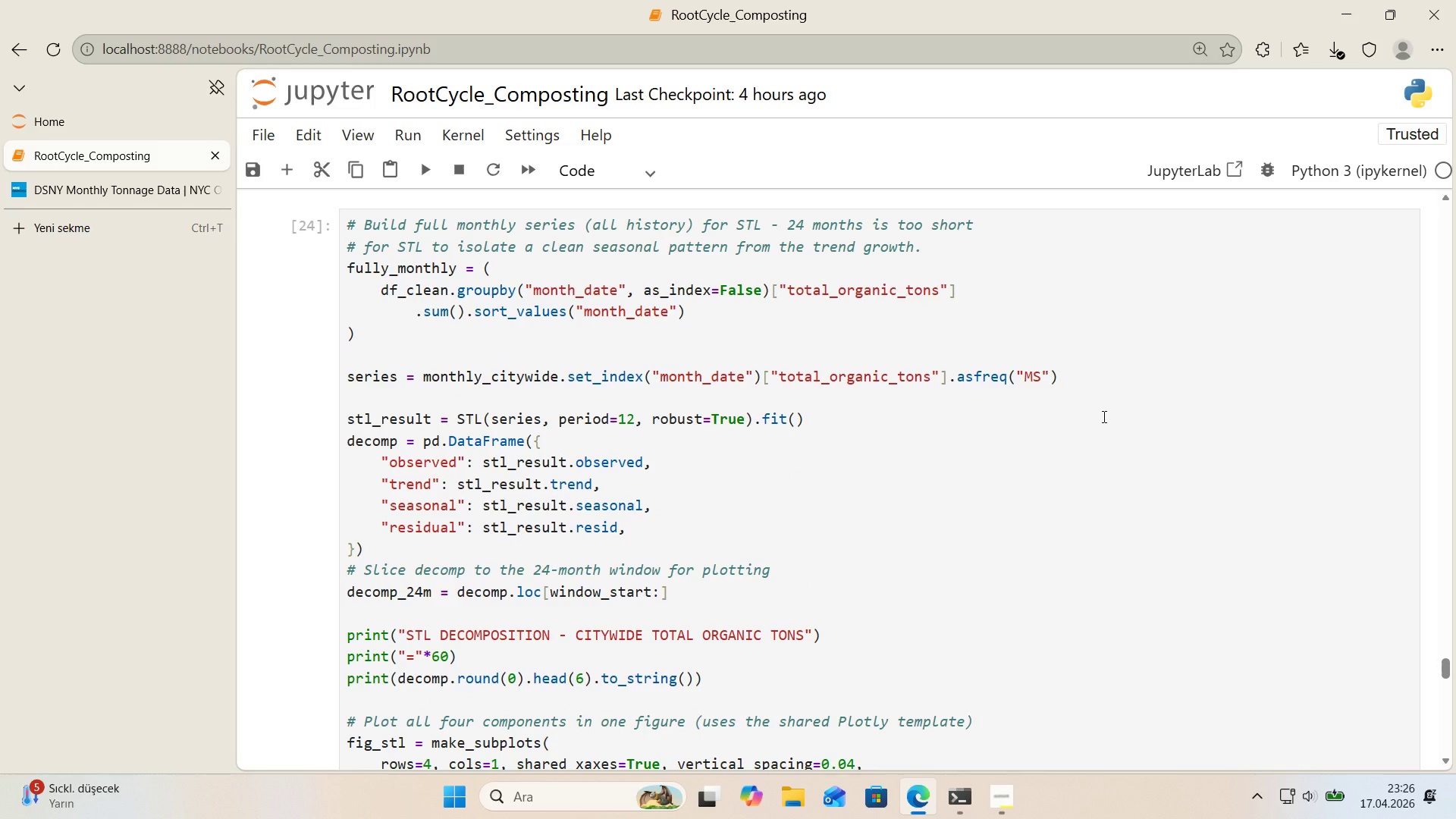 
scroll: coordinate [1147, 408], scroll_direction: down, amount: 6.0
 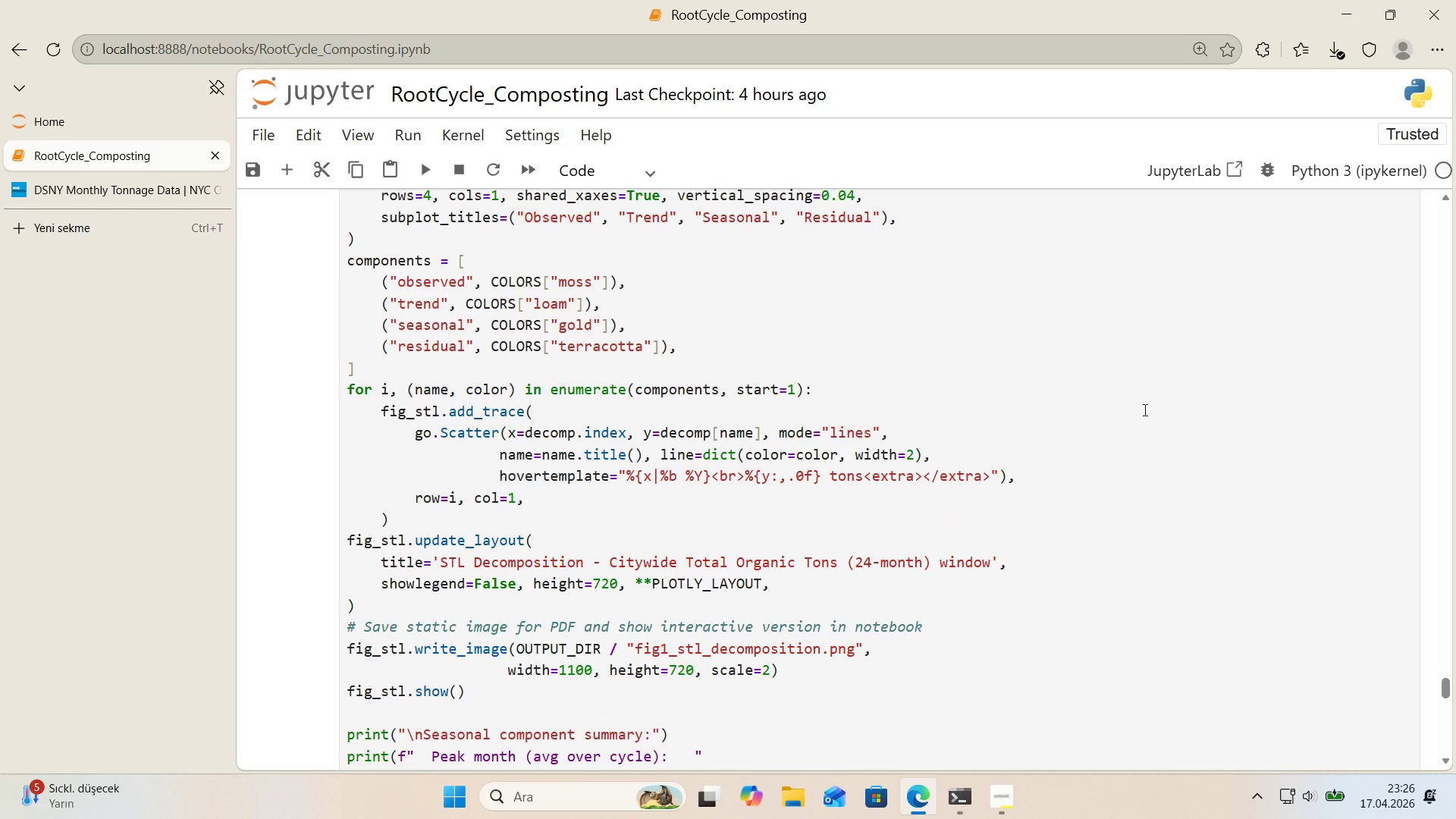 
scroll: coordinate [1159, 418], scroll_direction: none, amount: 0.0
 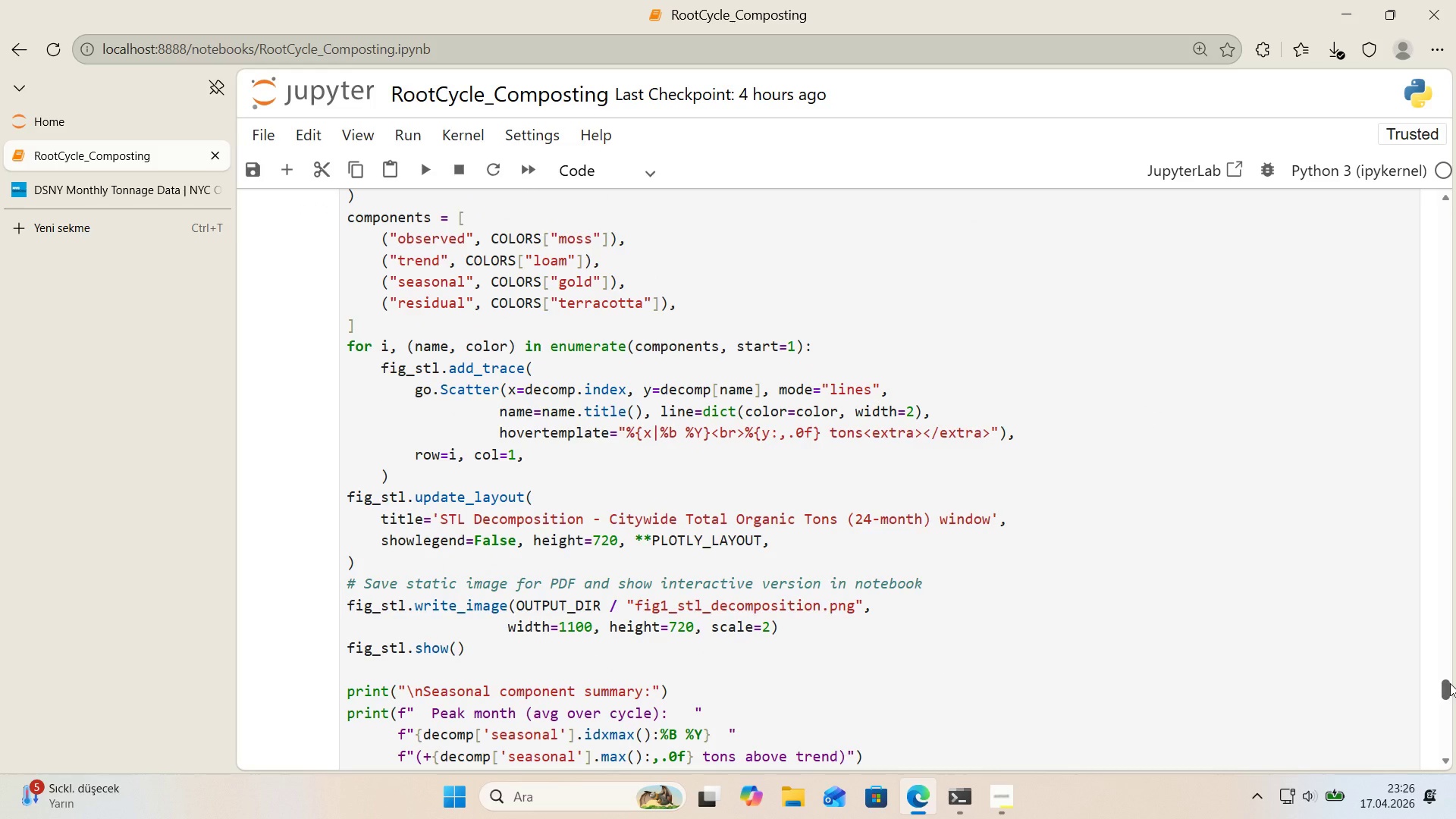 
wait(11.16)
 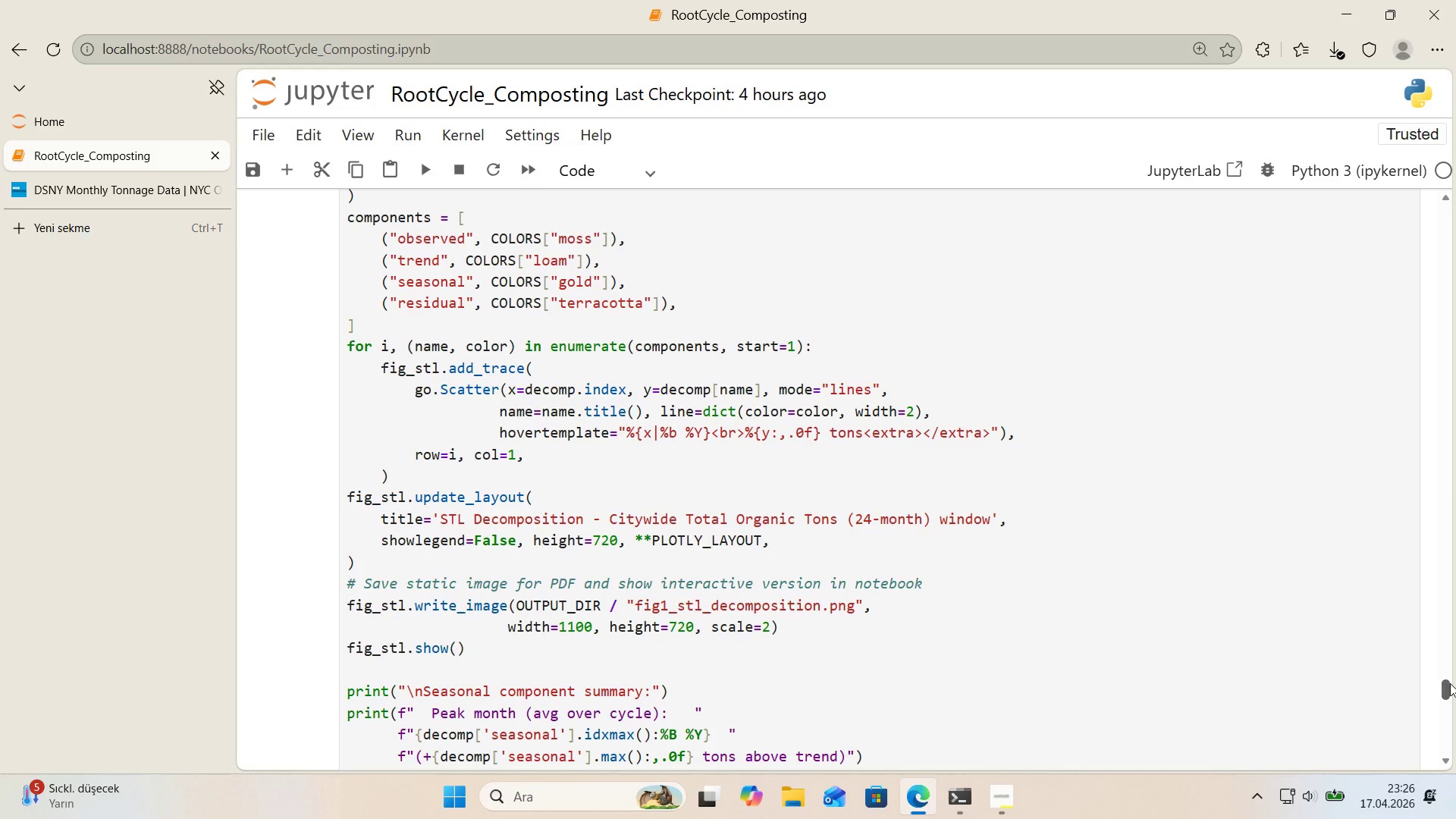 
scroll: coordinate [1455, 688], scroll_direction: down, amount: 2.0
 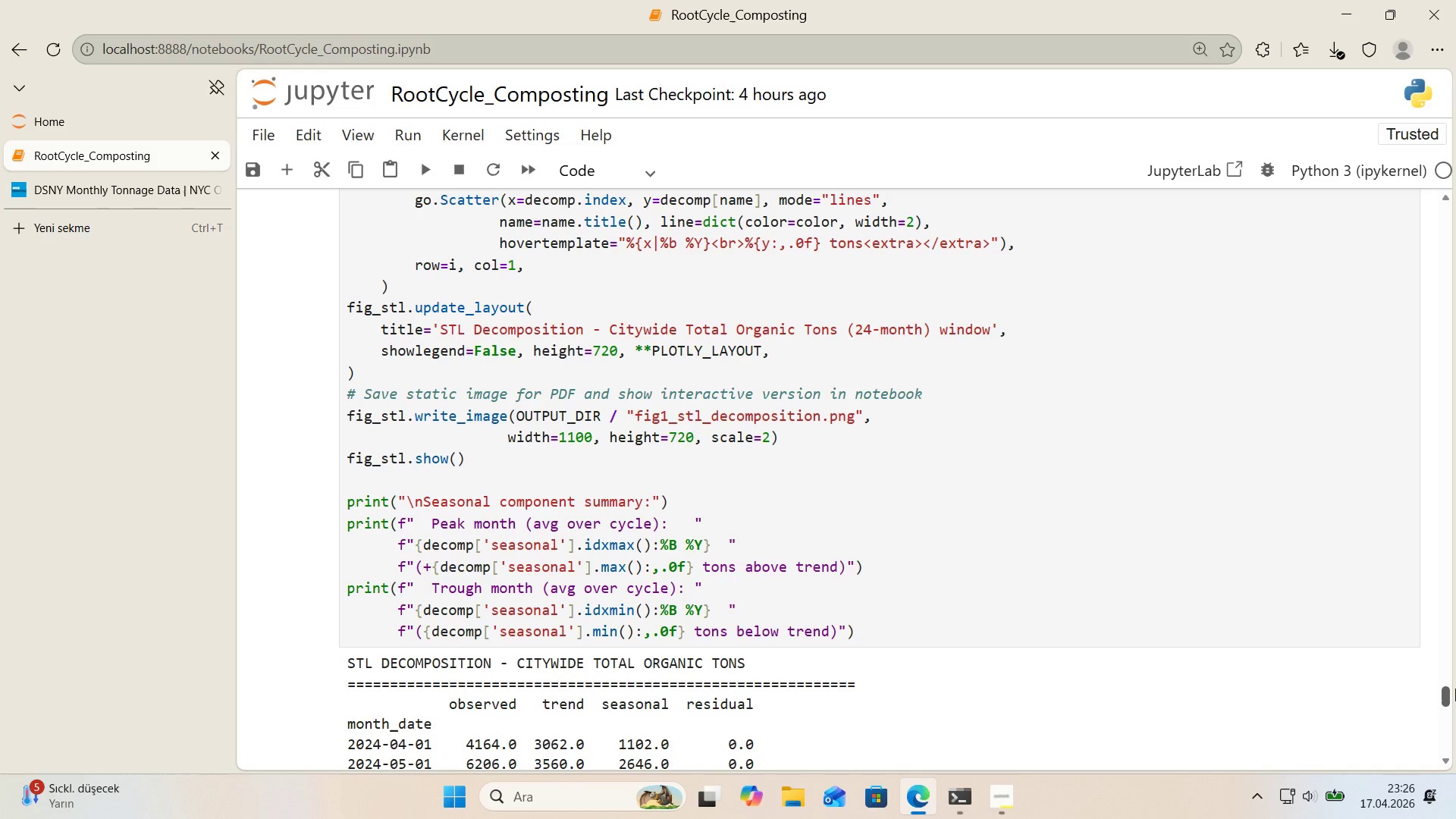 
wait(25.81)
 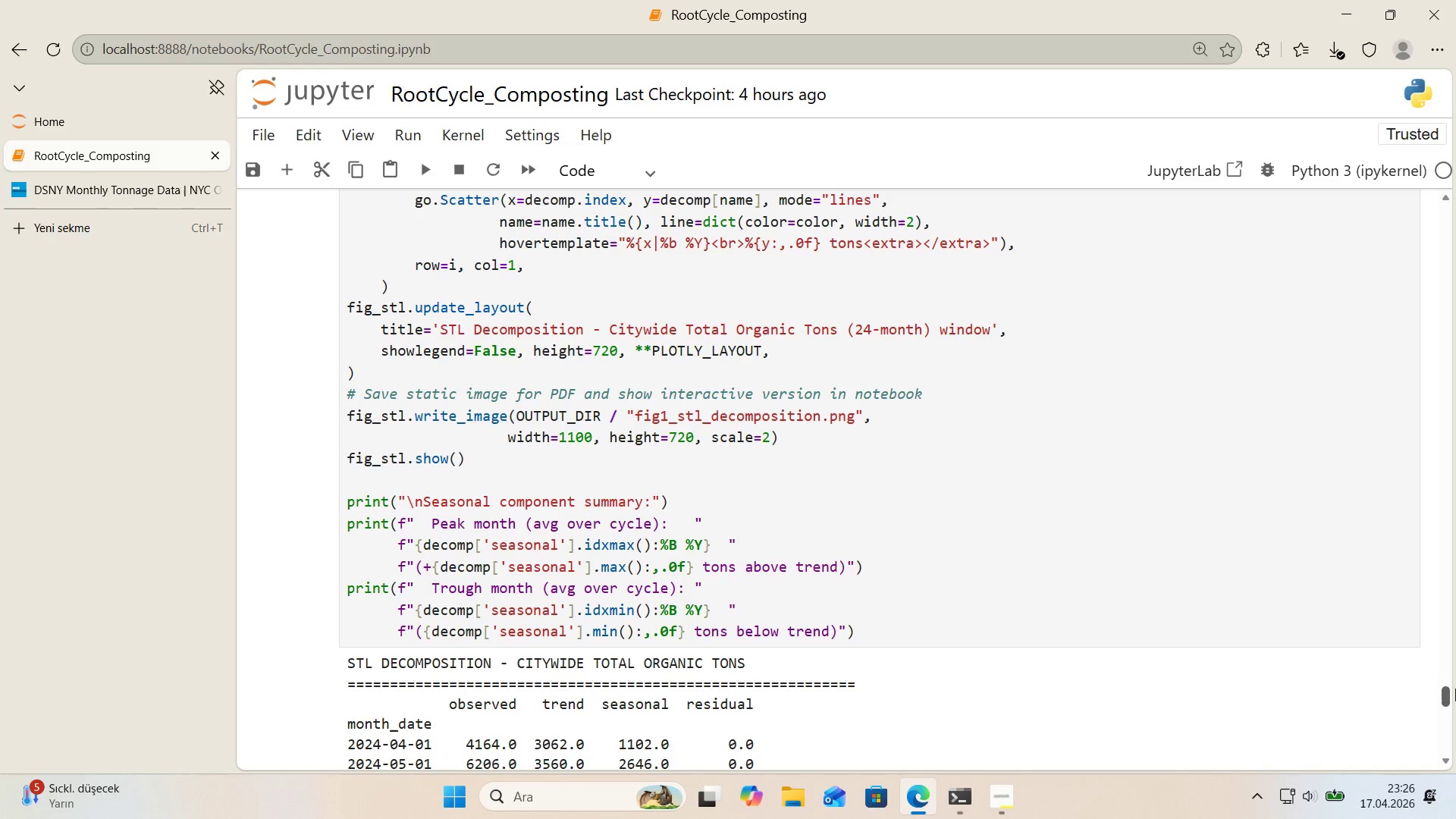 
scroll: coordinate [779, 369], scroll_direction: up, amount: 9.0
 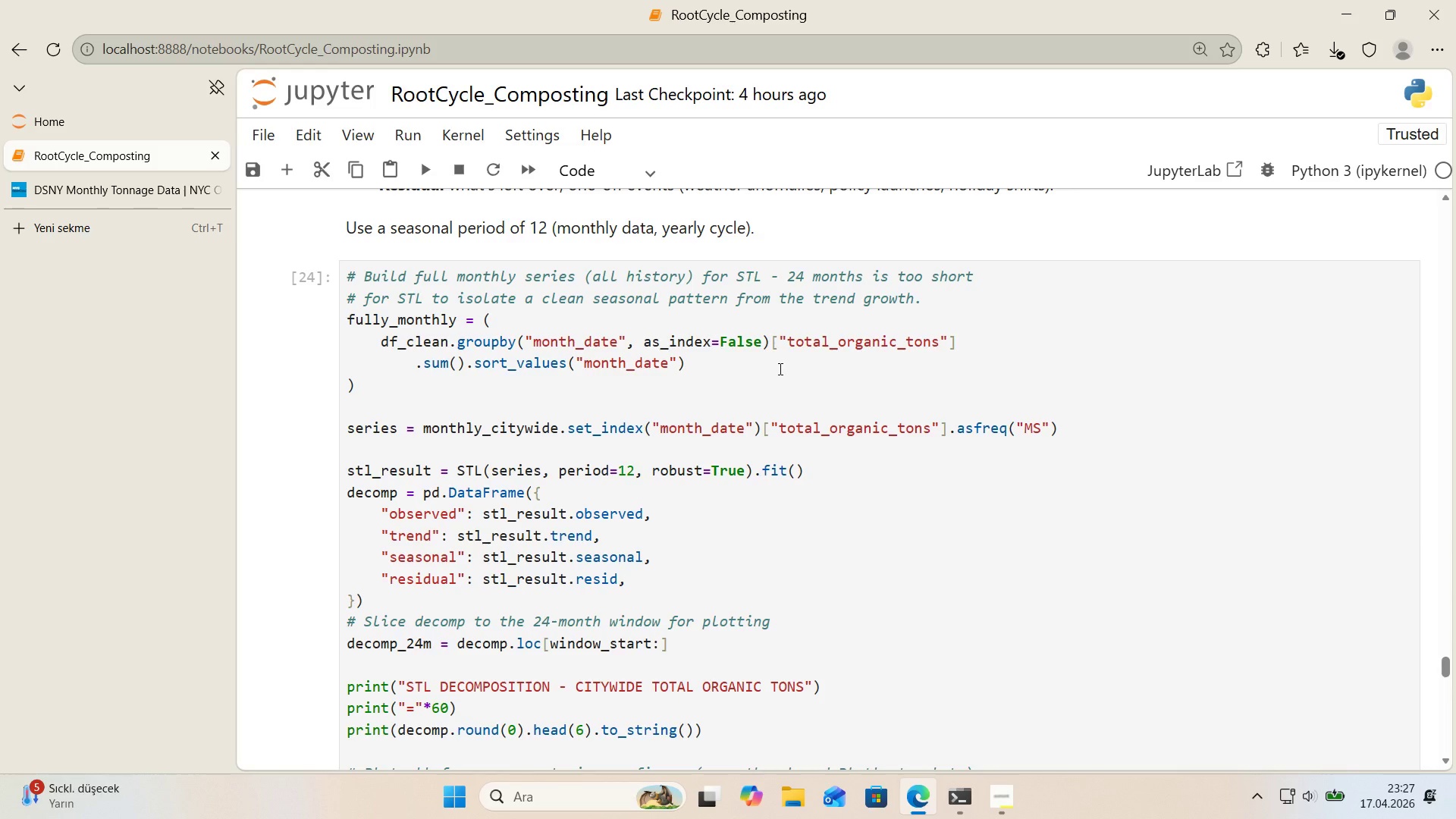 
wait(35.74)
 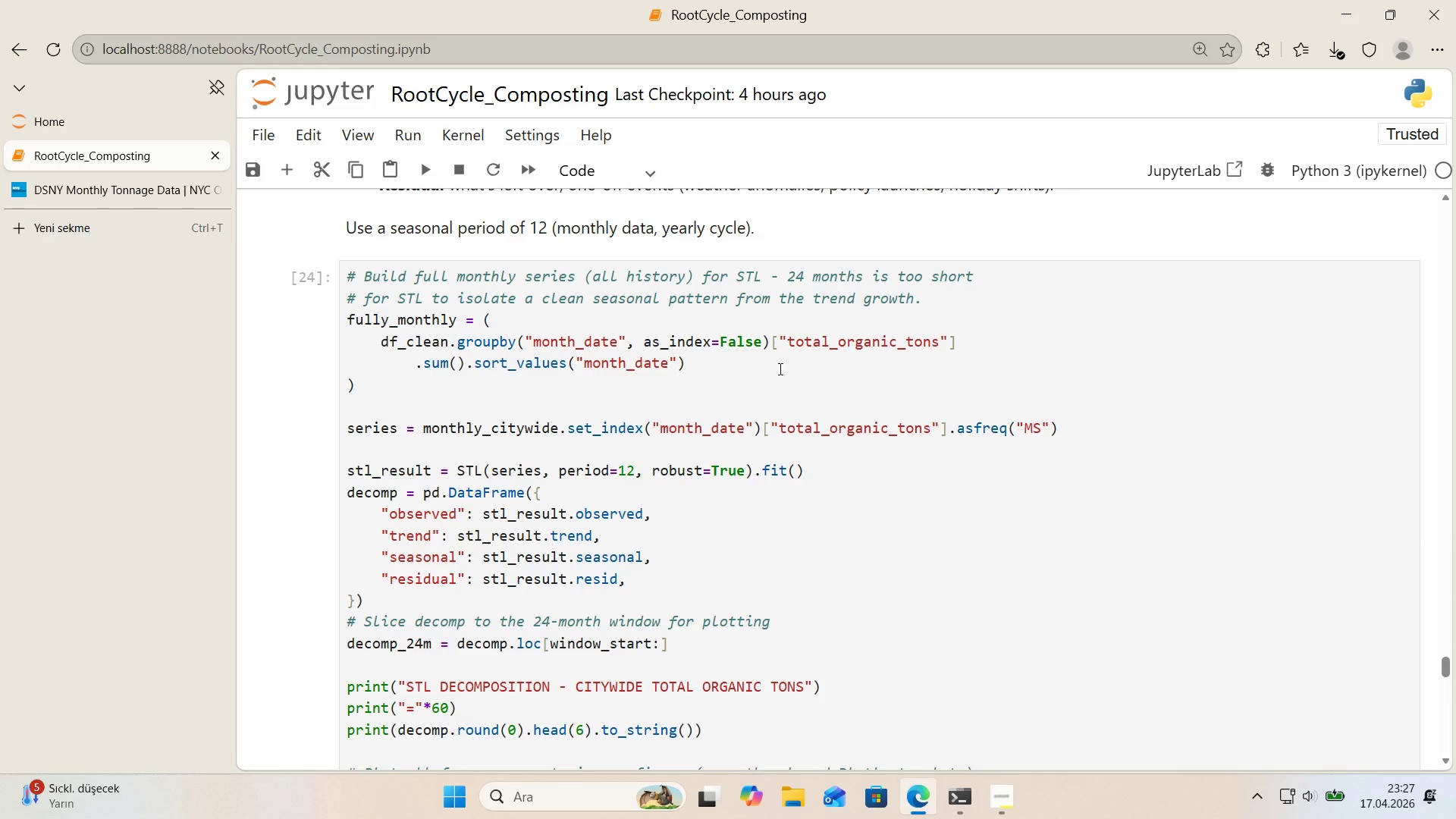 
double_click([381, 320])
 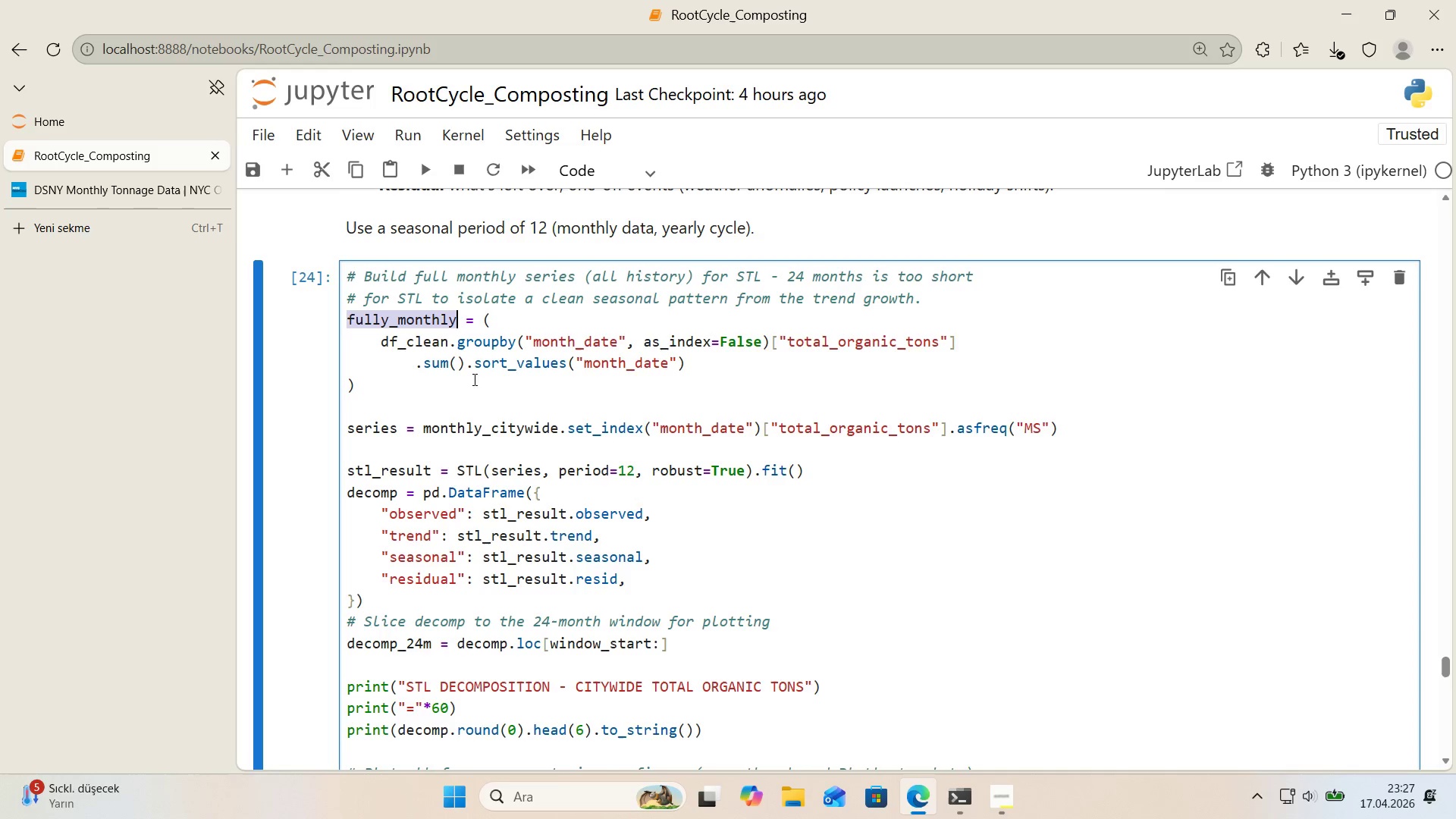 
key(Control+ControlLeft)
 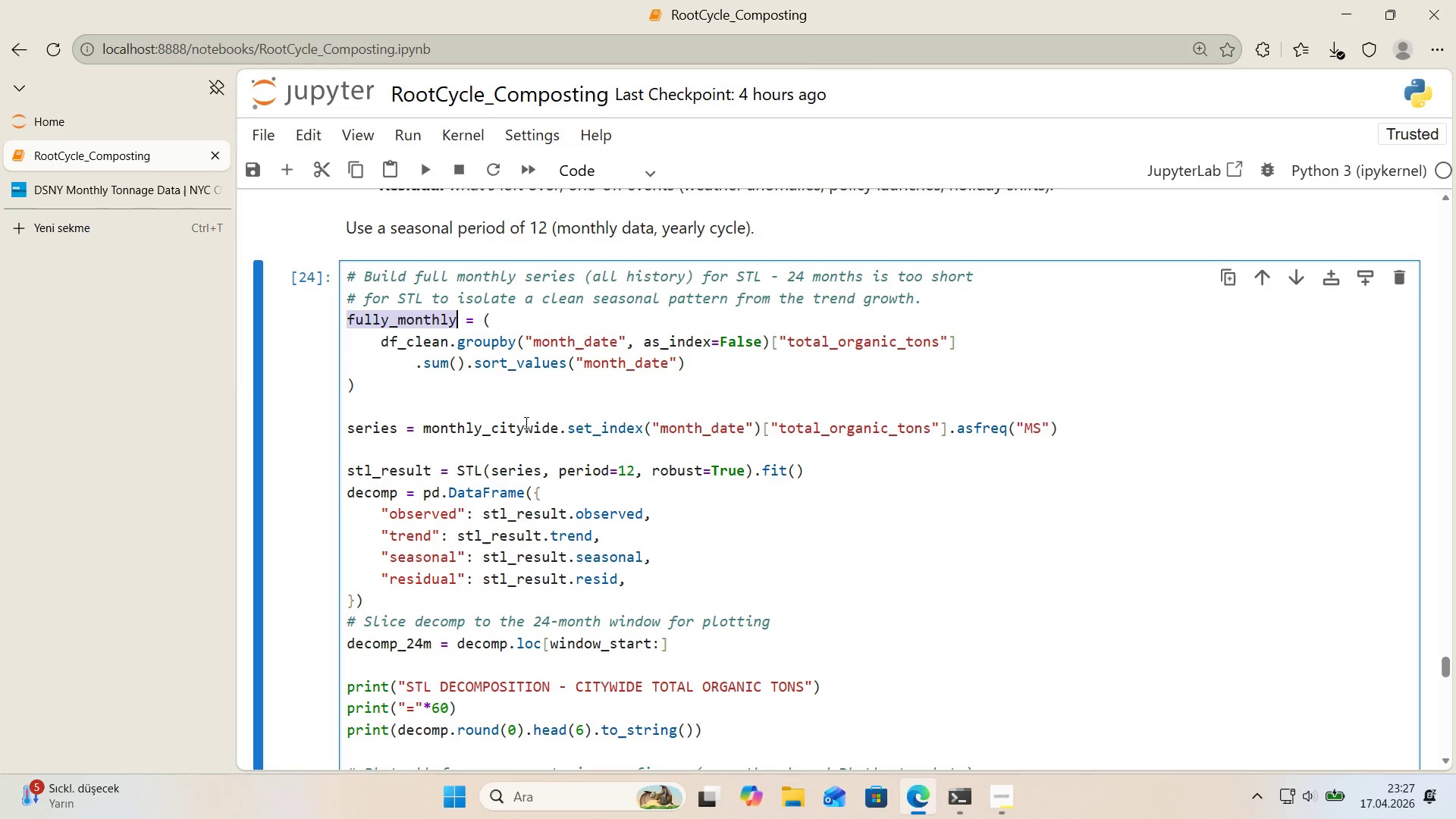 
key(Control+C)
 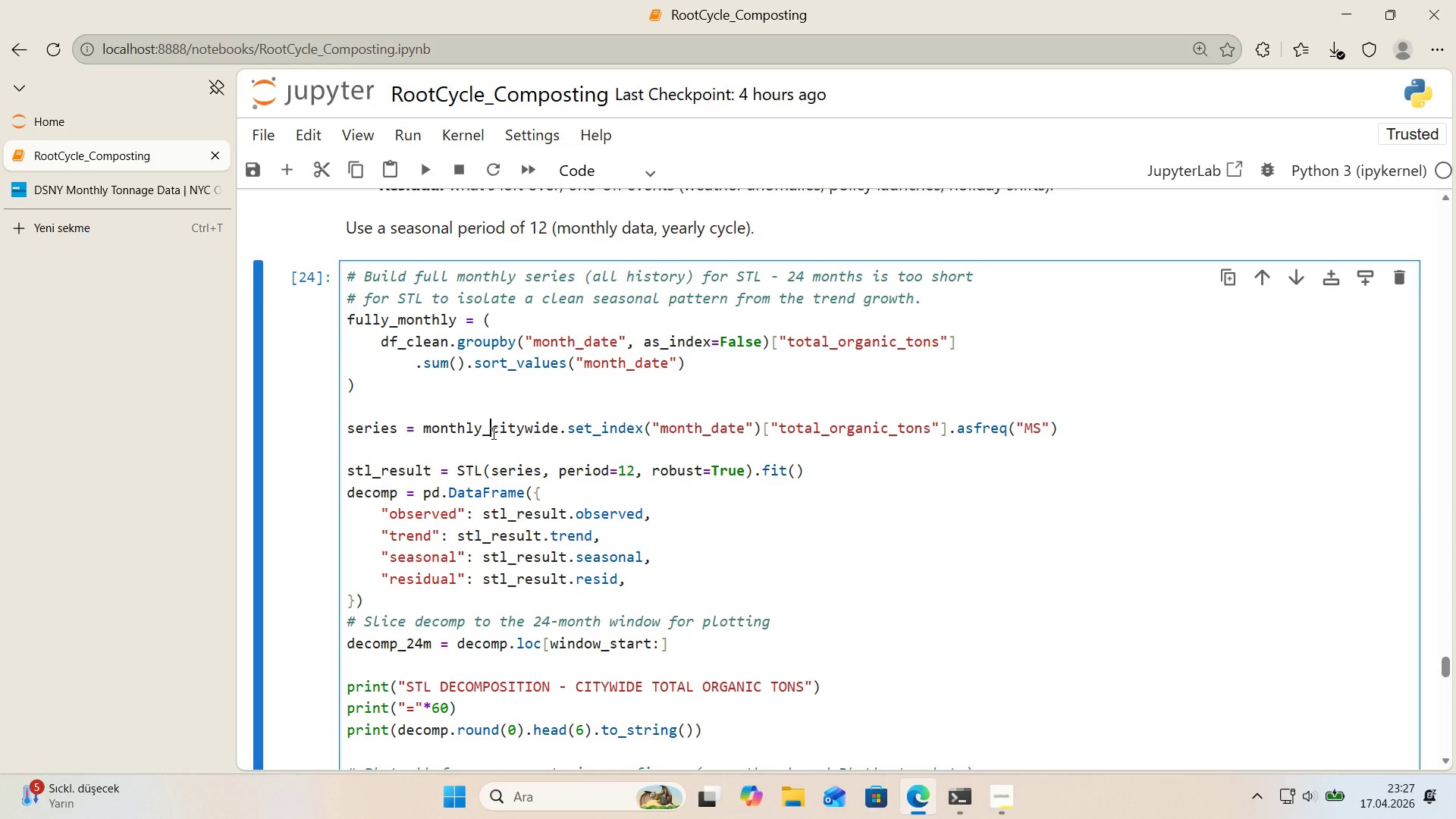 
double_click([492, 433])
 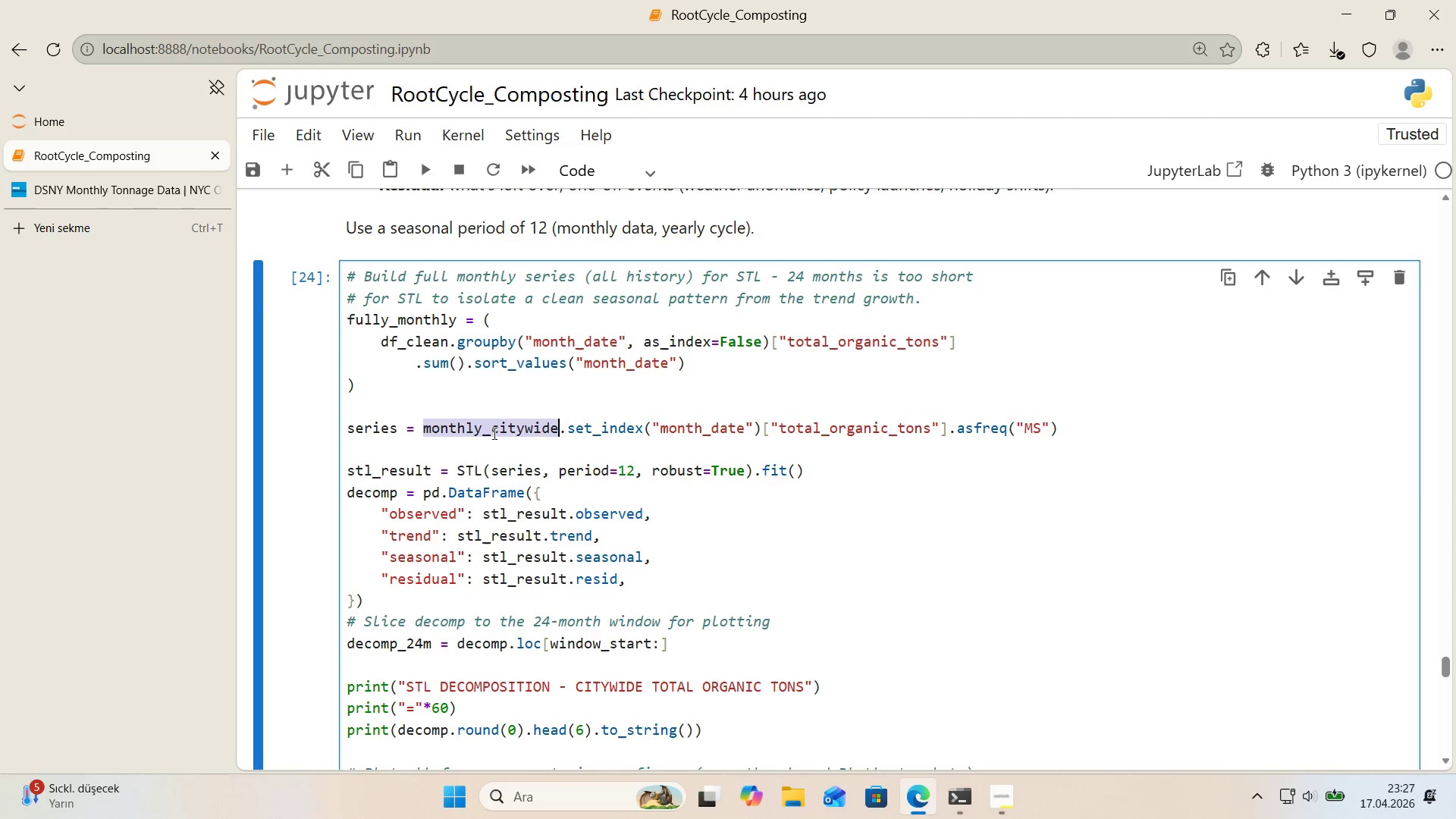 
key(Control+V)
 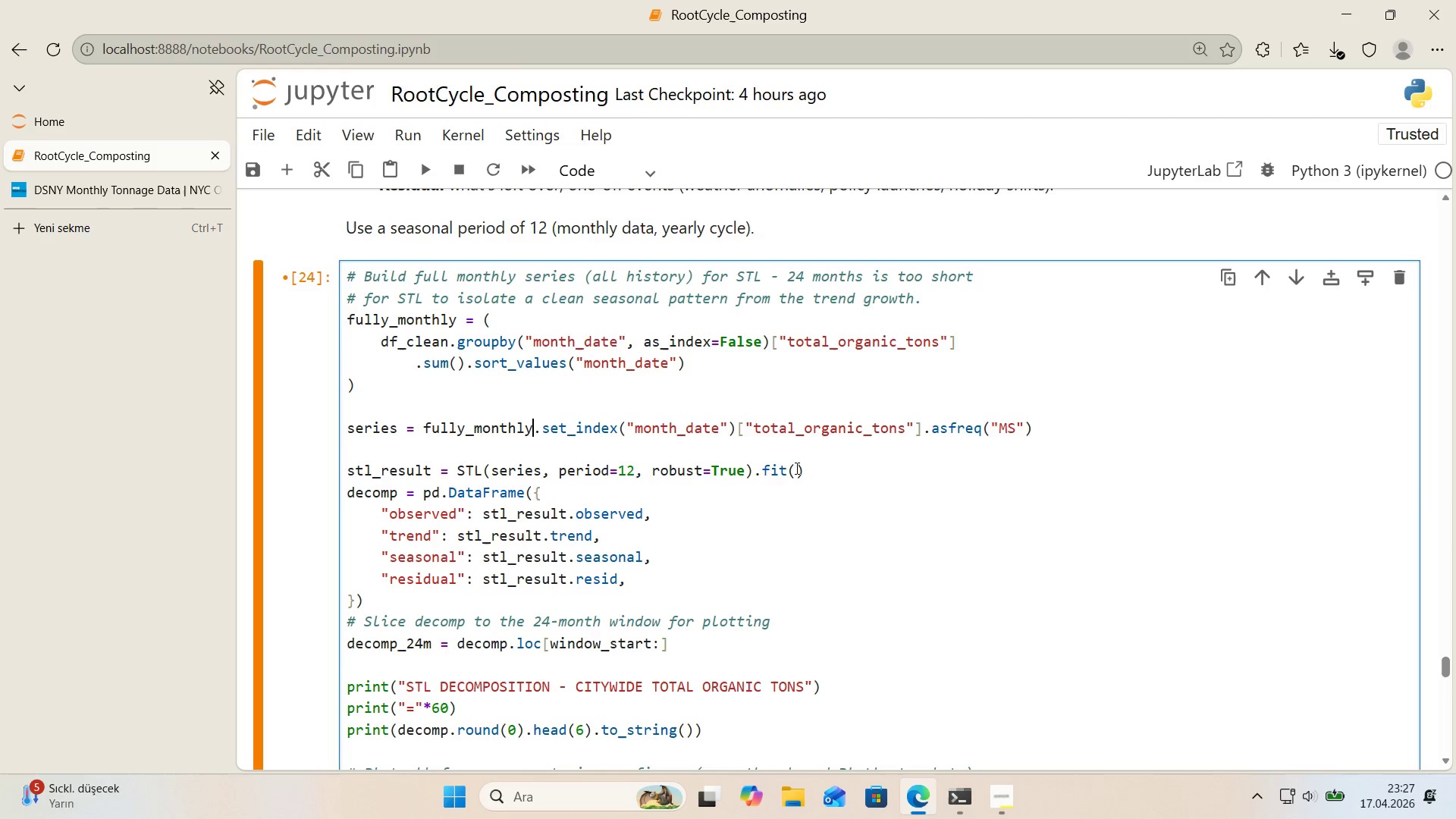 
hold_key(key=ShiftLeft, duration=4.42)
 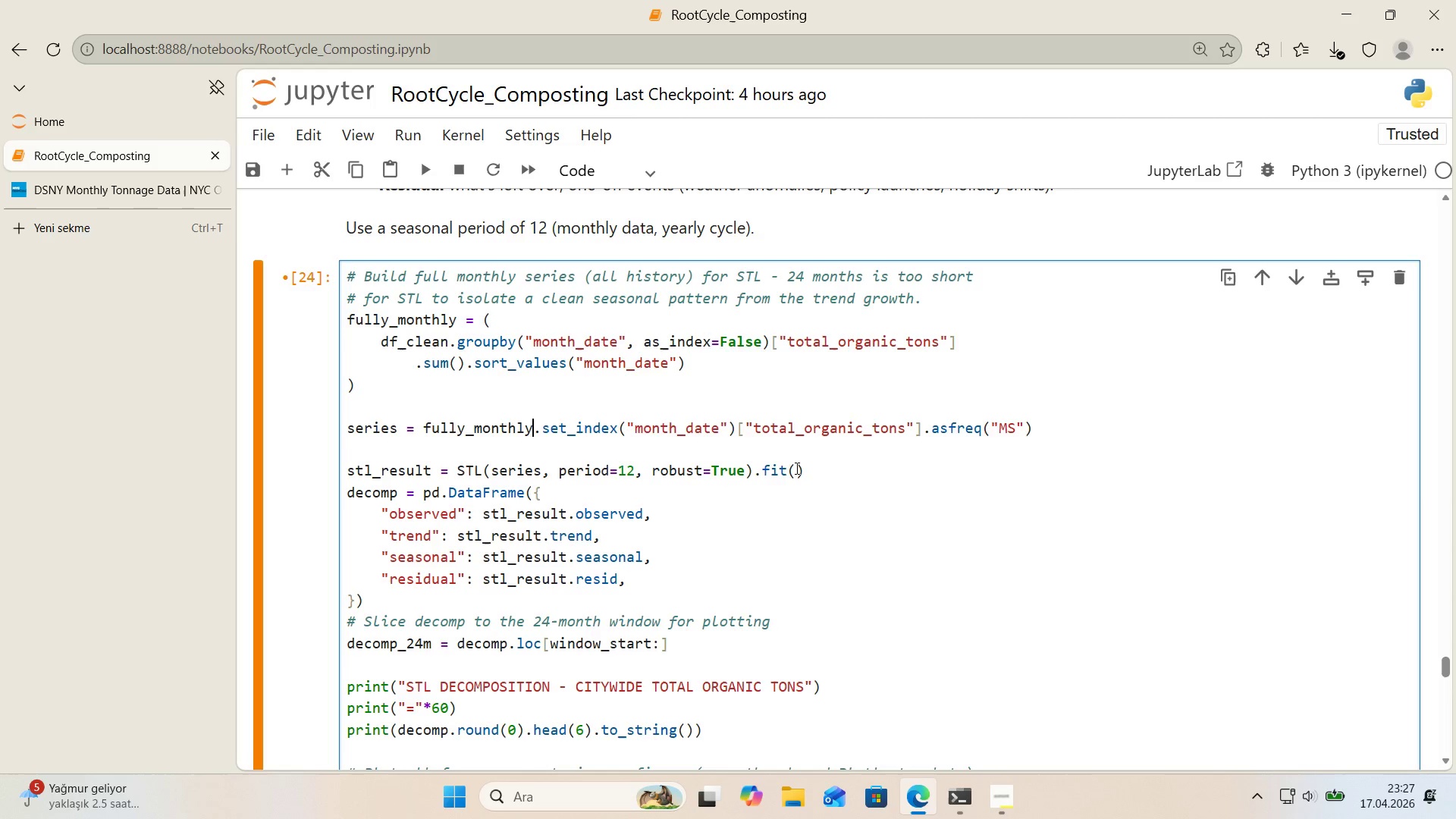 
wait(11.97)
 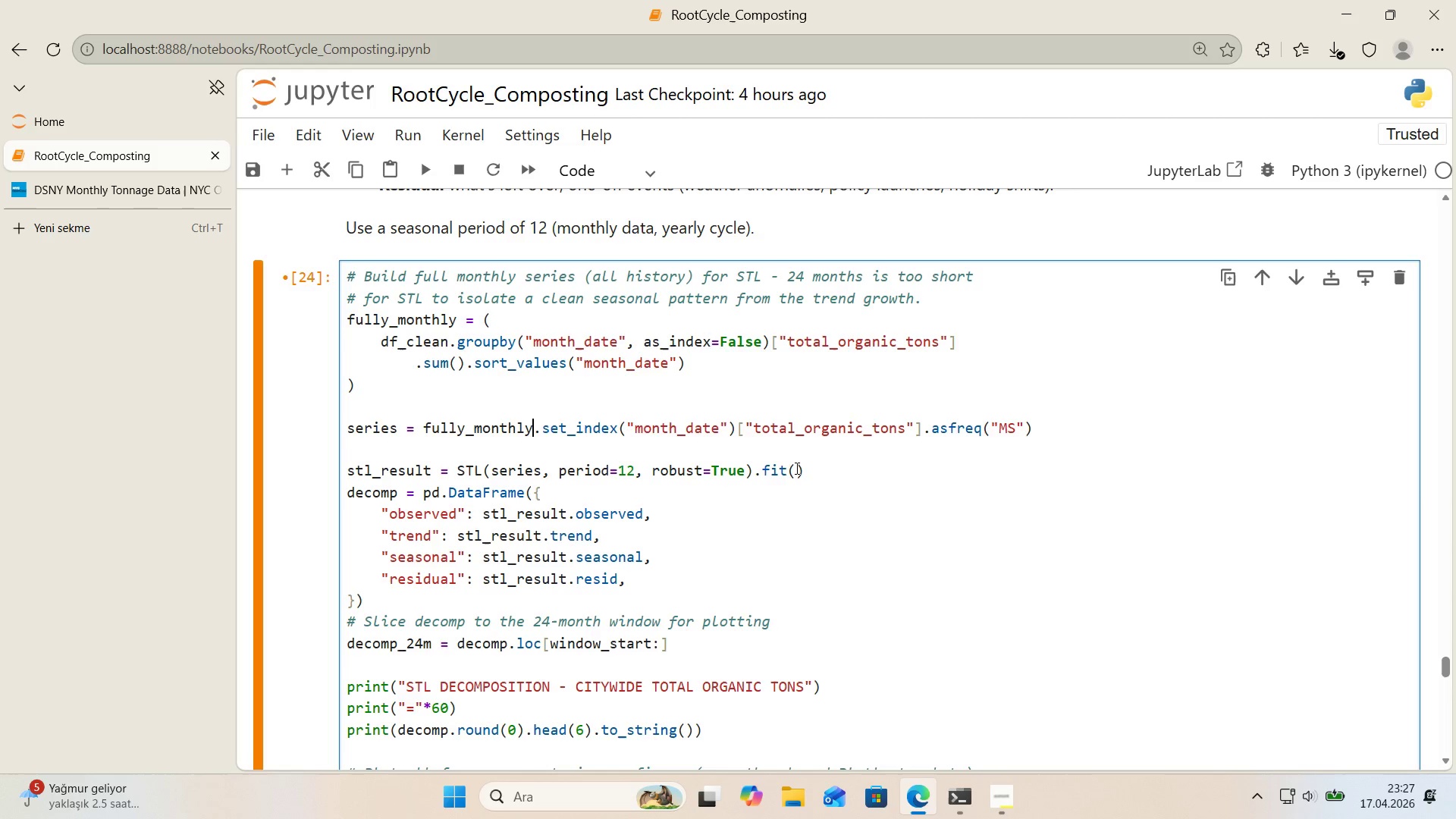 
left_click([388, 318])
 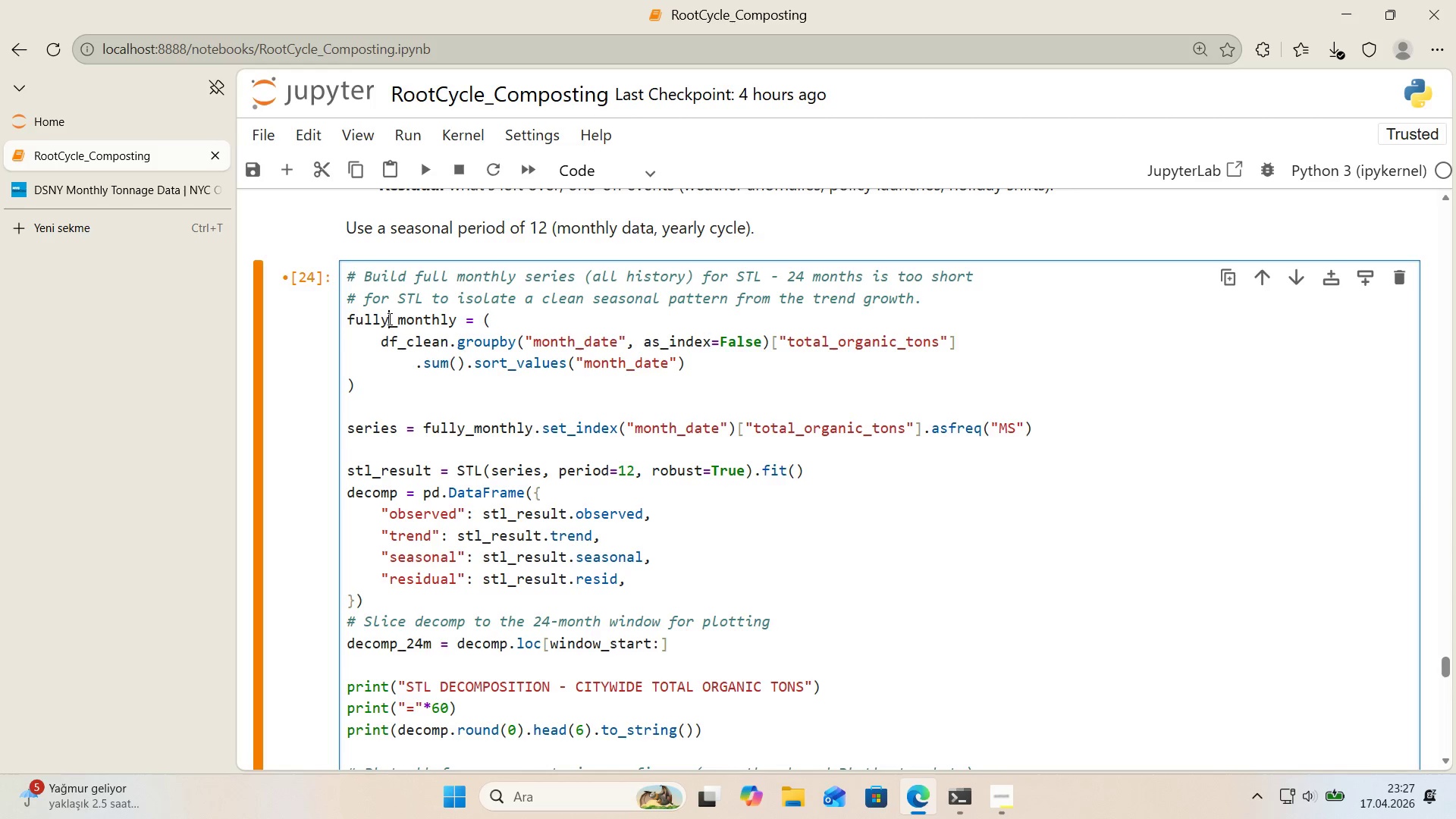 
key(Backspace)
 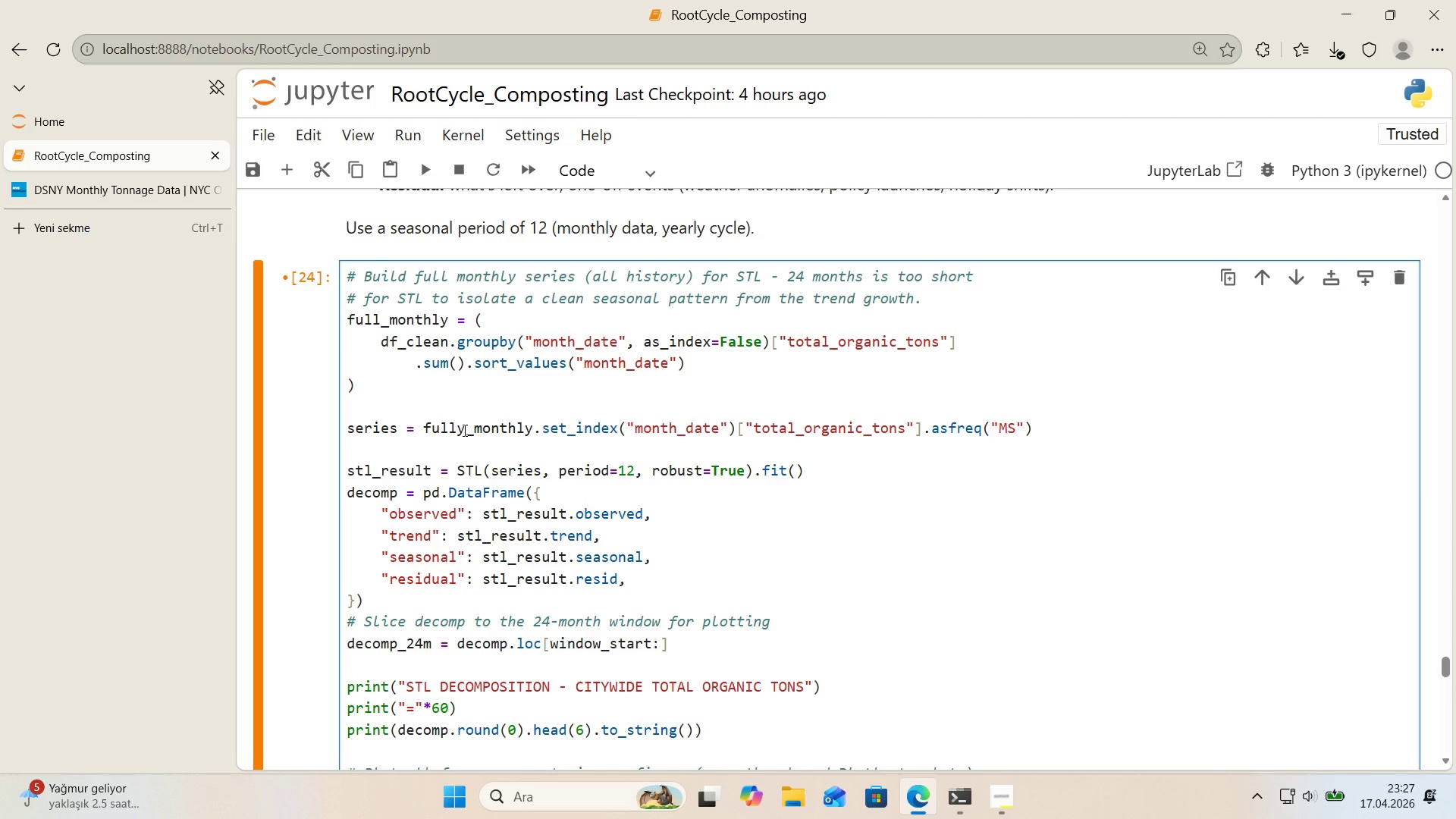 
key(Backspace)
 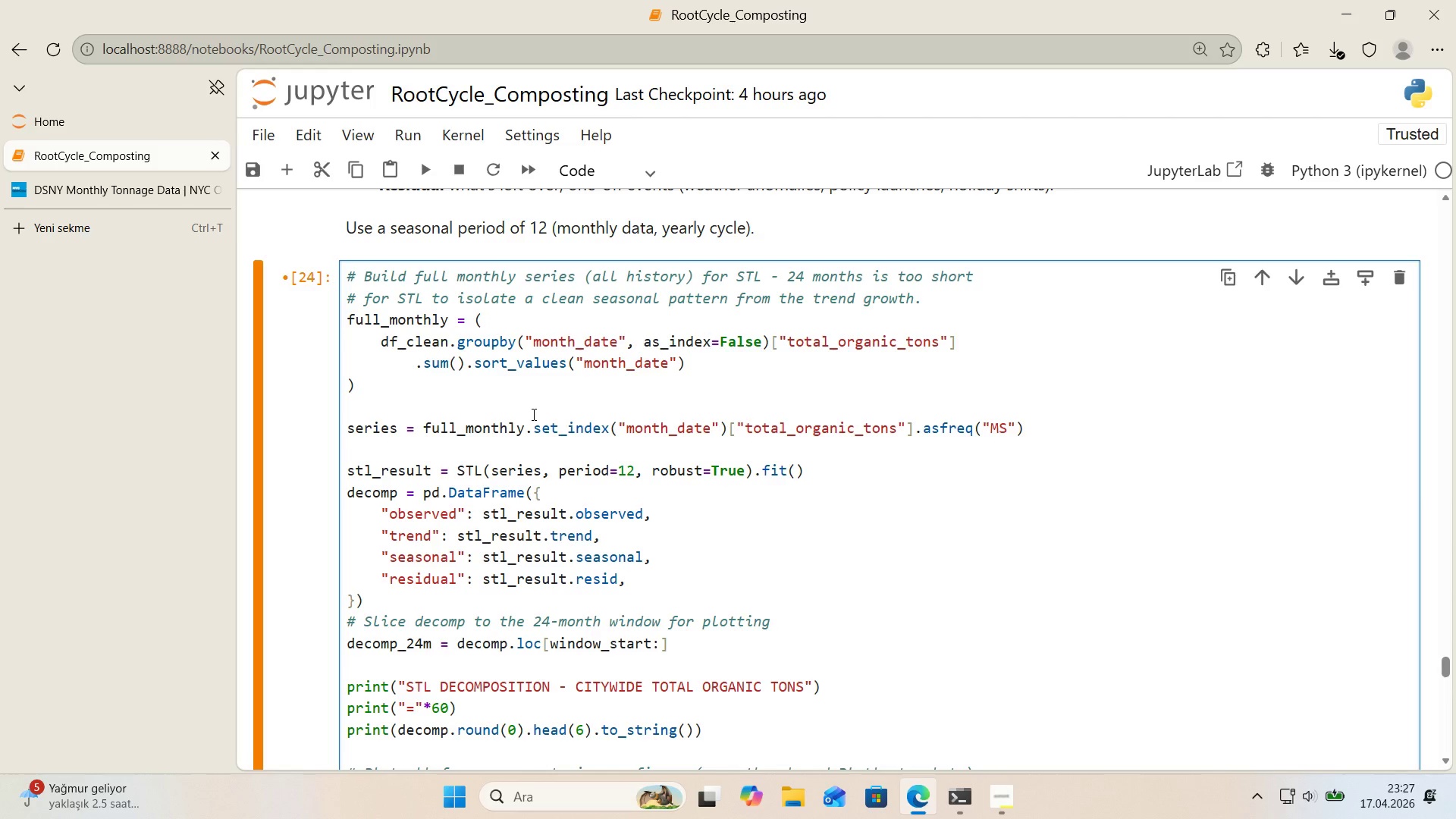 
key(Shift+Enter)
 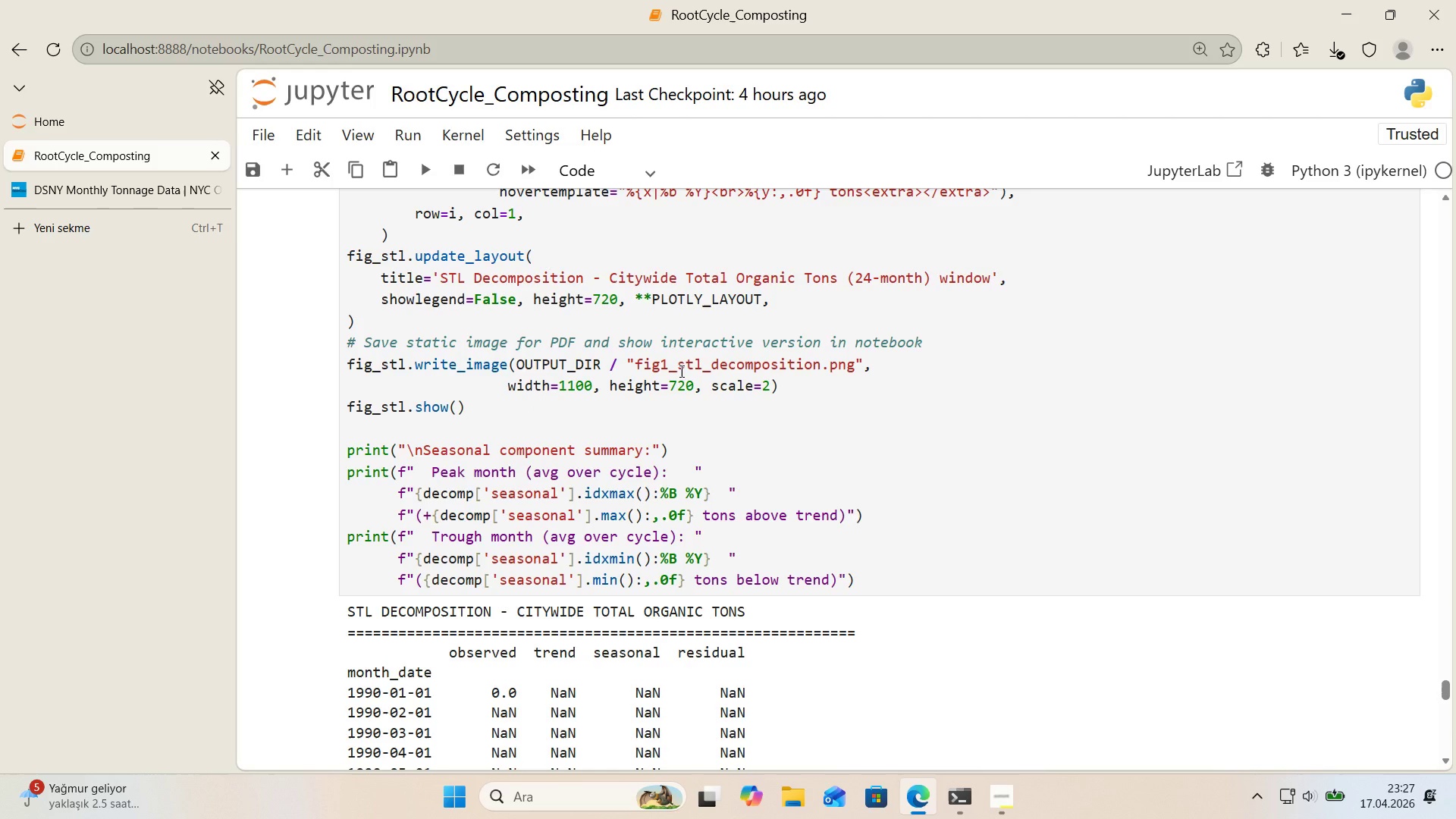 
scroll: coordinate [686, 376], scroll_direction: down, amount: 4.0
 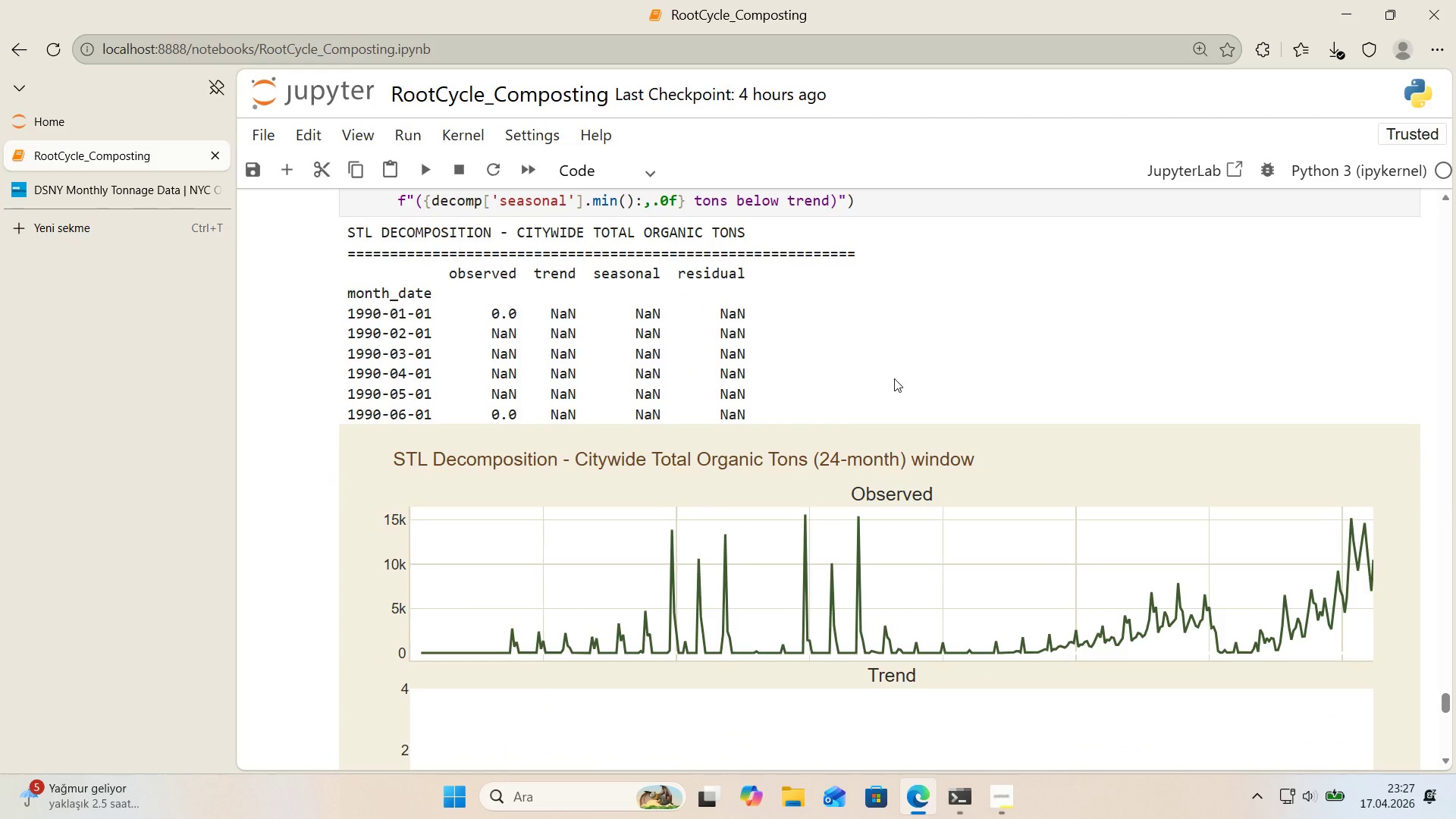 
wait(11.77)
 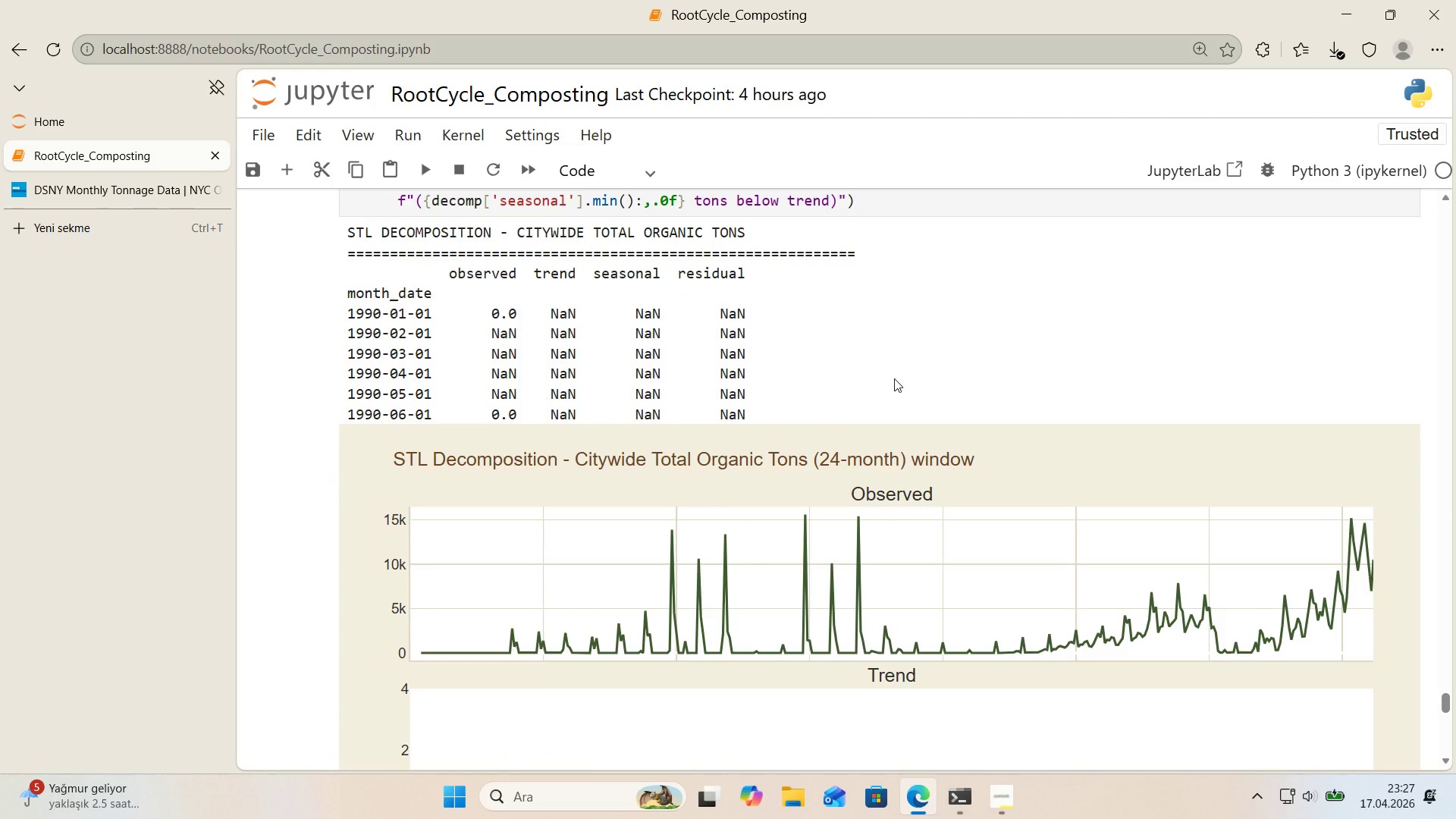 
scroll: coordinate [791, 350], scroll_direction: up, amount: 6.0
 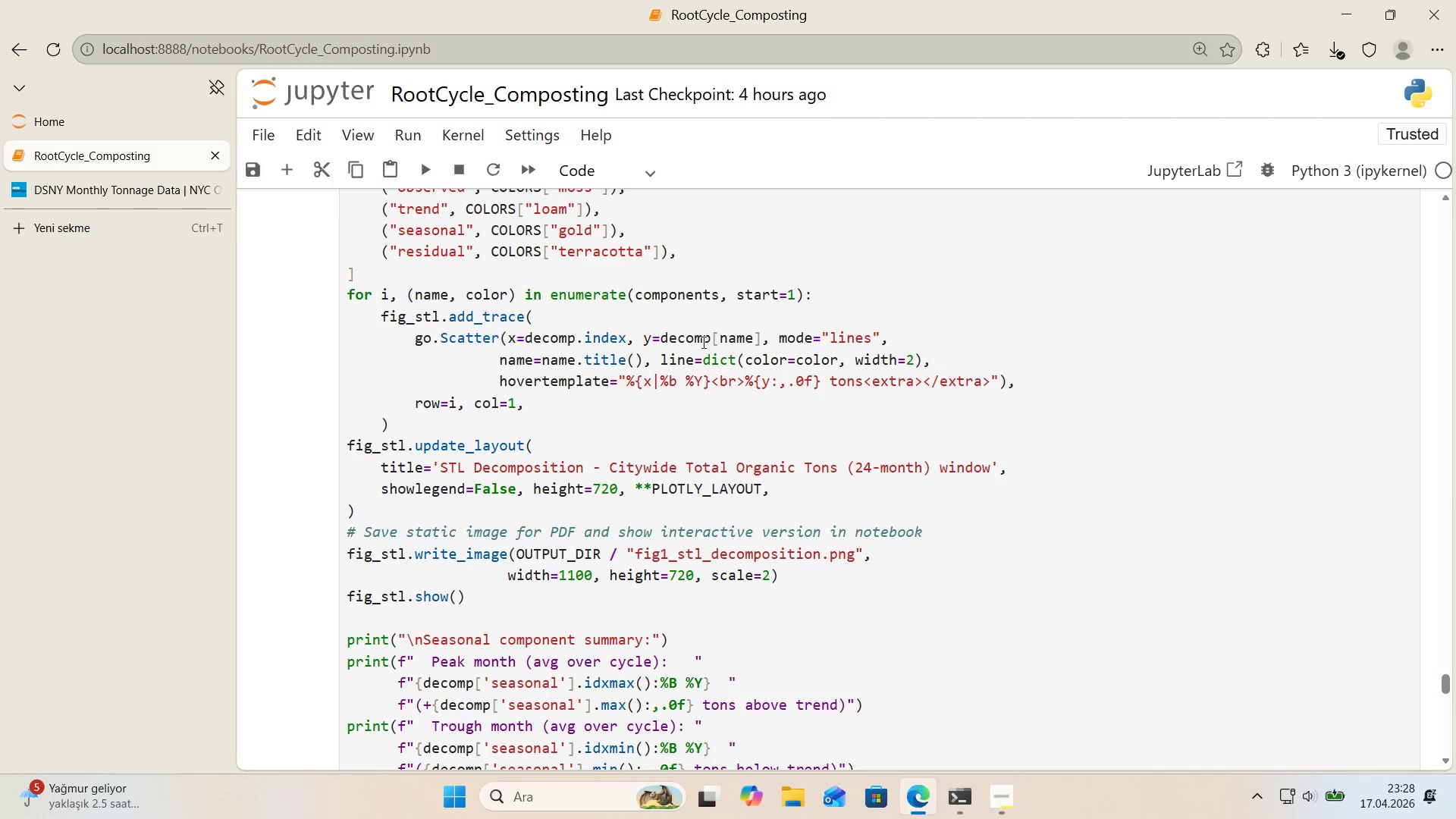 
left_click([711, 338])
 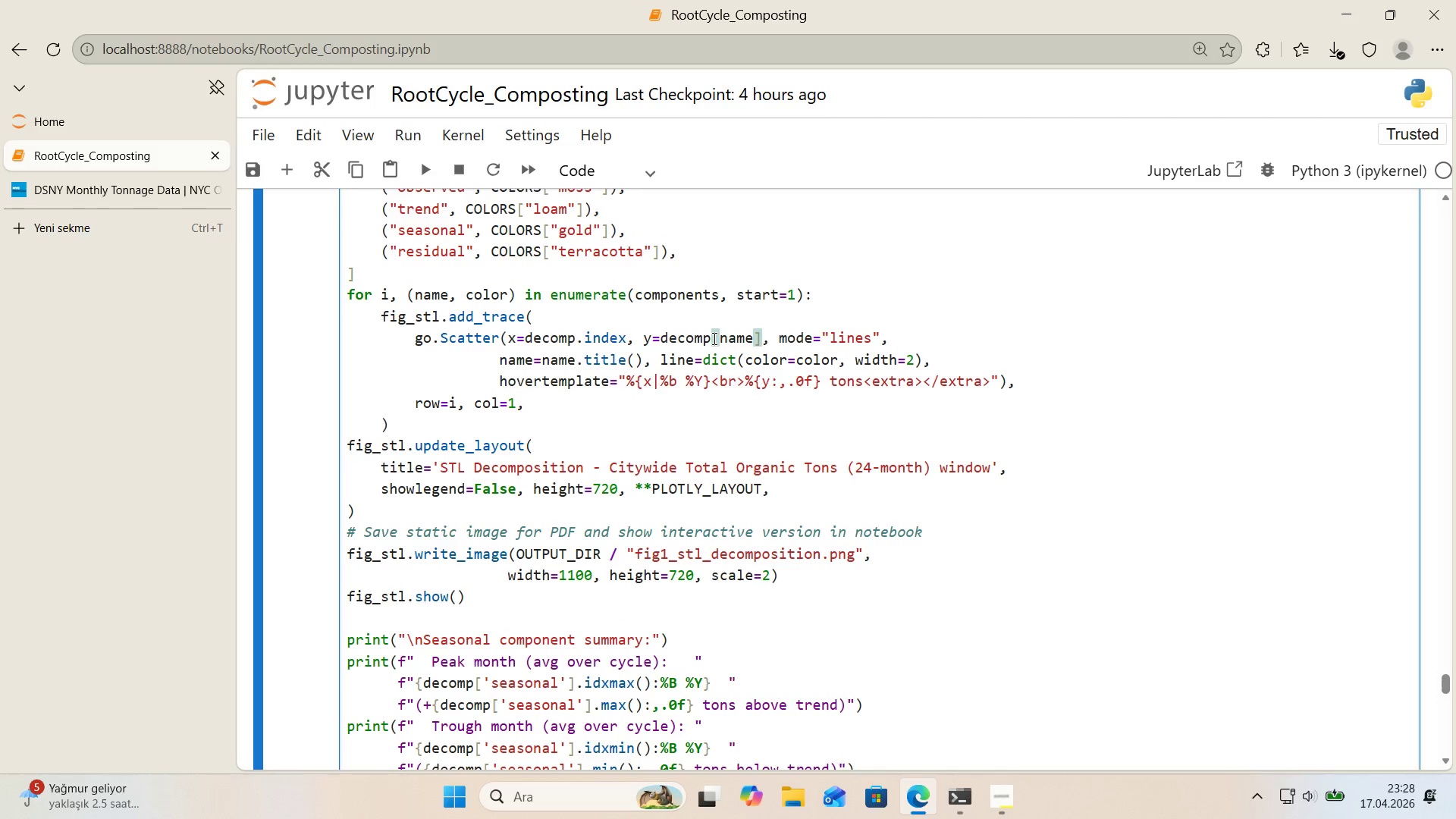 
type(_24m)
 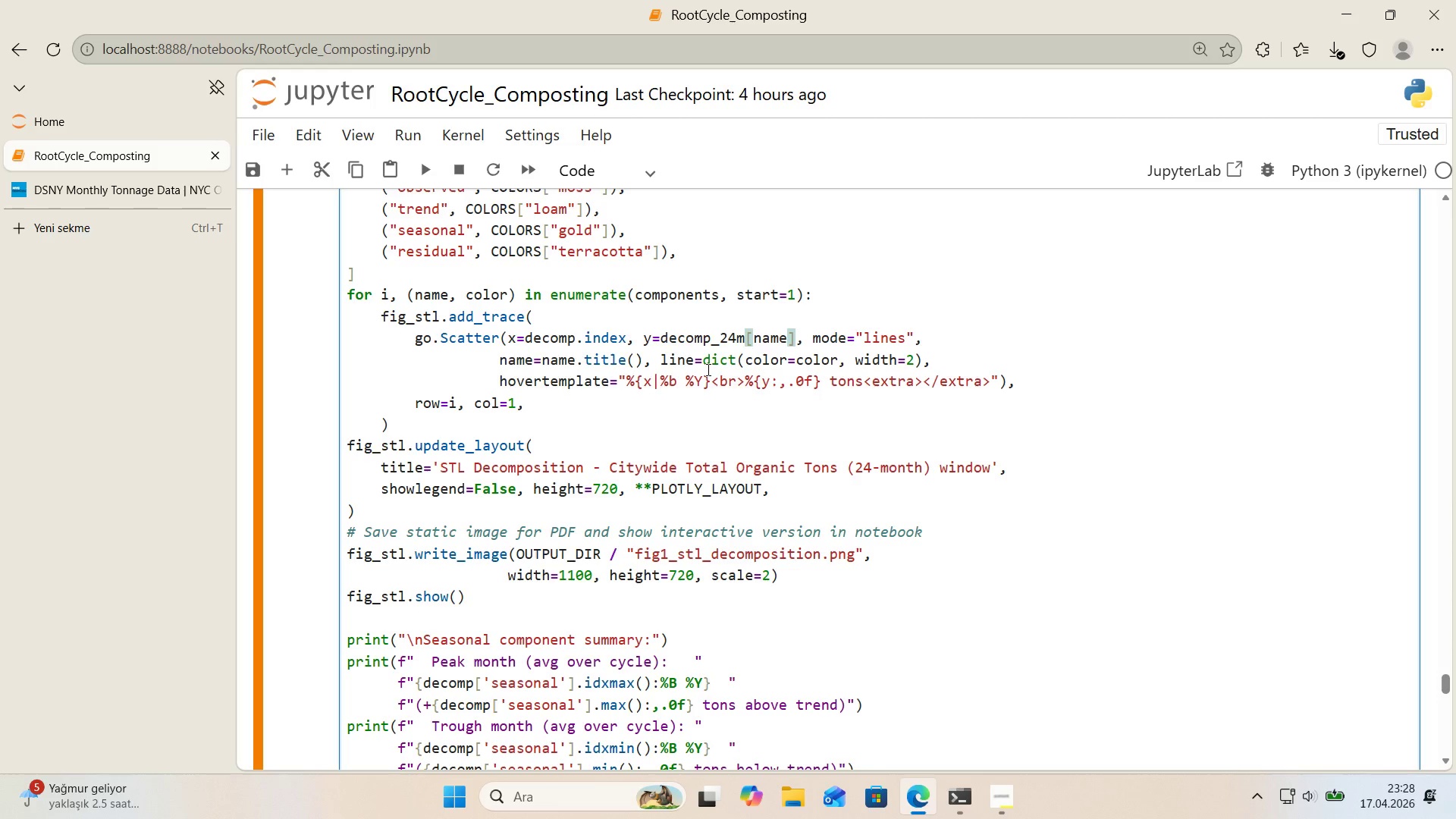 
wait(9.61)
 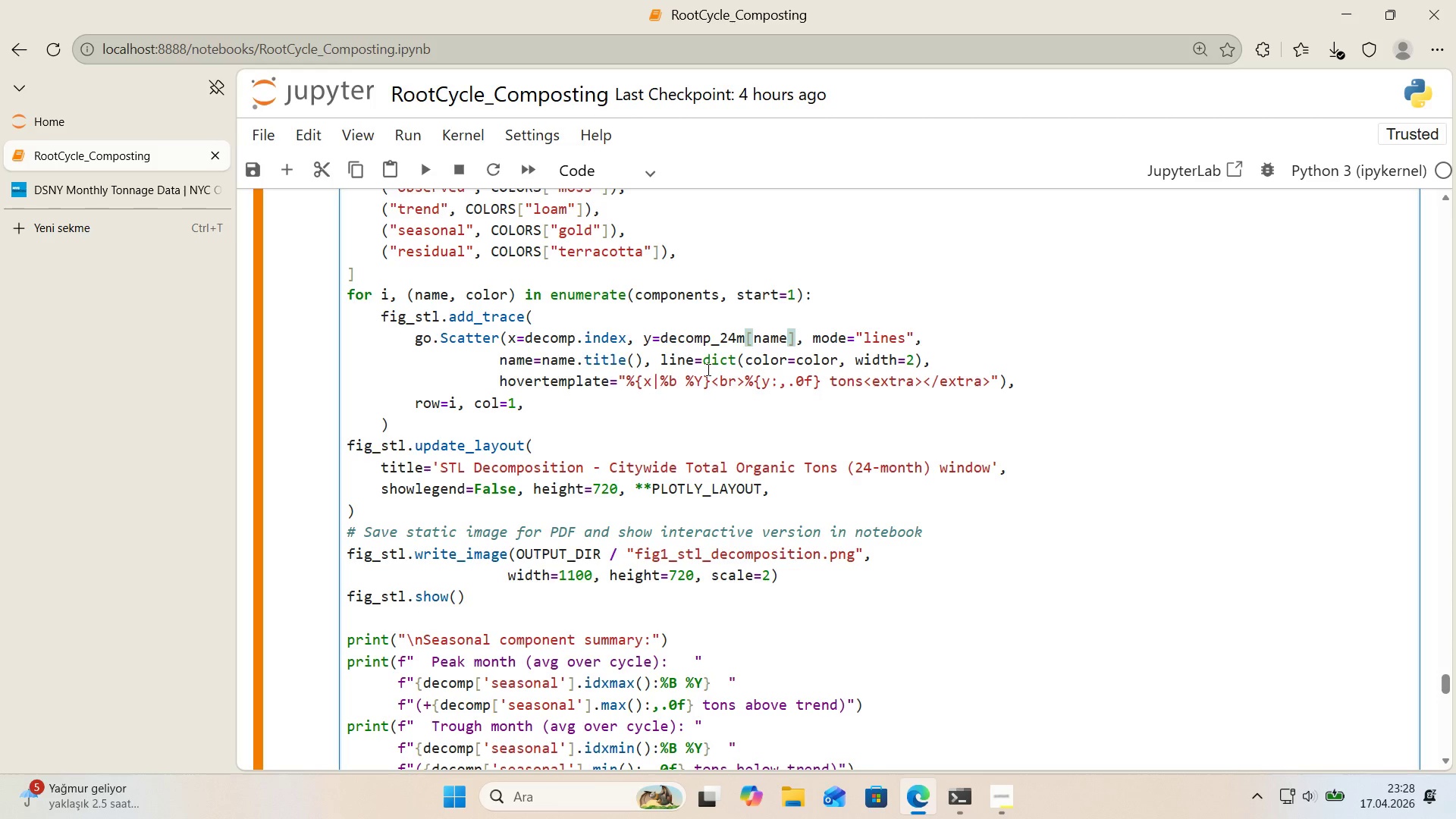 
double_click([699, 339])
 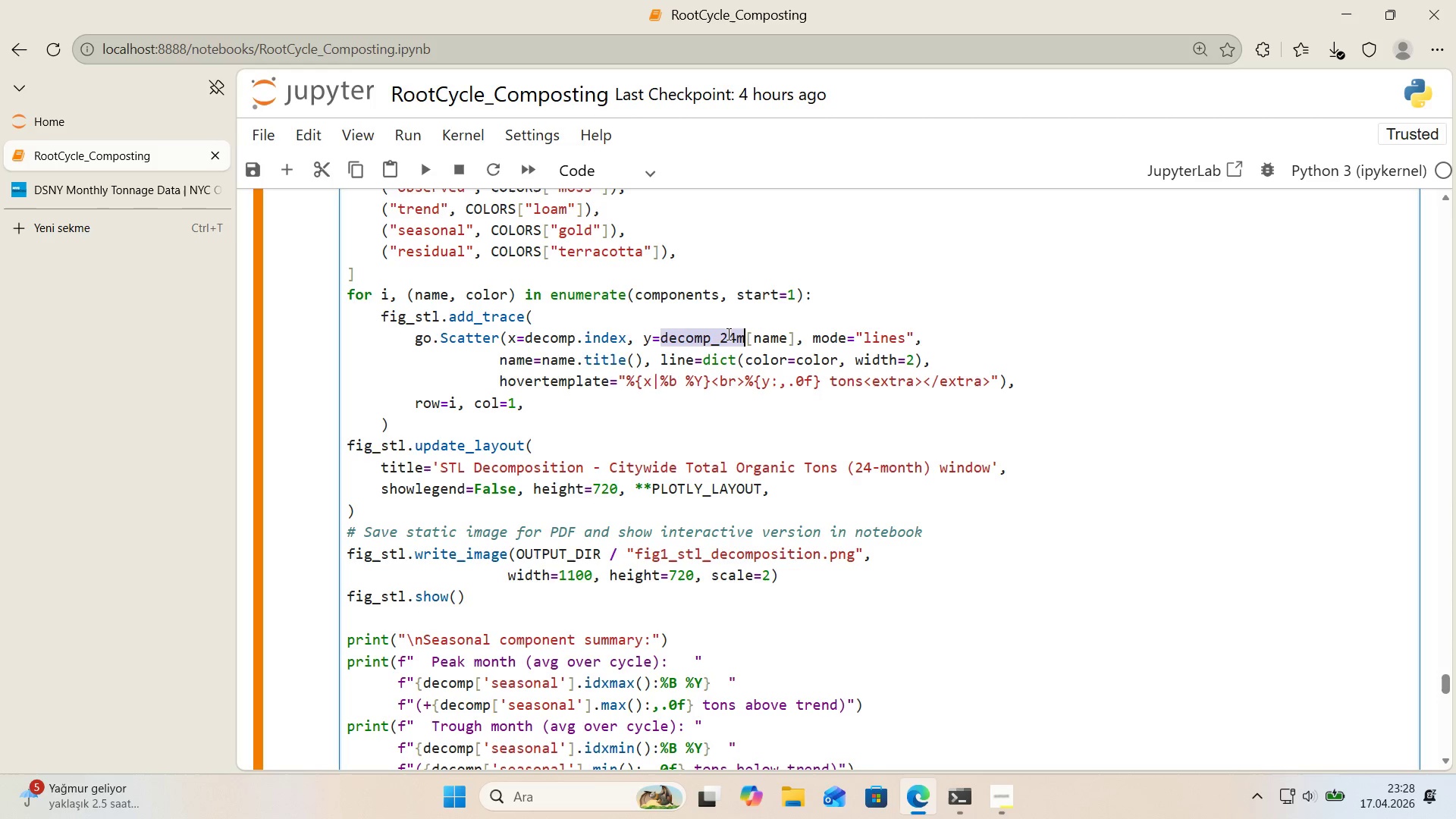 
key(Control+ControlLeft)
 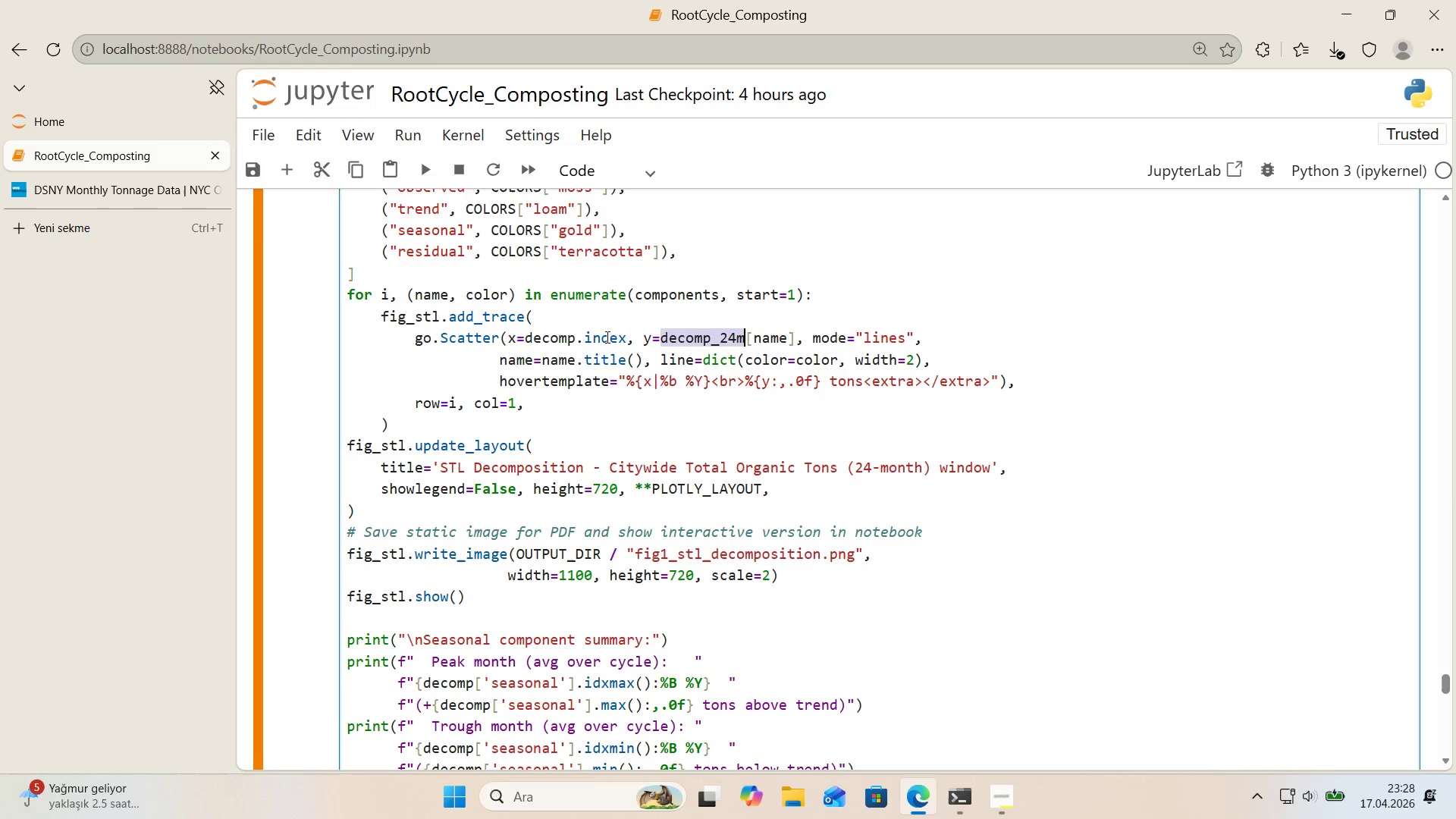 
key(Control+C)
 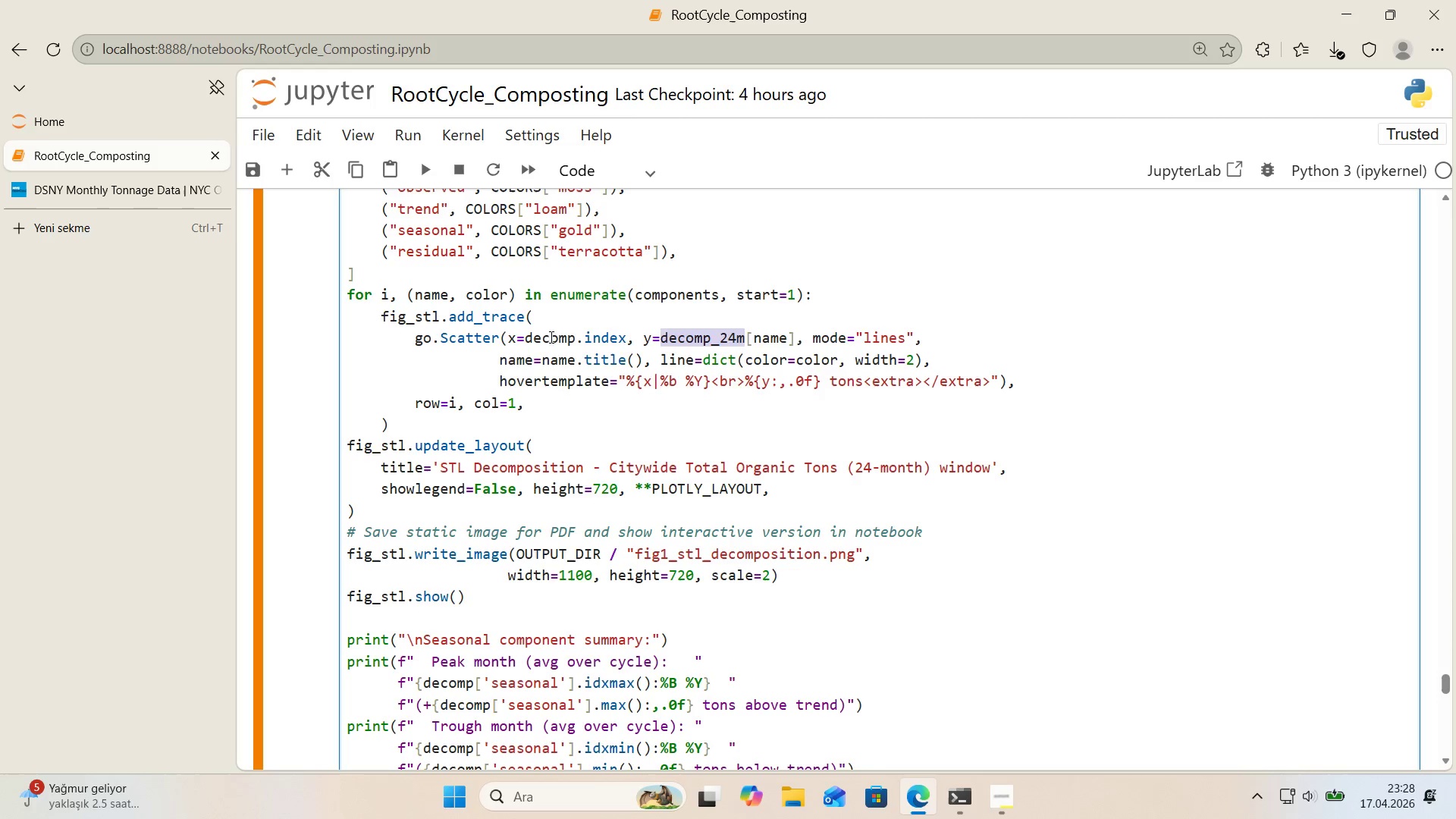 
double_click([549, 337])
 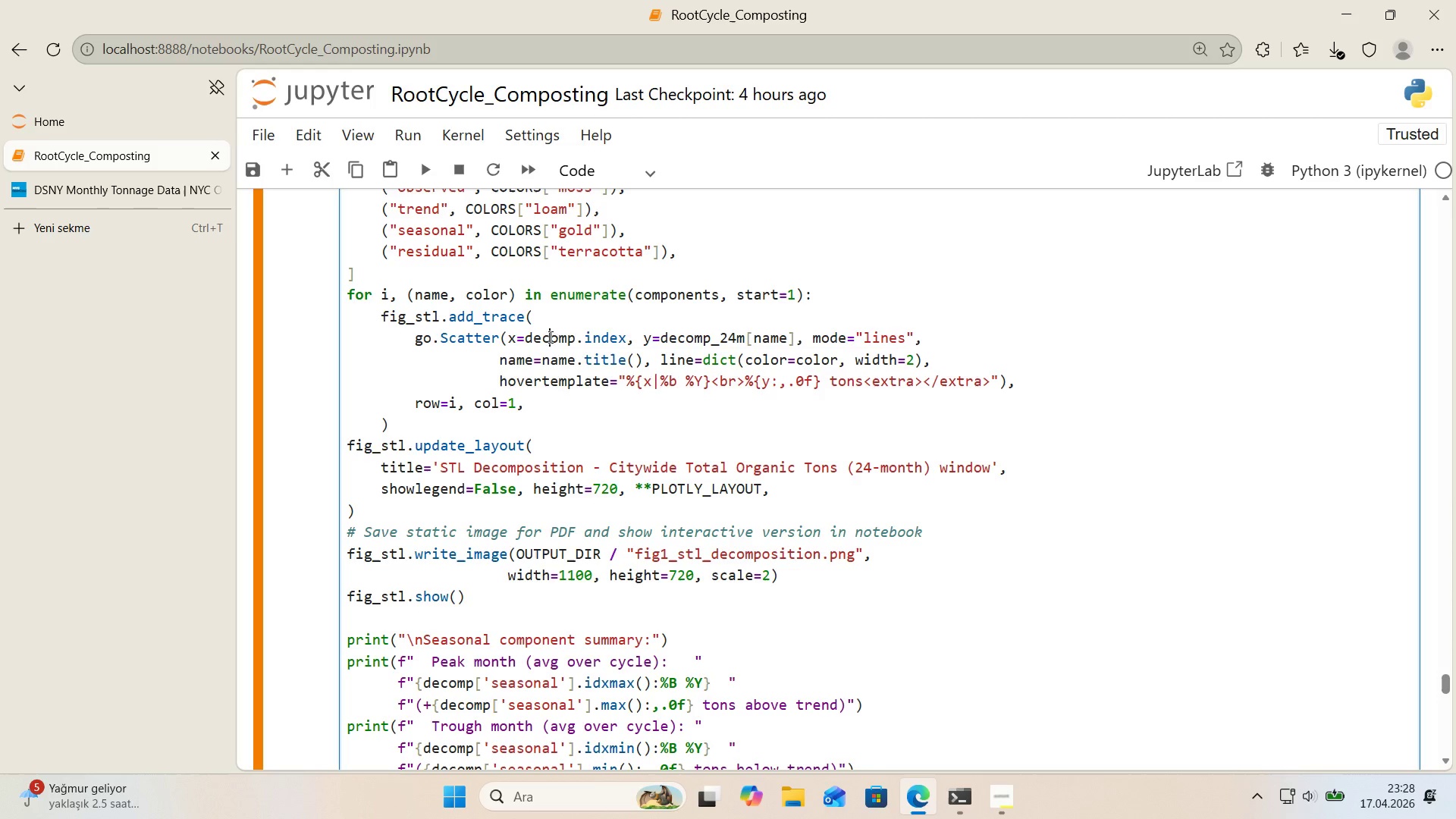 
key(Control+ControlLeft)
 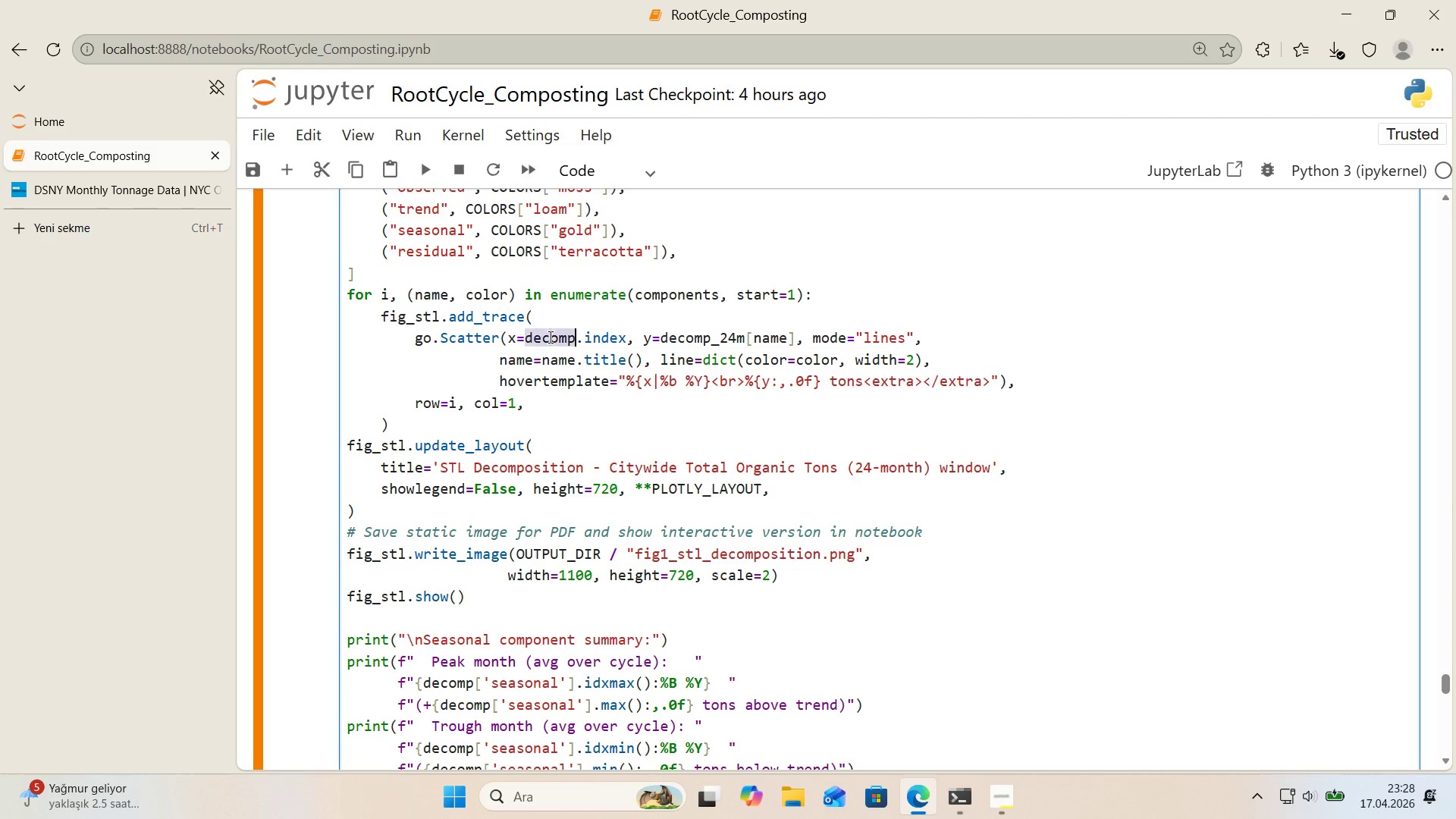 
key(Control+V)
 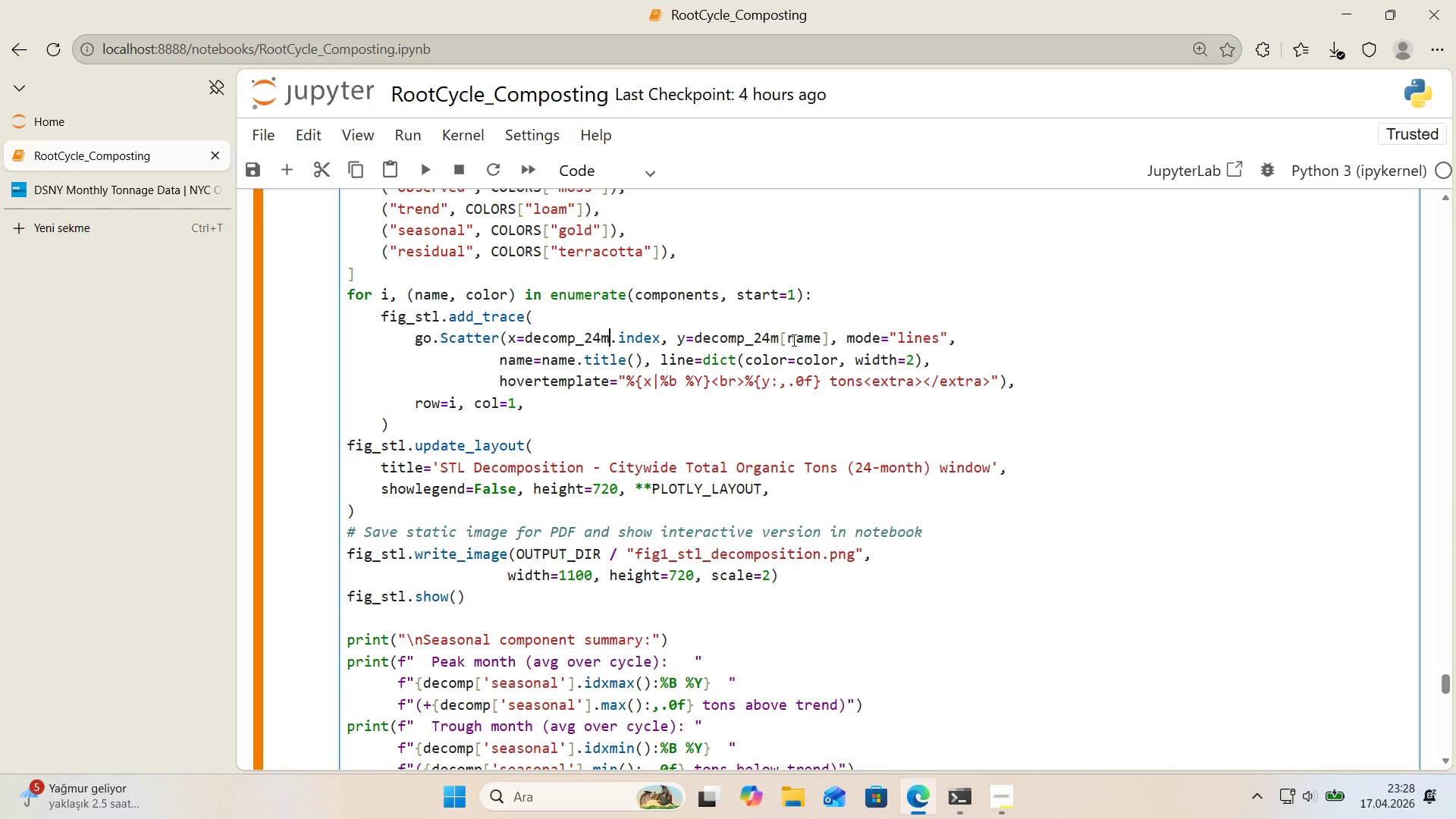 
key(Shift+Enter)
 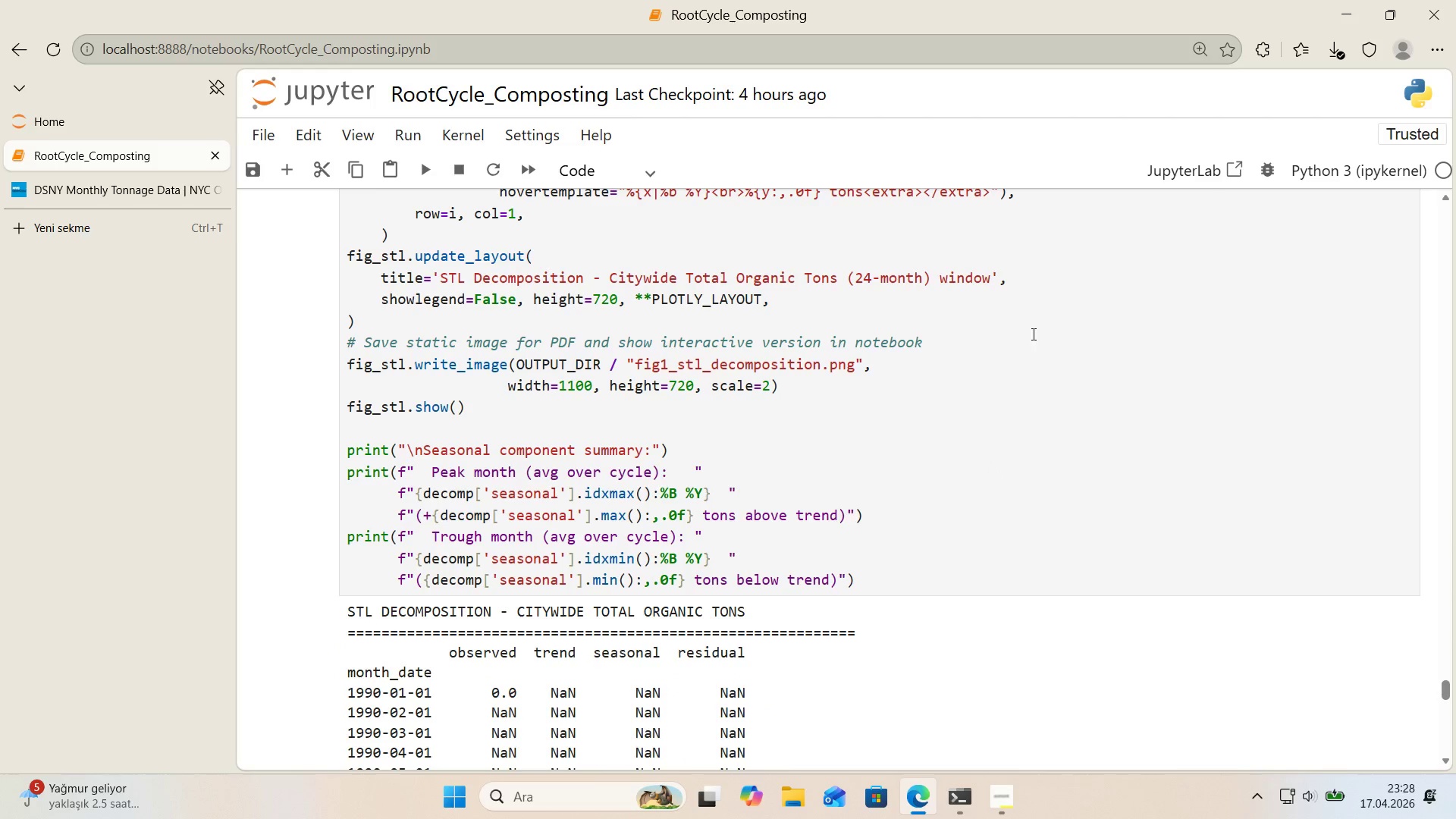 
scroll: coordinate [1029, 337], scroll_direction: down, amount: 4.0
 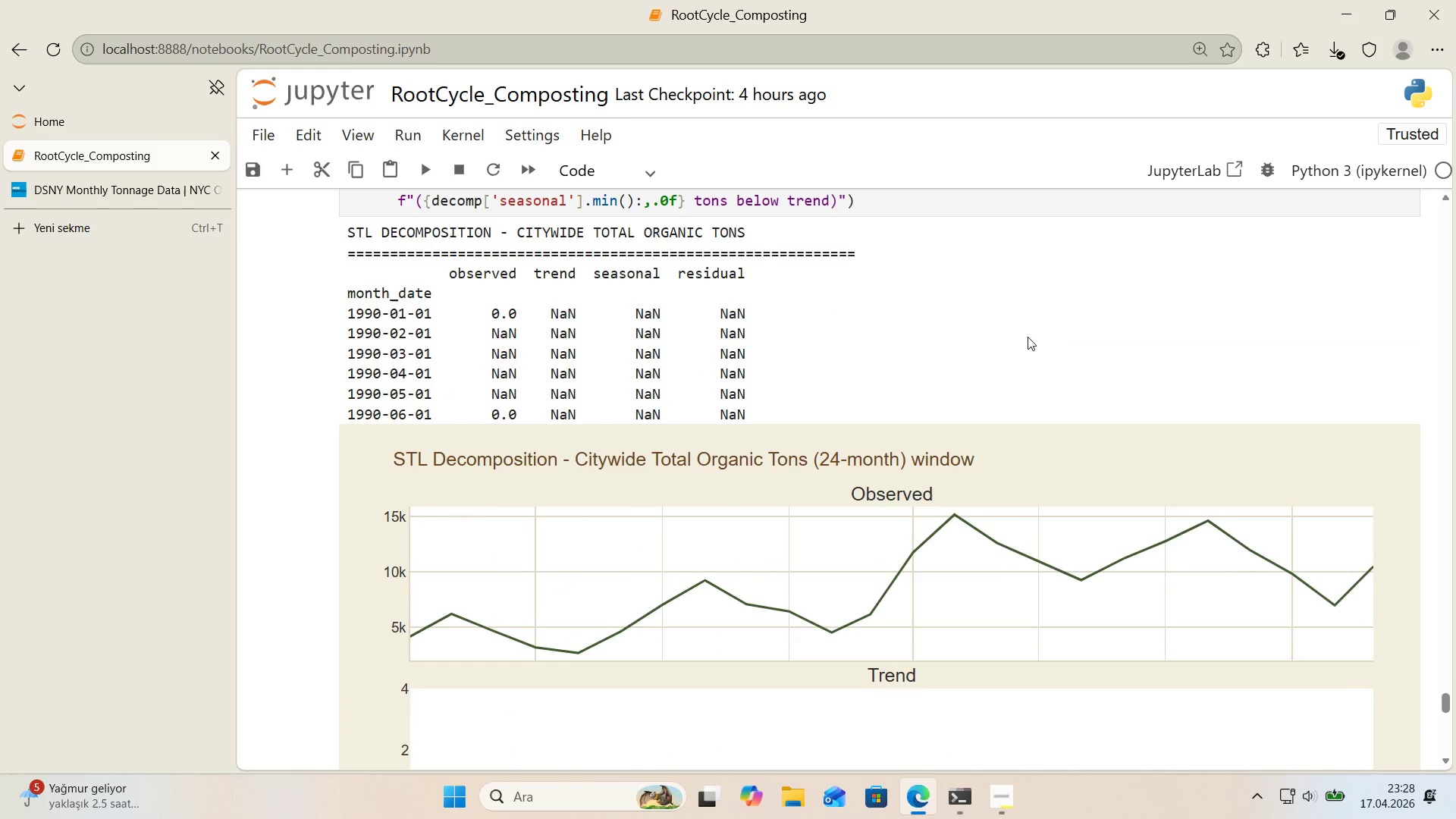 
scroll: coordinate [1025, 337], scroll_direction: up, amount: 7.0
 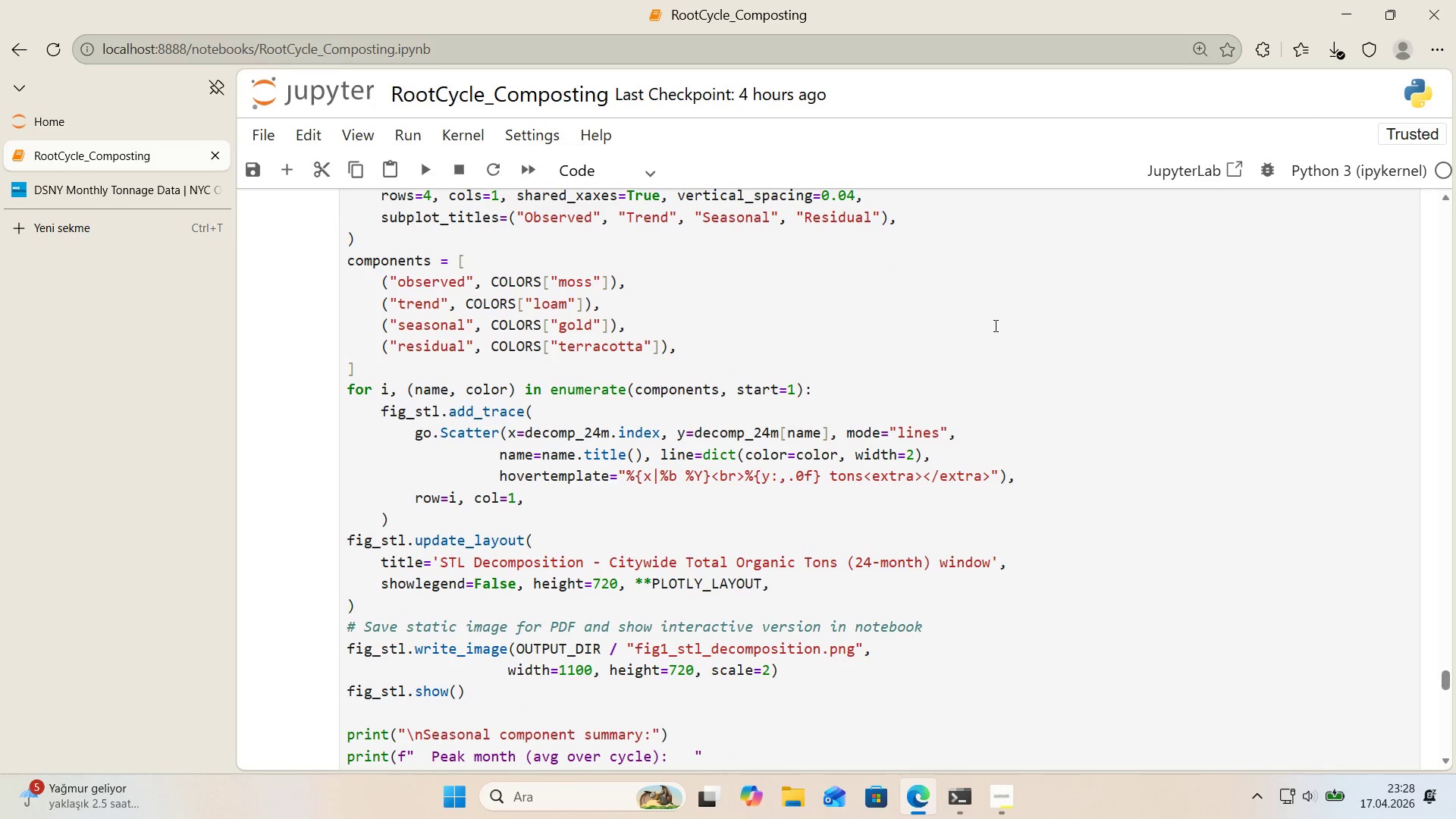 
scroll: coordinate [988, 325], scroll_direction: down, amount: 1.0
 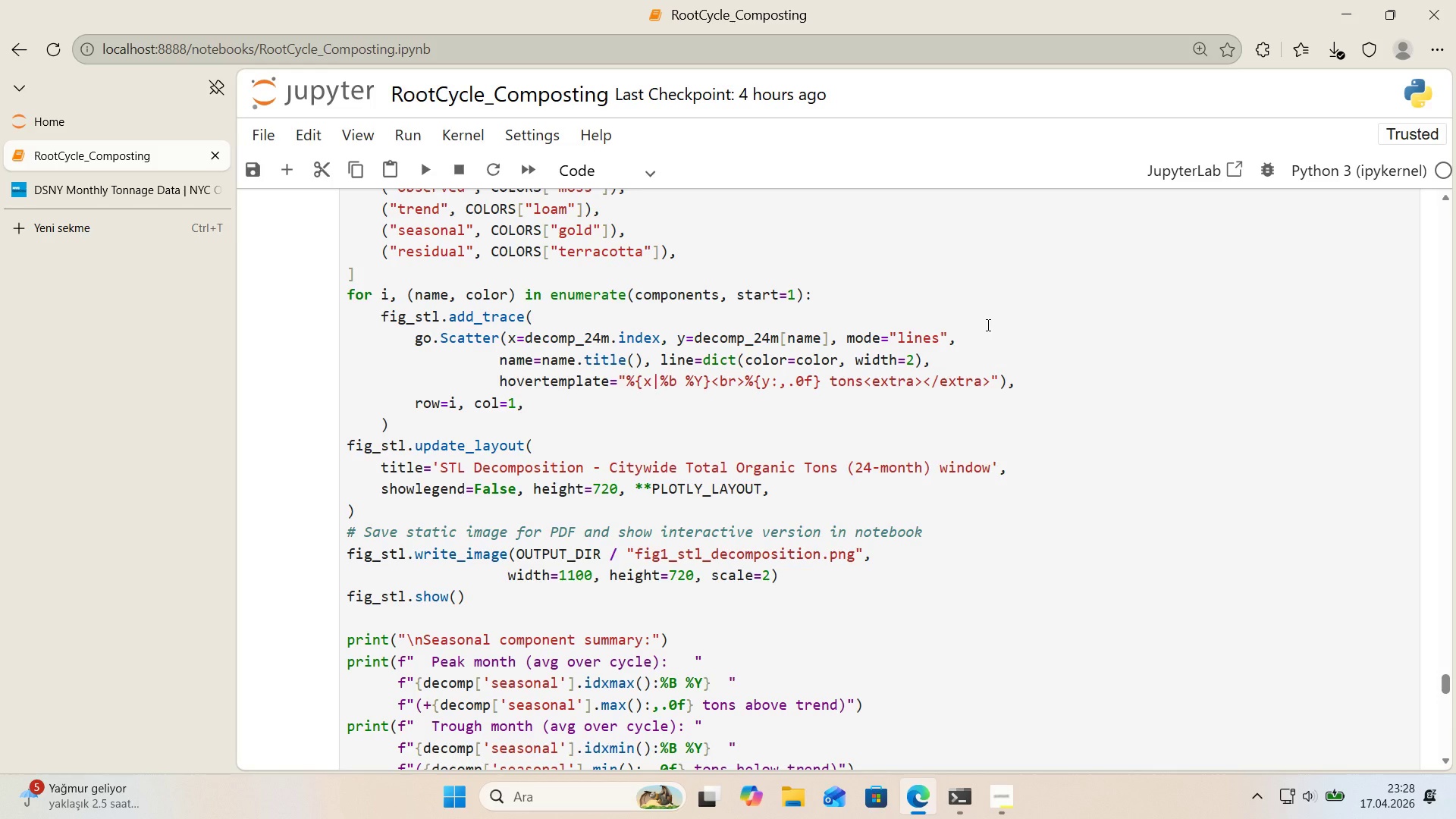 
wait(19.64)
 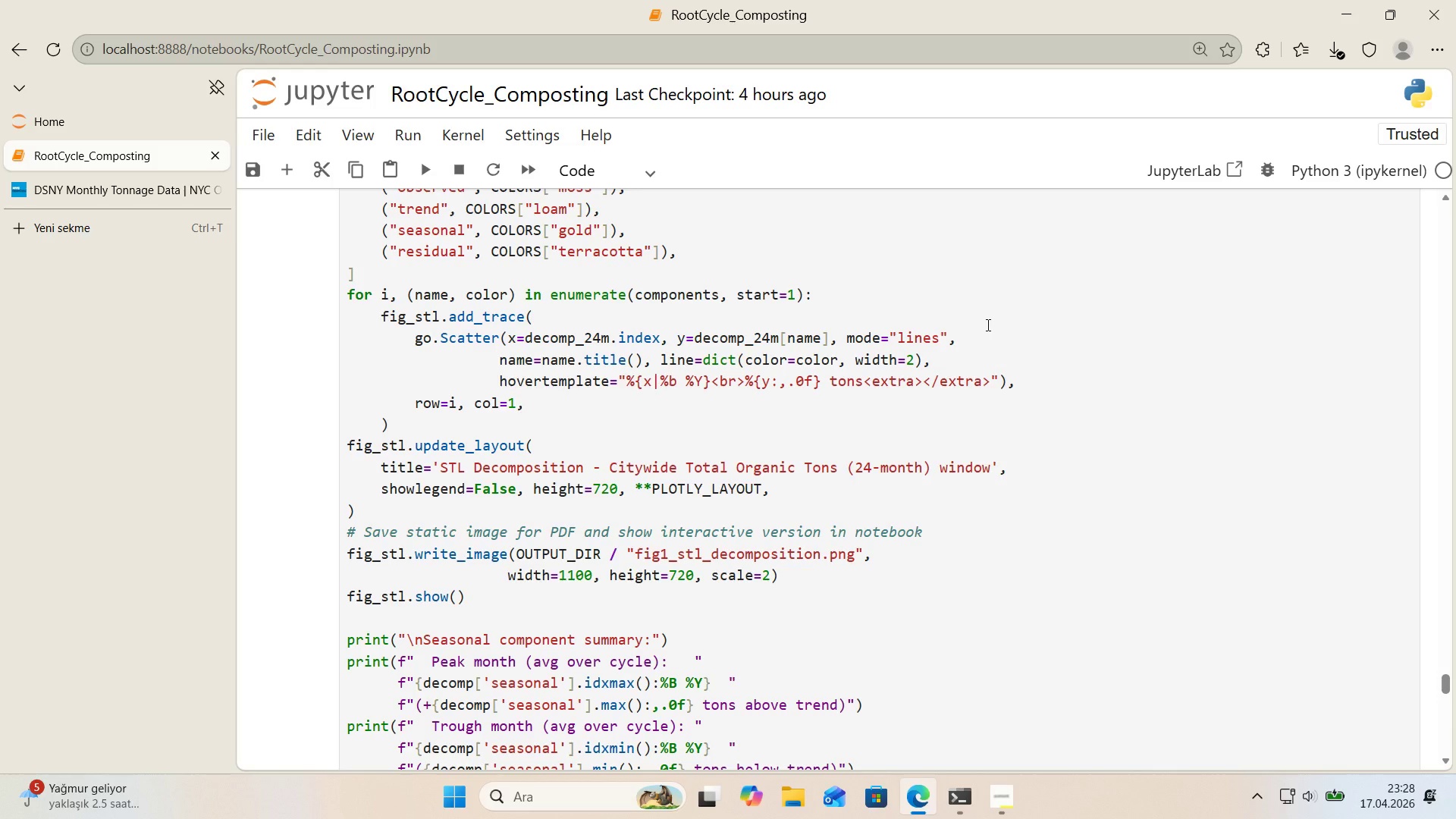 
scroll: coordinate [787, 351], scroll_direction: down, amount: 2.0
 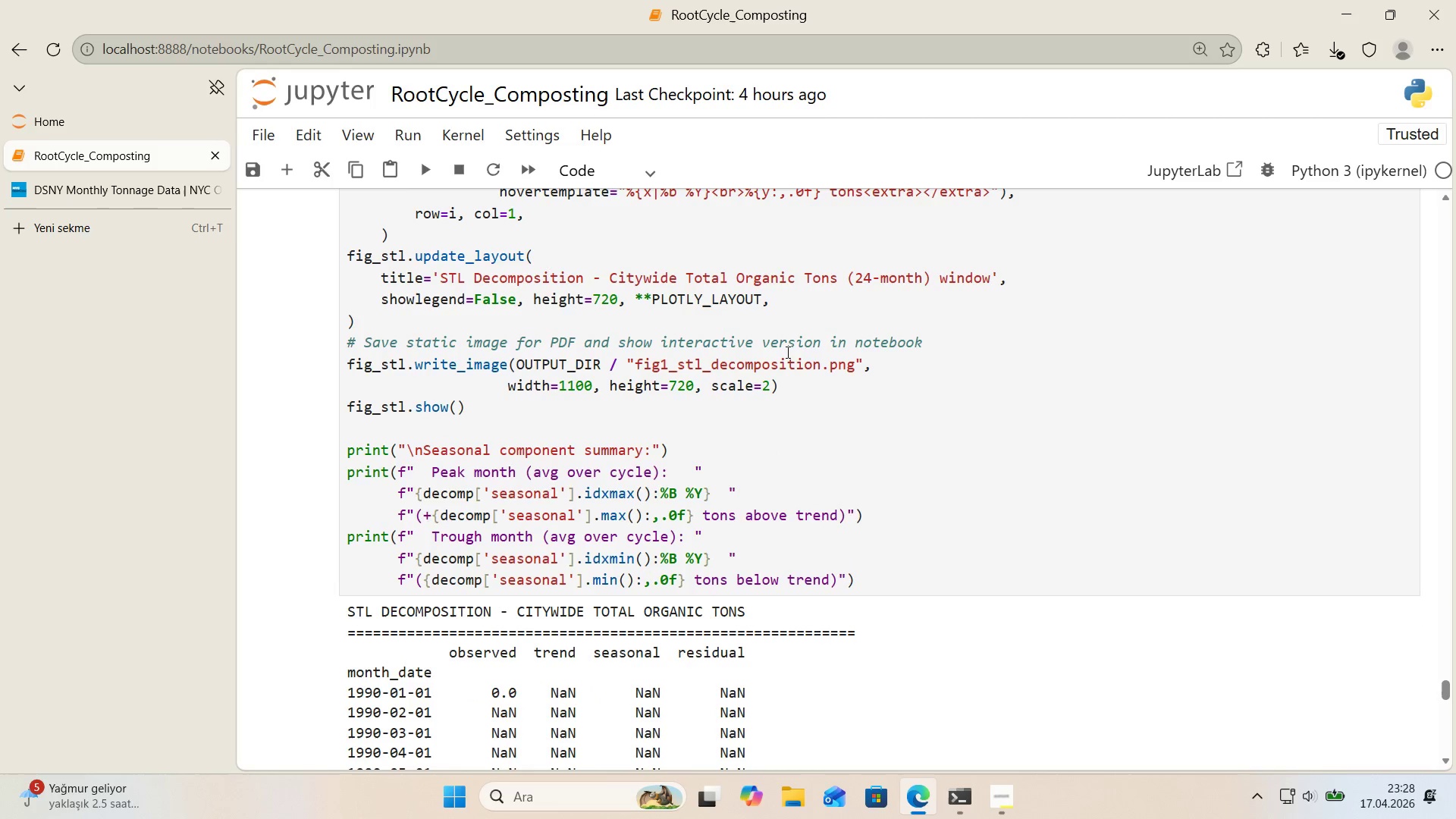 
scroll: coordinate [784, 352], scroll_direction: up, amount: 1.0
 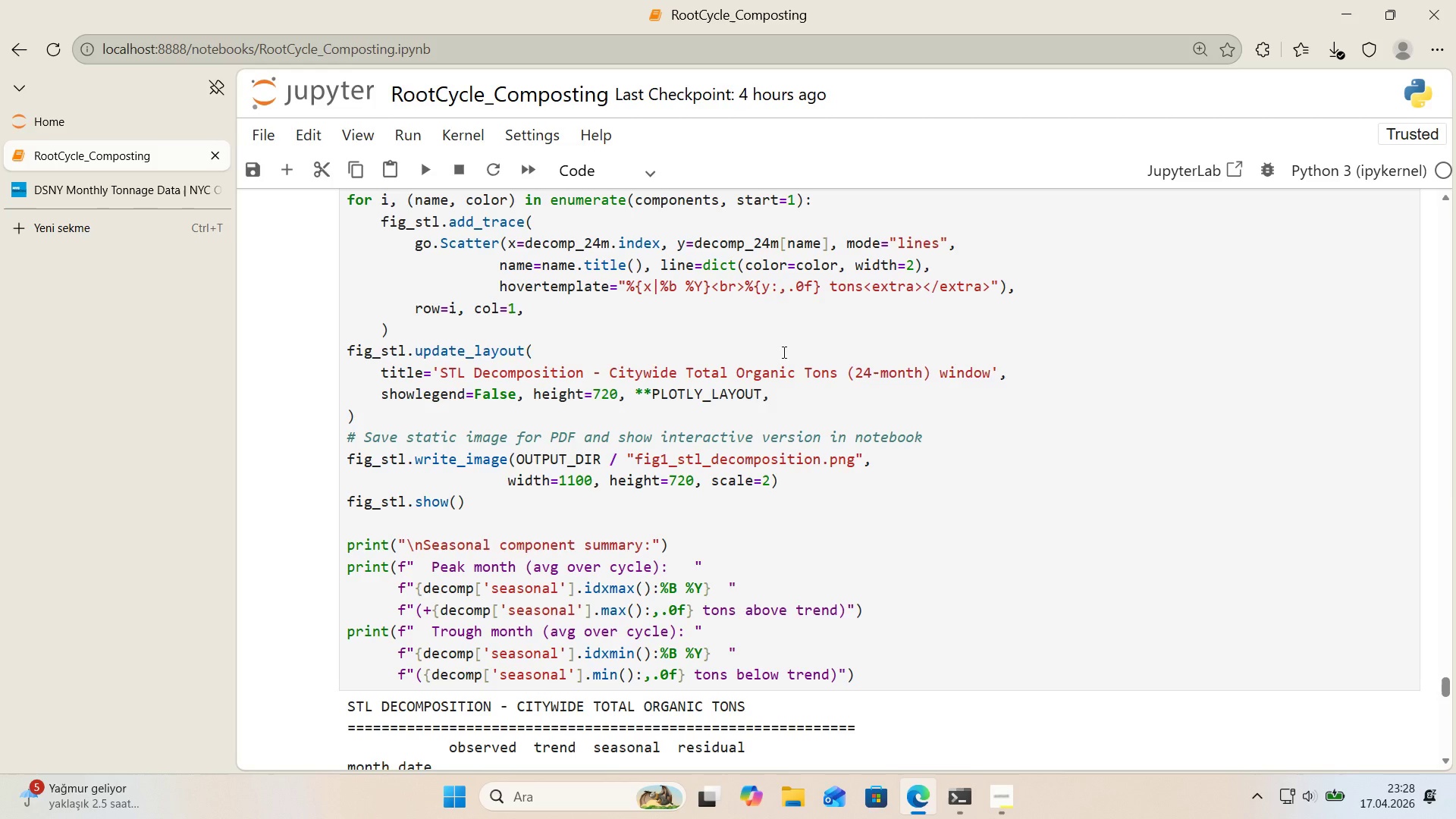 
left_click([921, 502])
 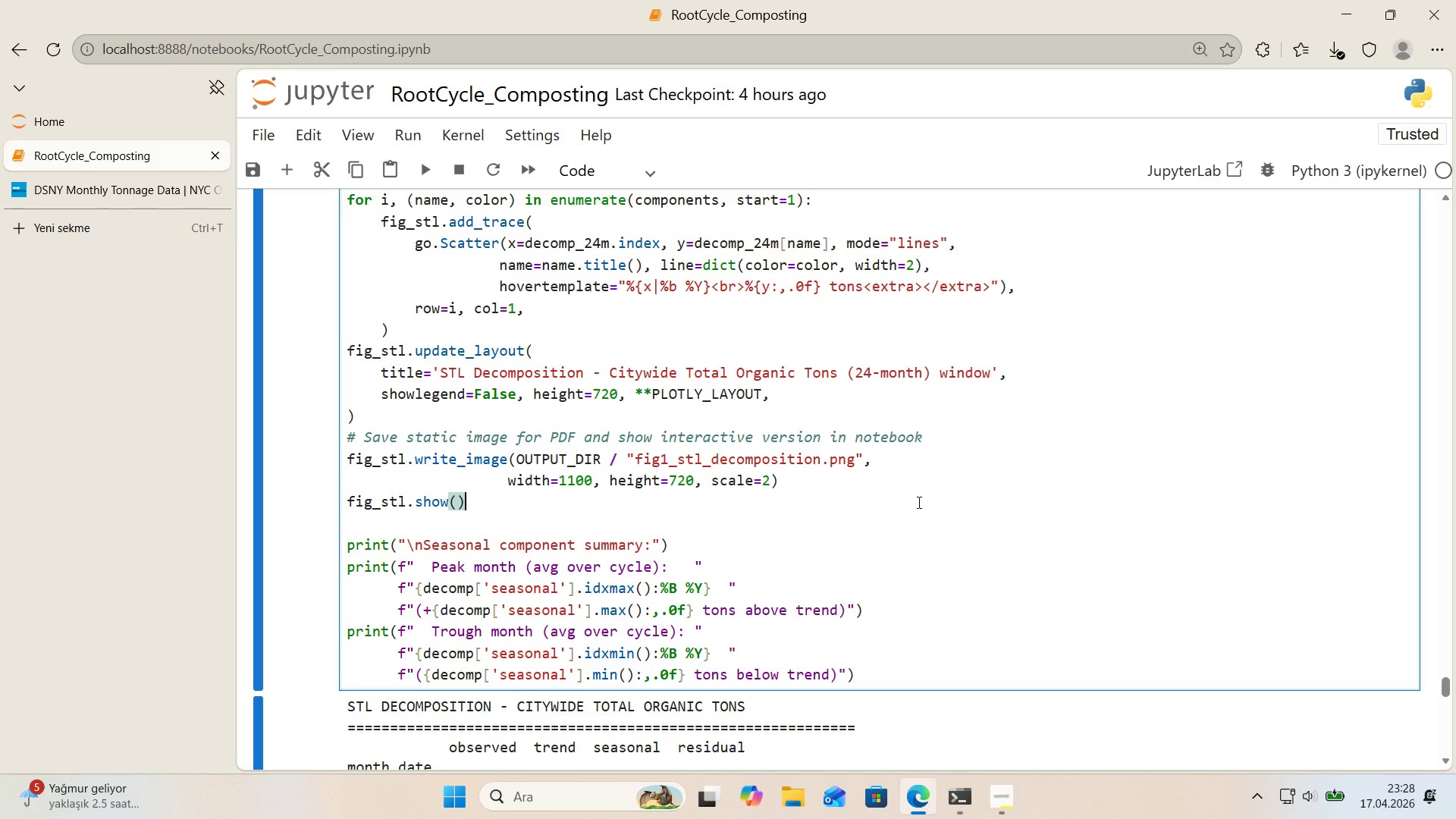 
key(Control+F)
 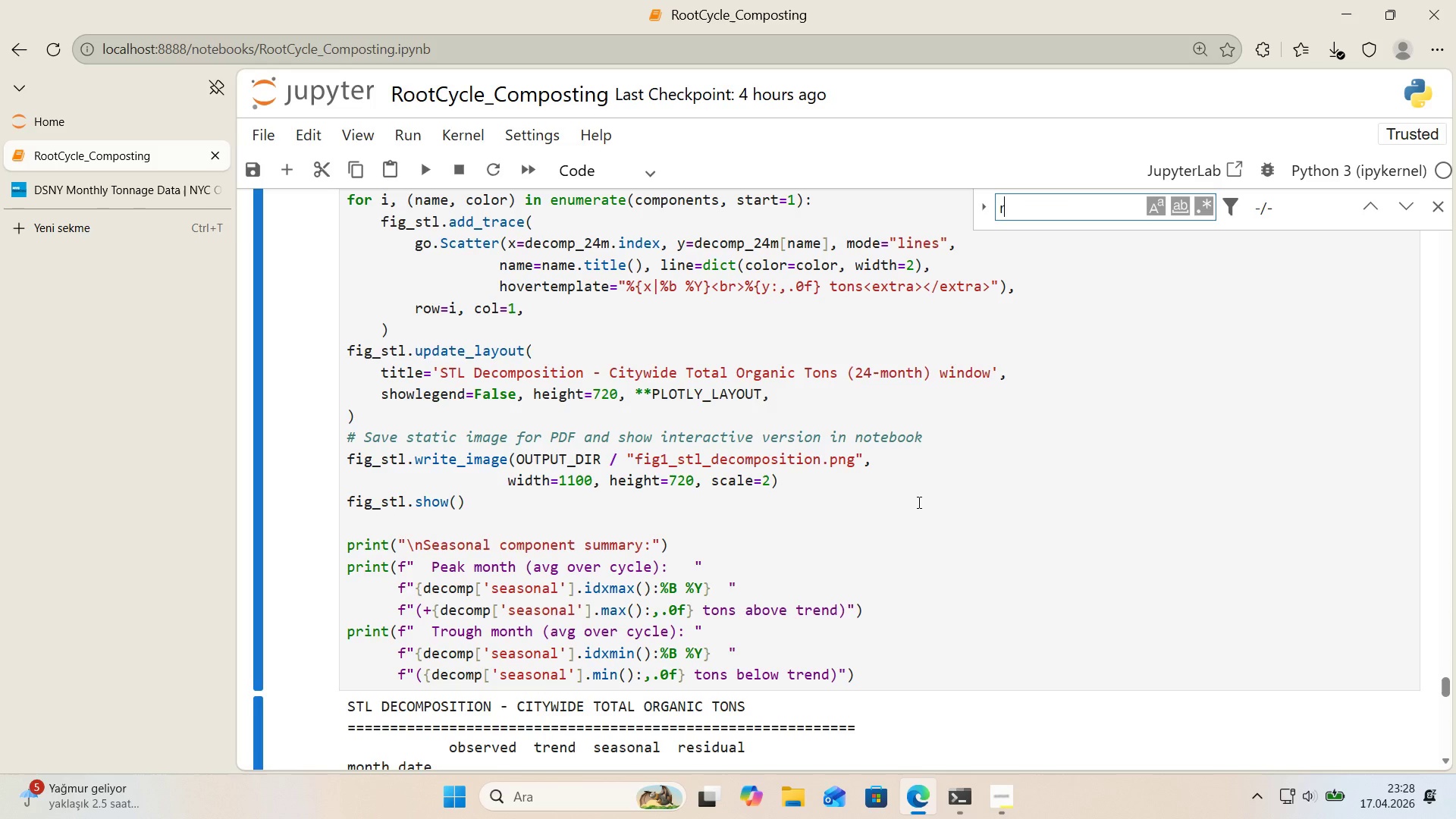 
type(round)
 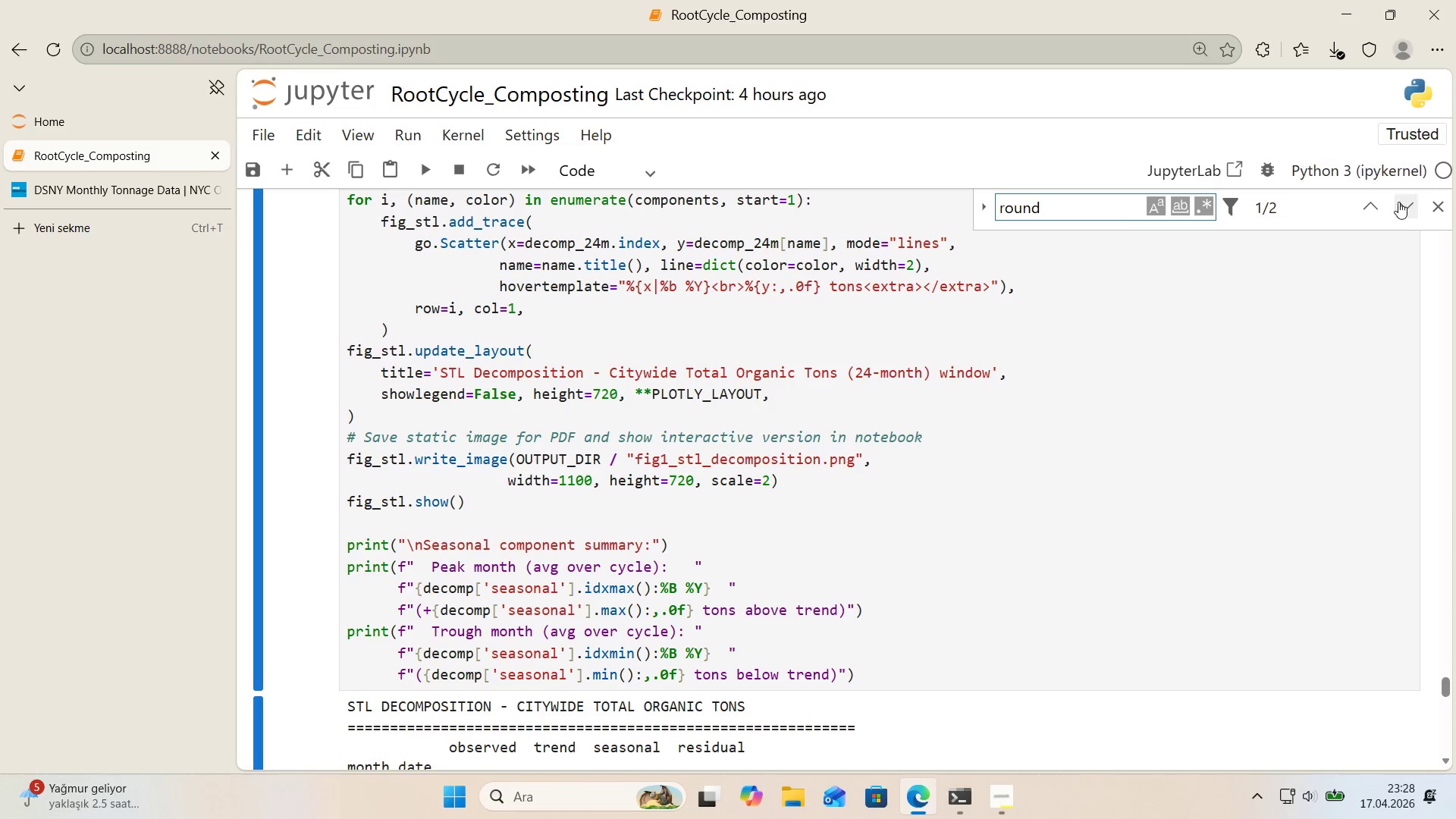 
left_click([1367, 205])
 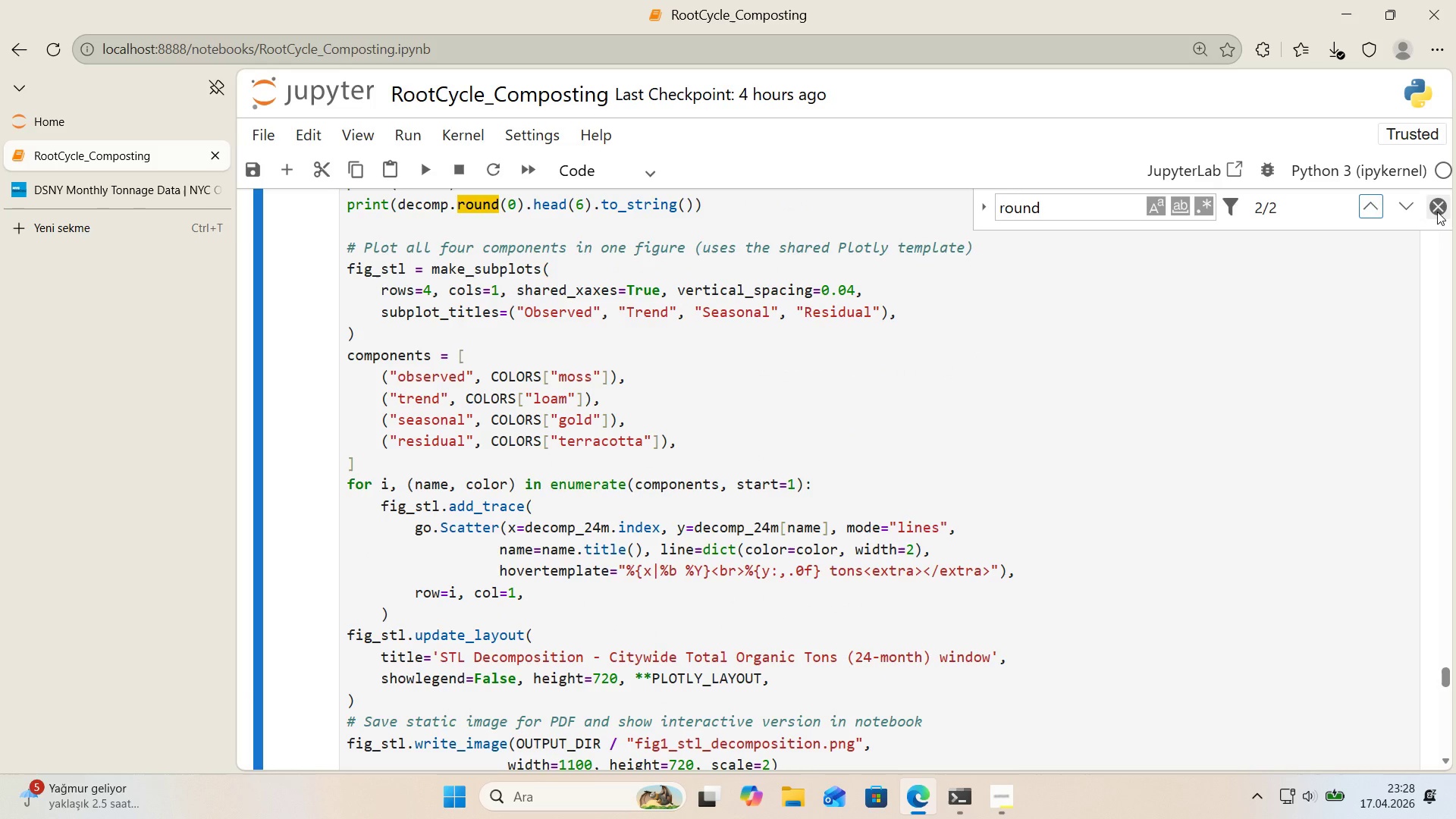 
left_click([1437, 212])
 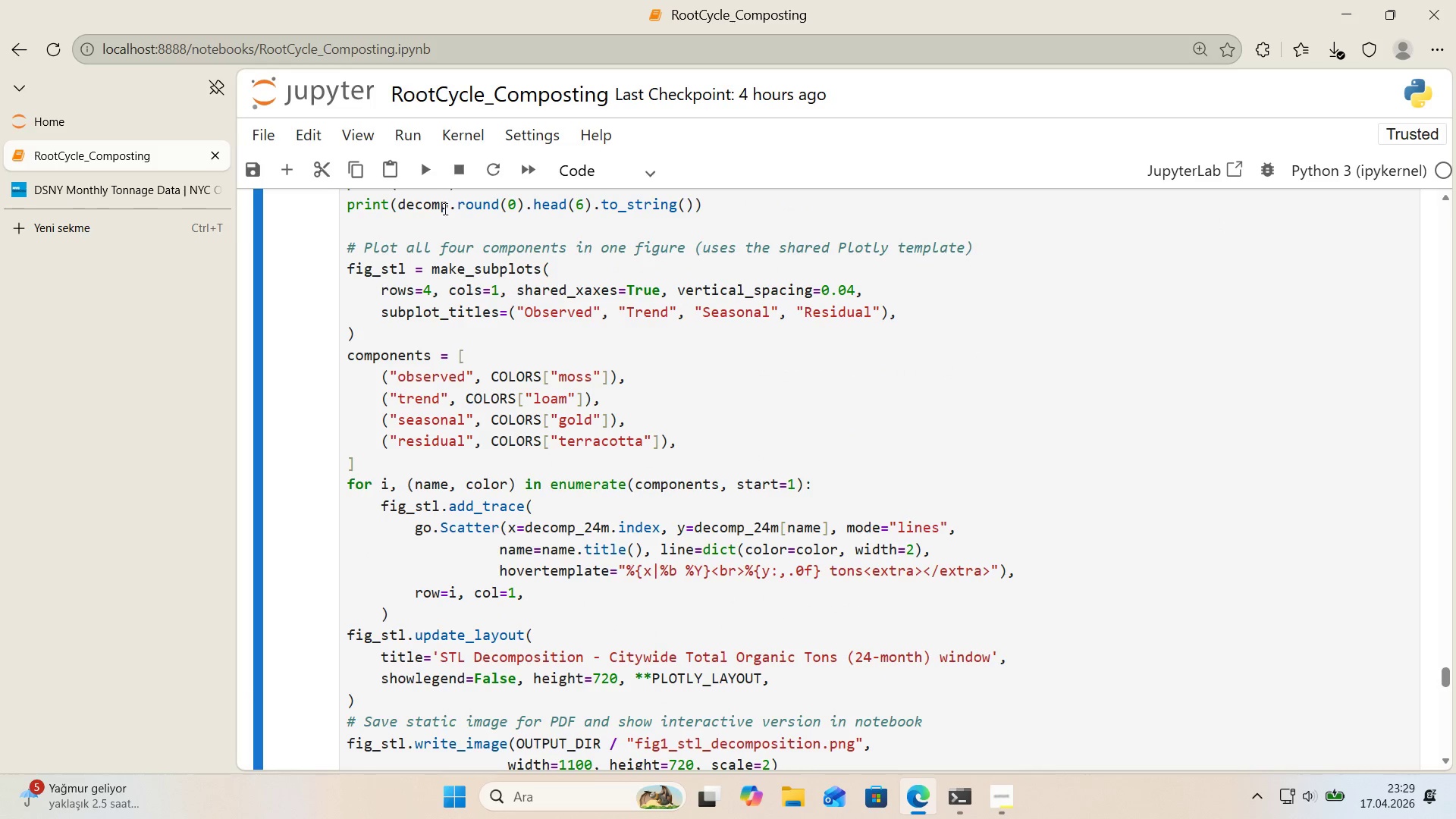 
left_click([448, 207])
 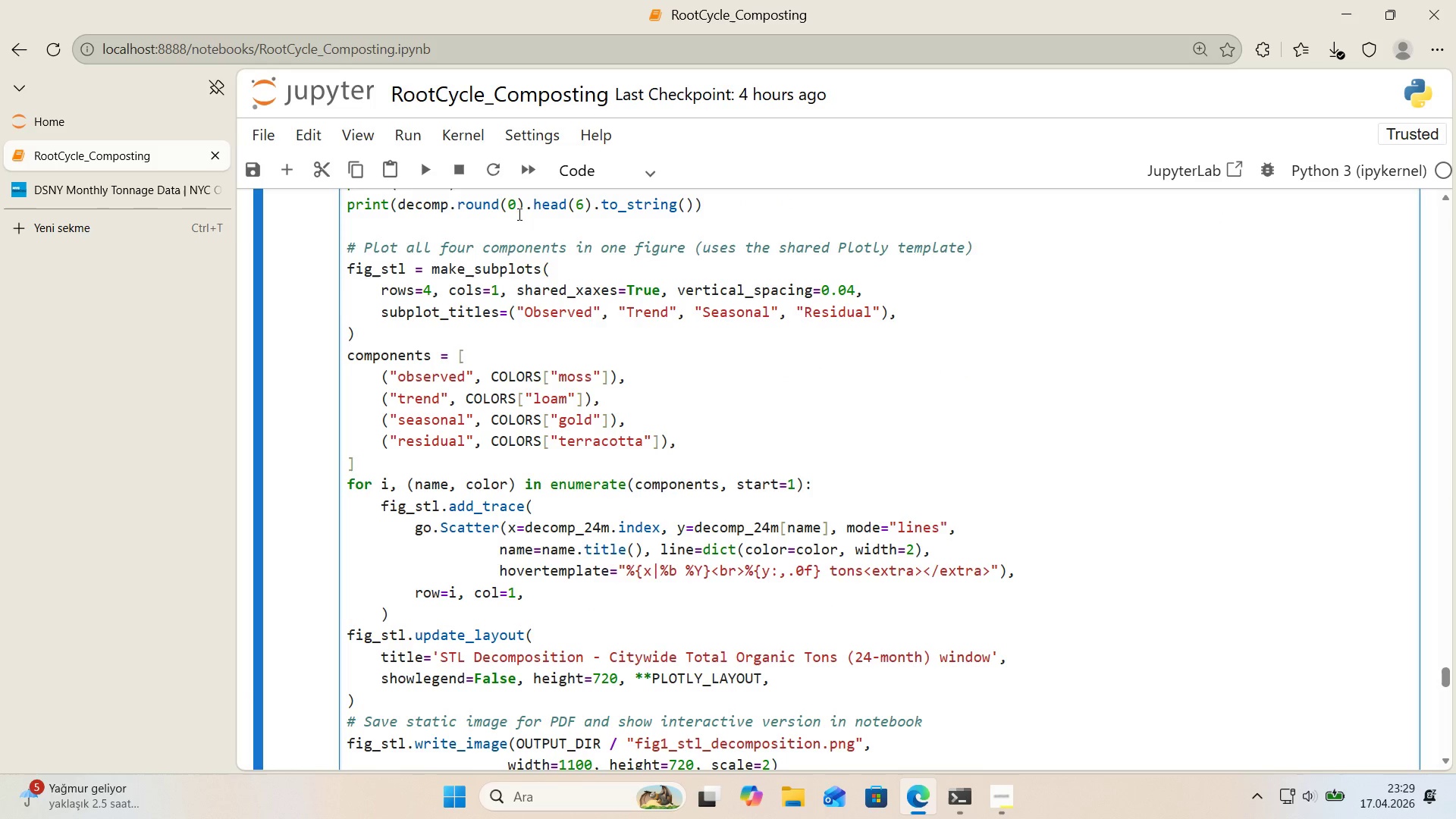 
type(_24m)
 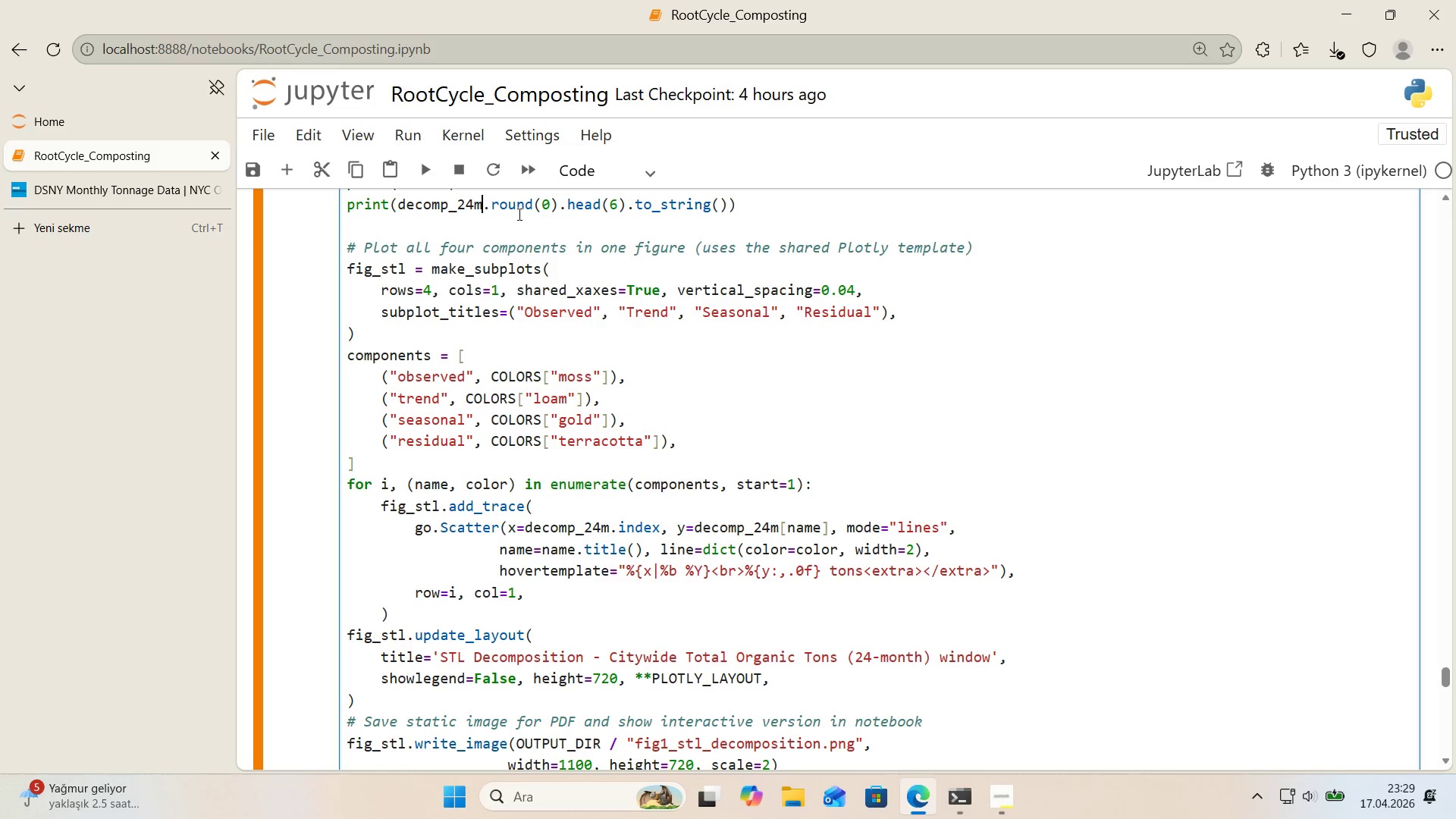 
key(Shift+Enter)
 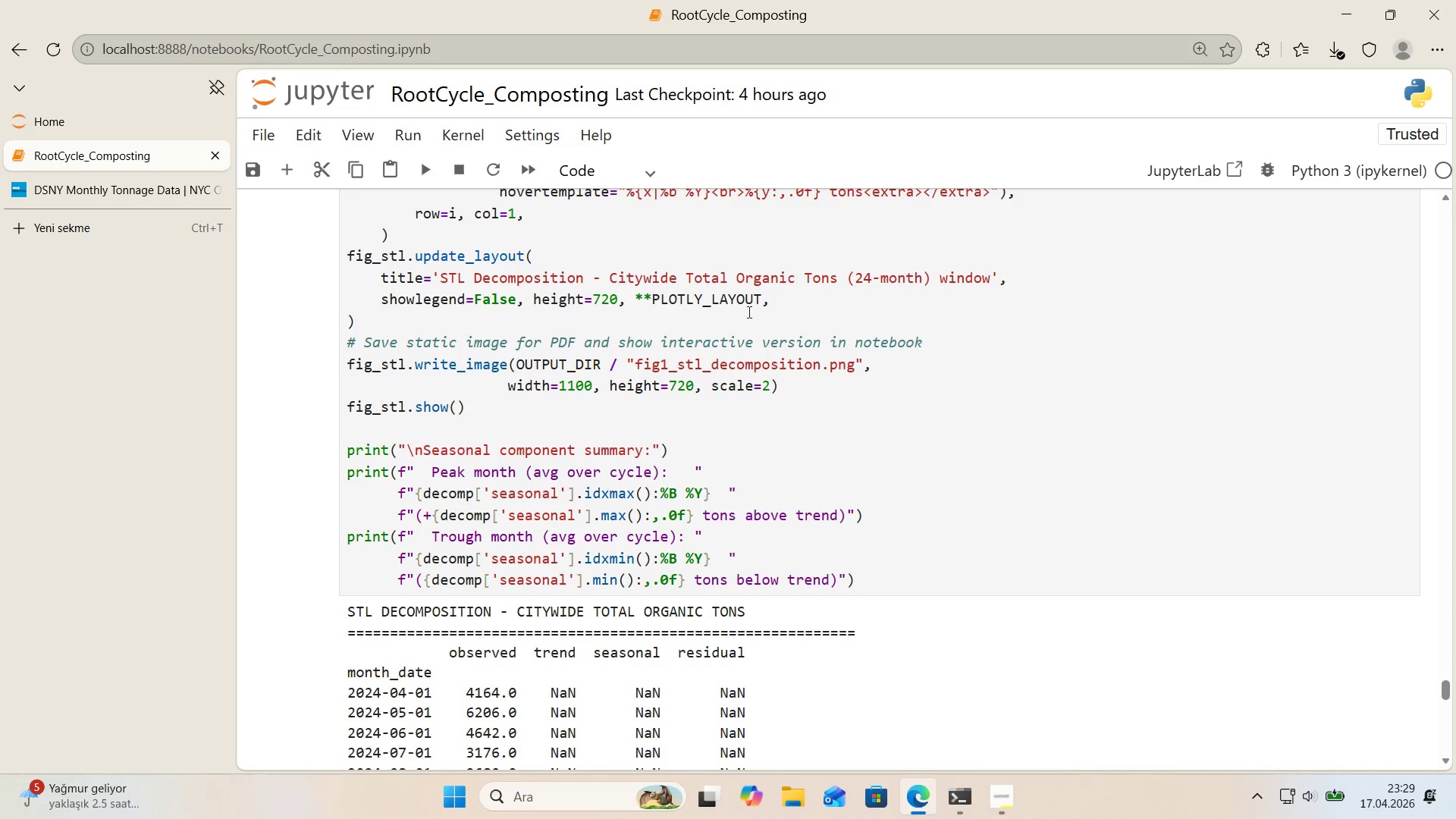 
scroll: coordinate [720, 307], scroll_direction: down, amount: 1.0
 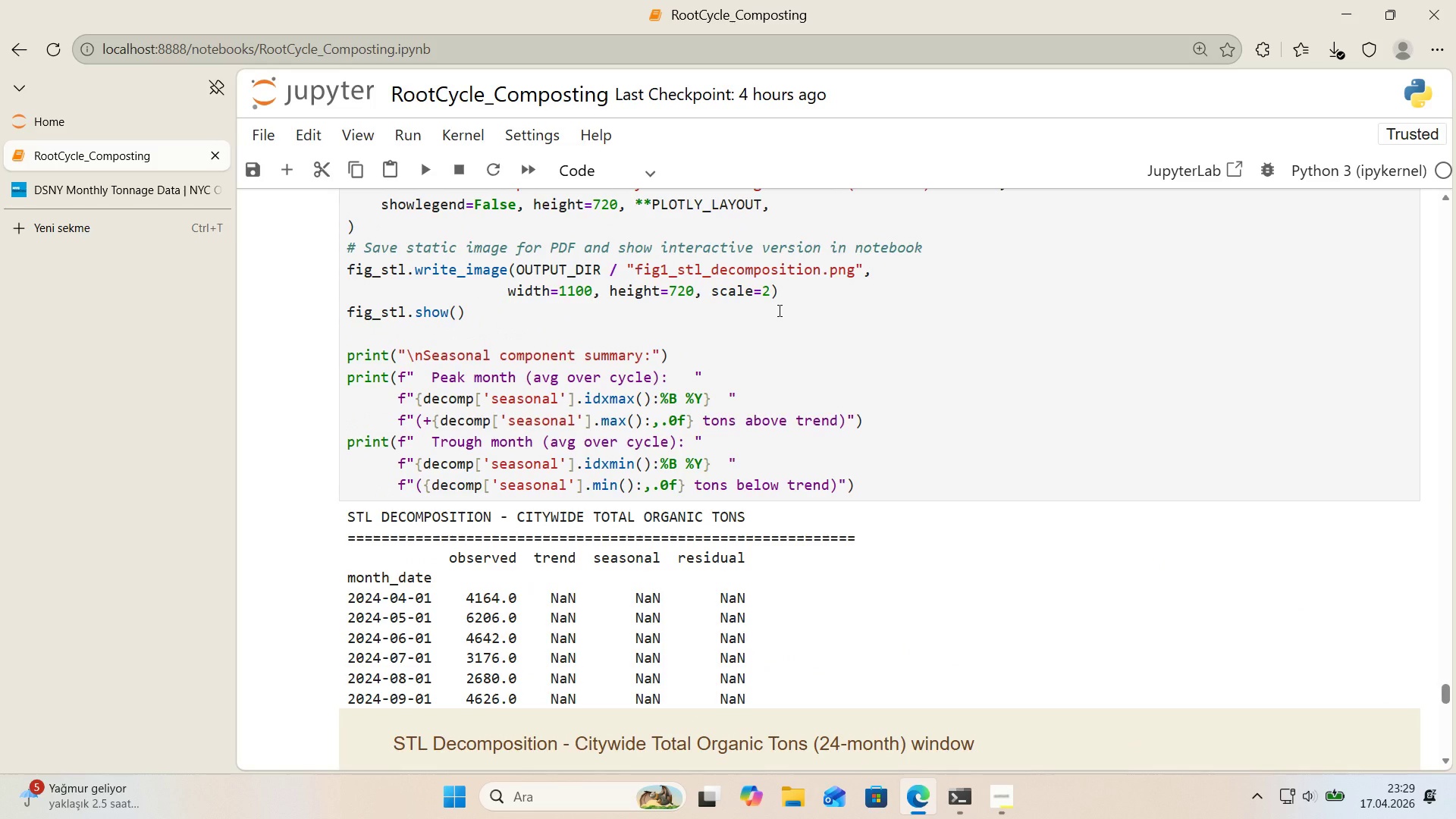 
wait(27.14)
 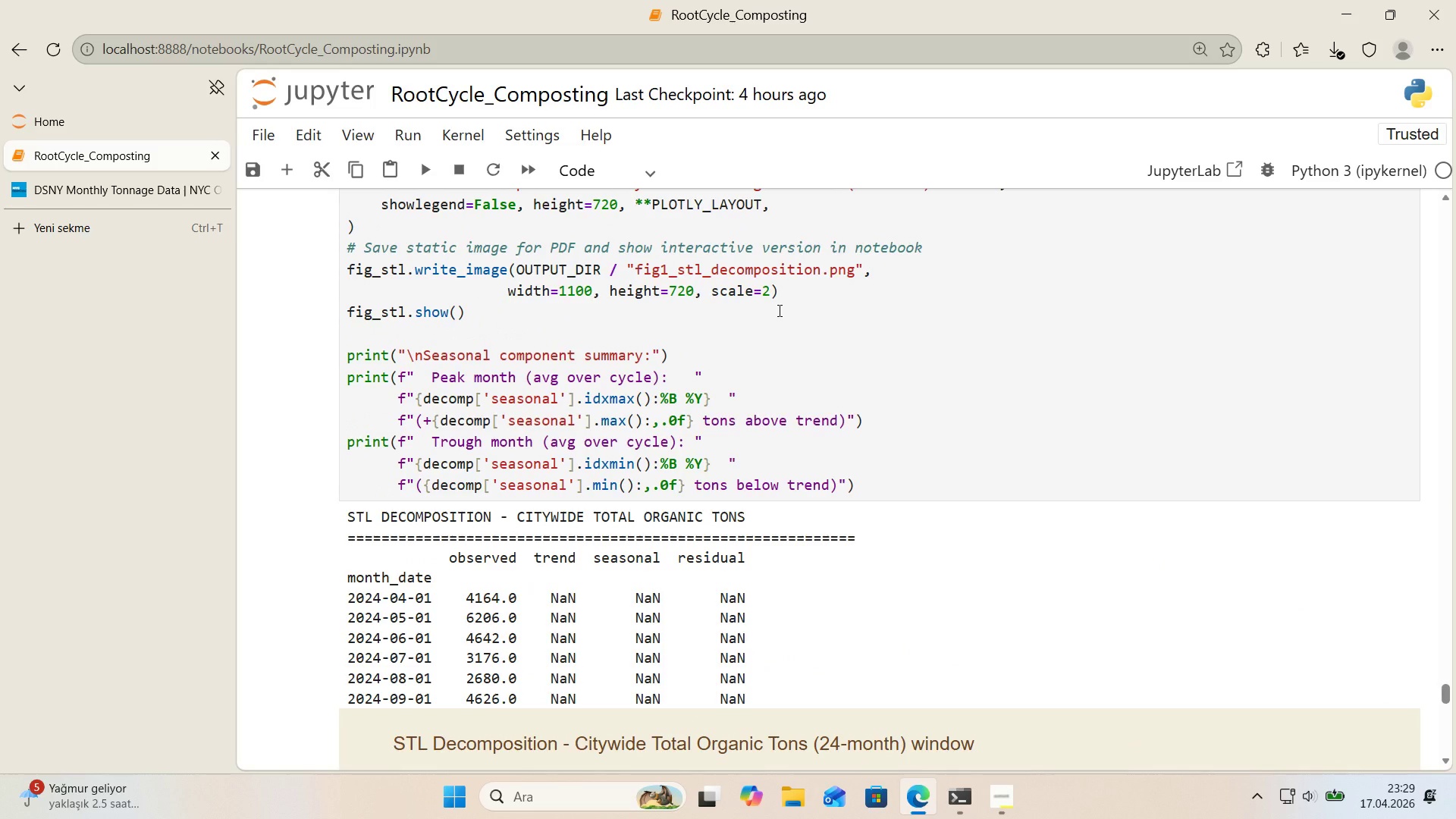 
scroll: coordinate [340, 271], scroll_direction: down, amount: 6.0
 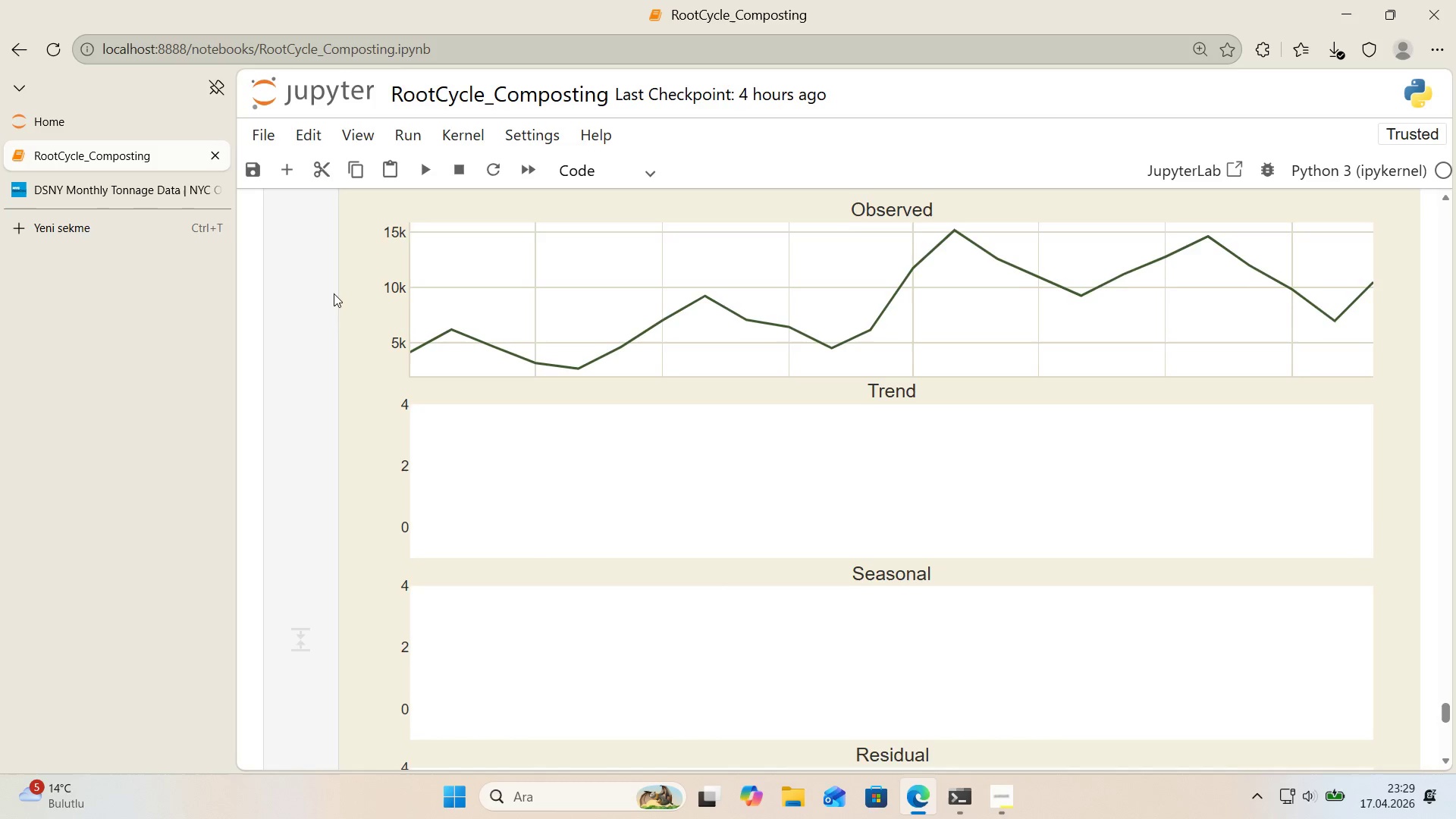 
scroll: coordinate [334, 295], scroll_direction: up, amount: 1.0
 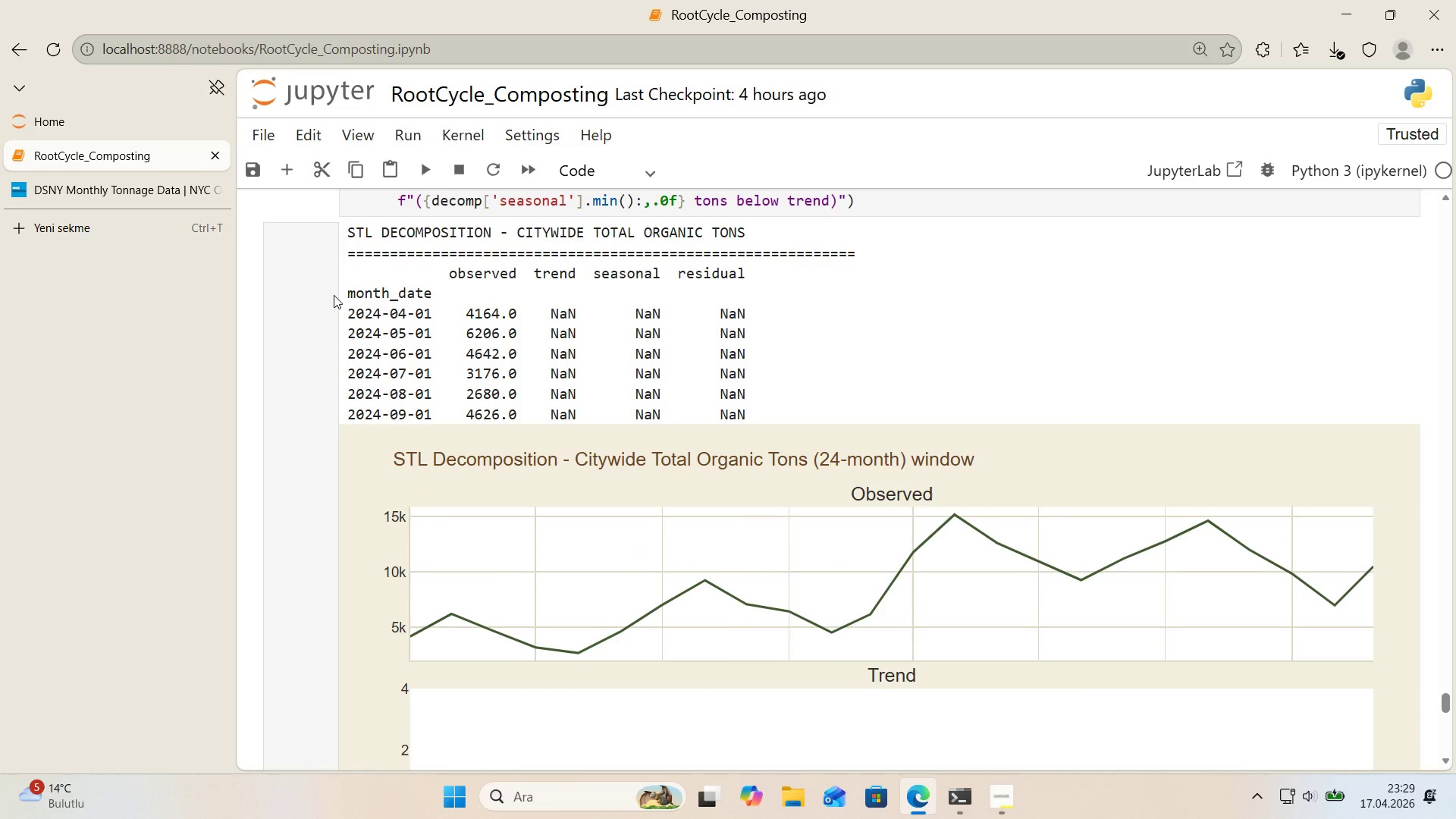 
wait(9.28)
 